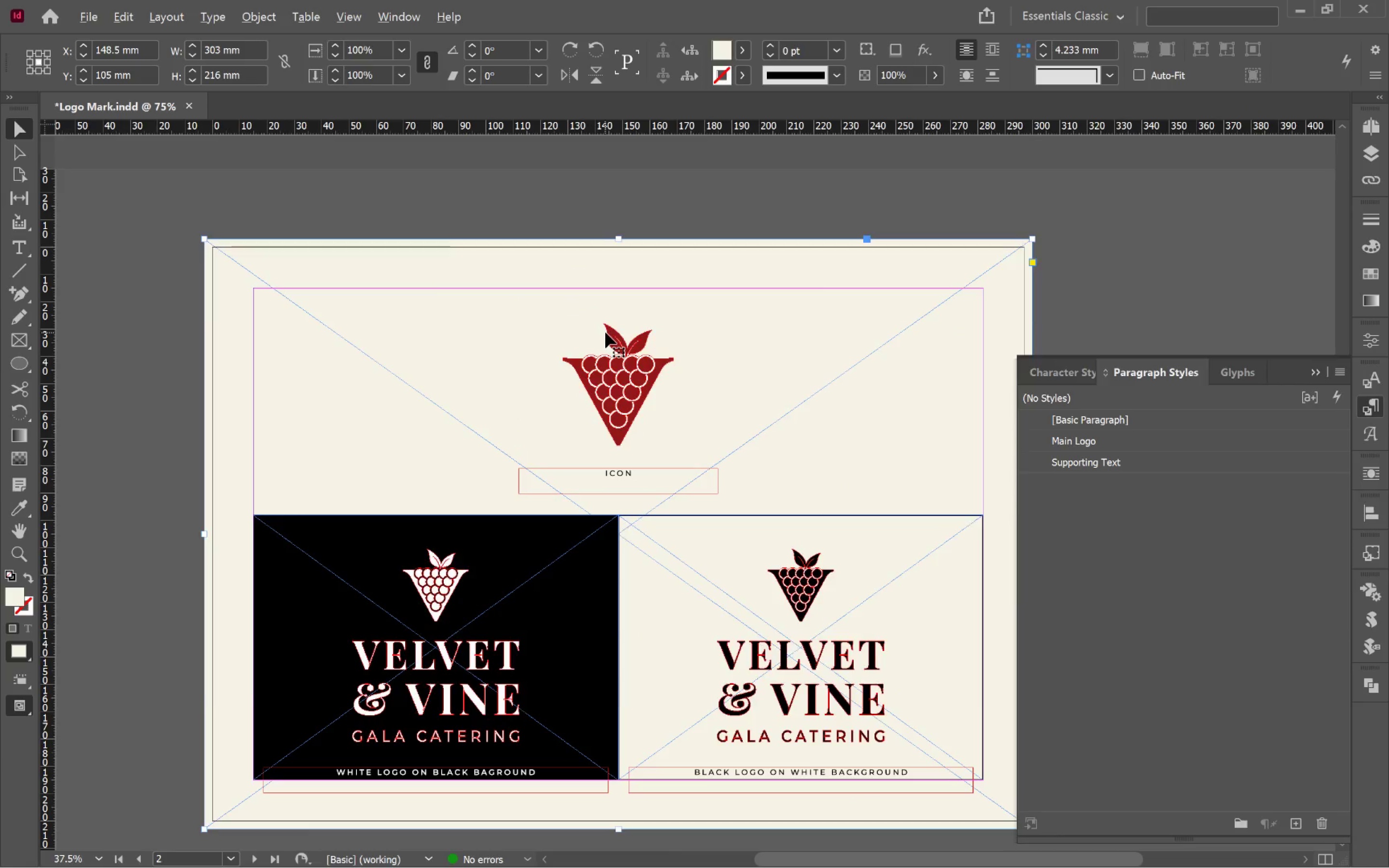 
key(Alt+Tab)
 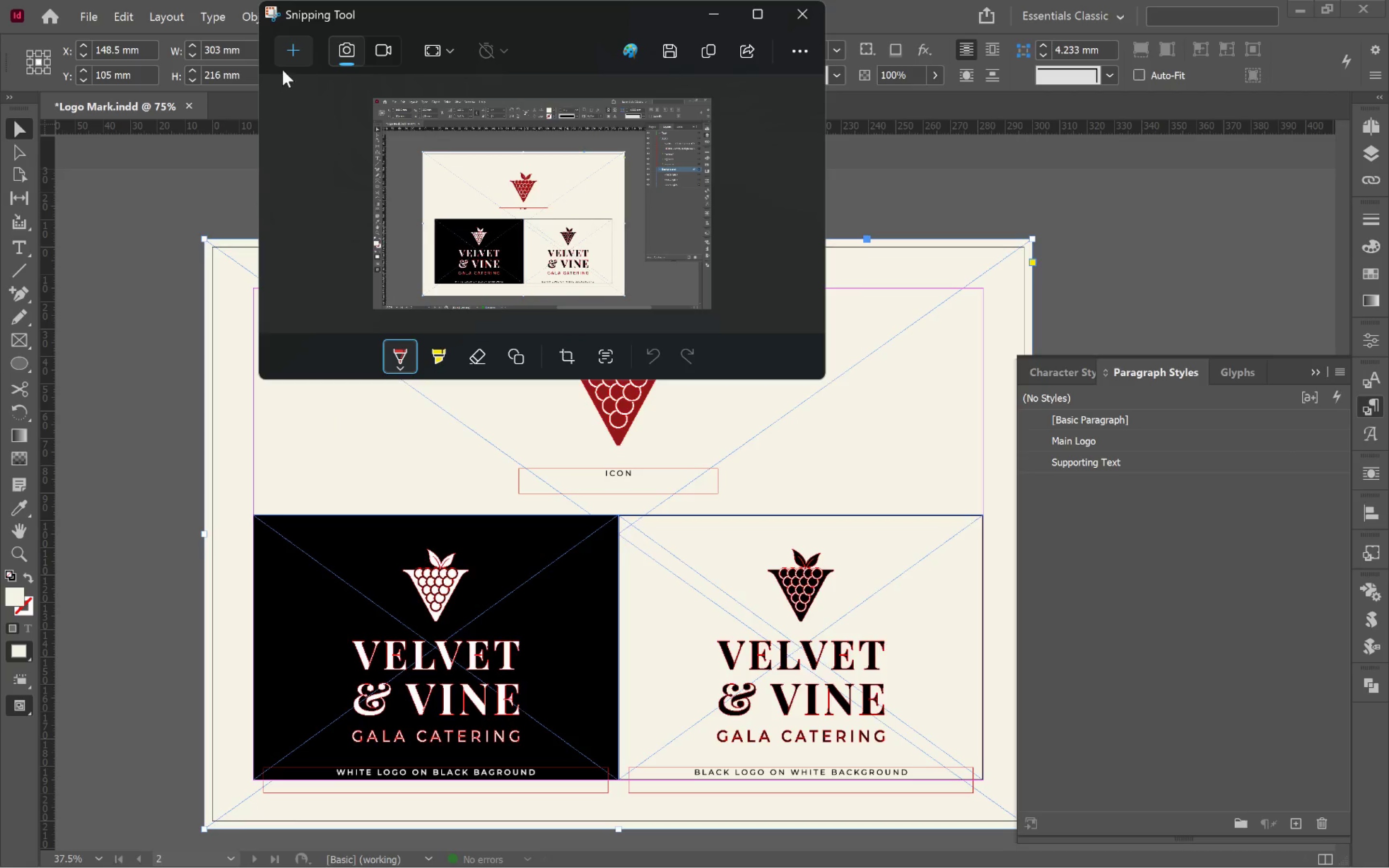 
left_click([286, 57])
 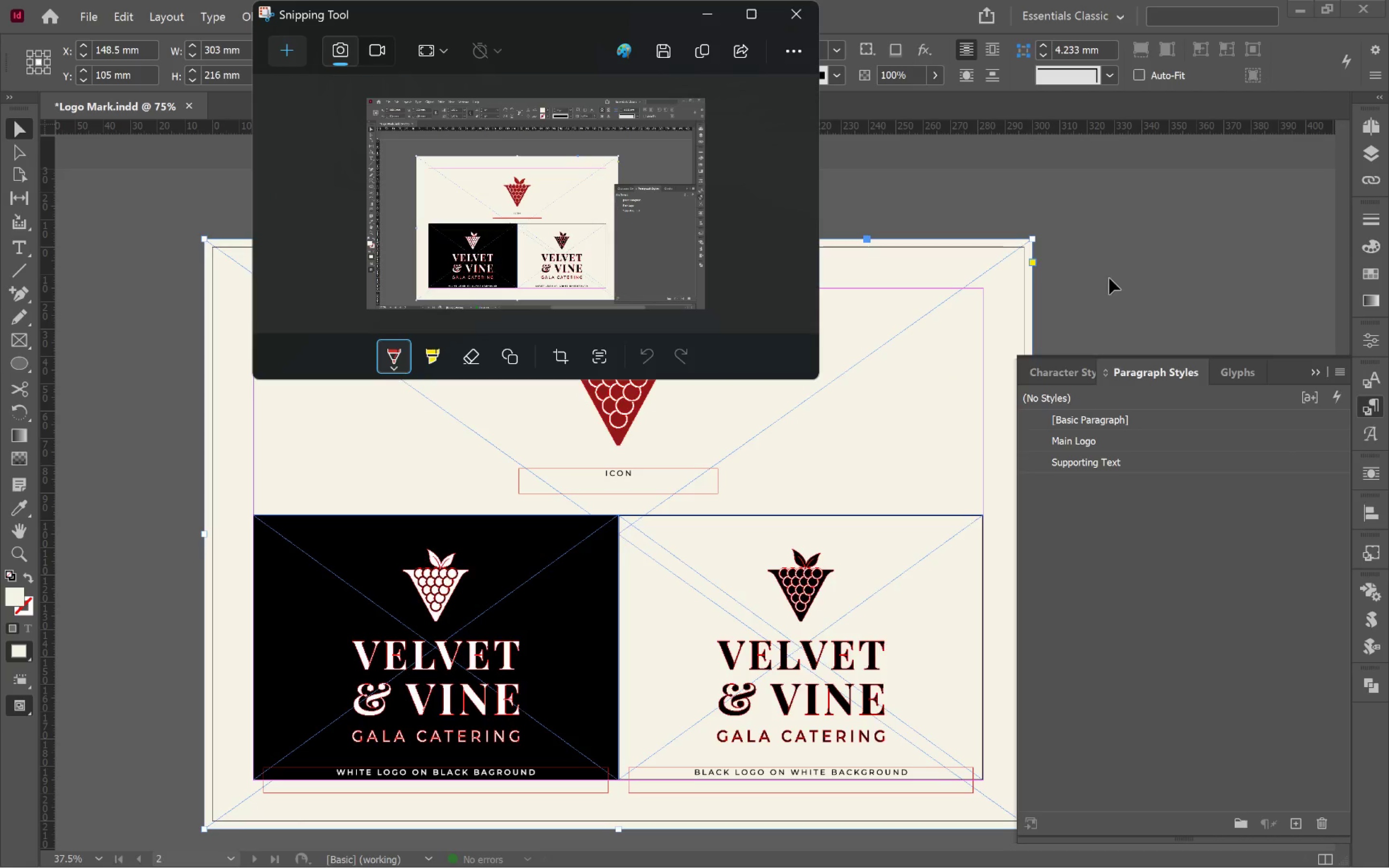 
wait(5.78)
 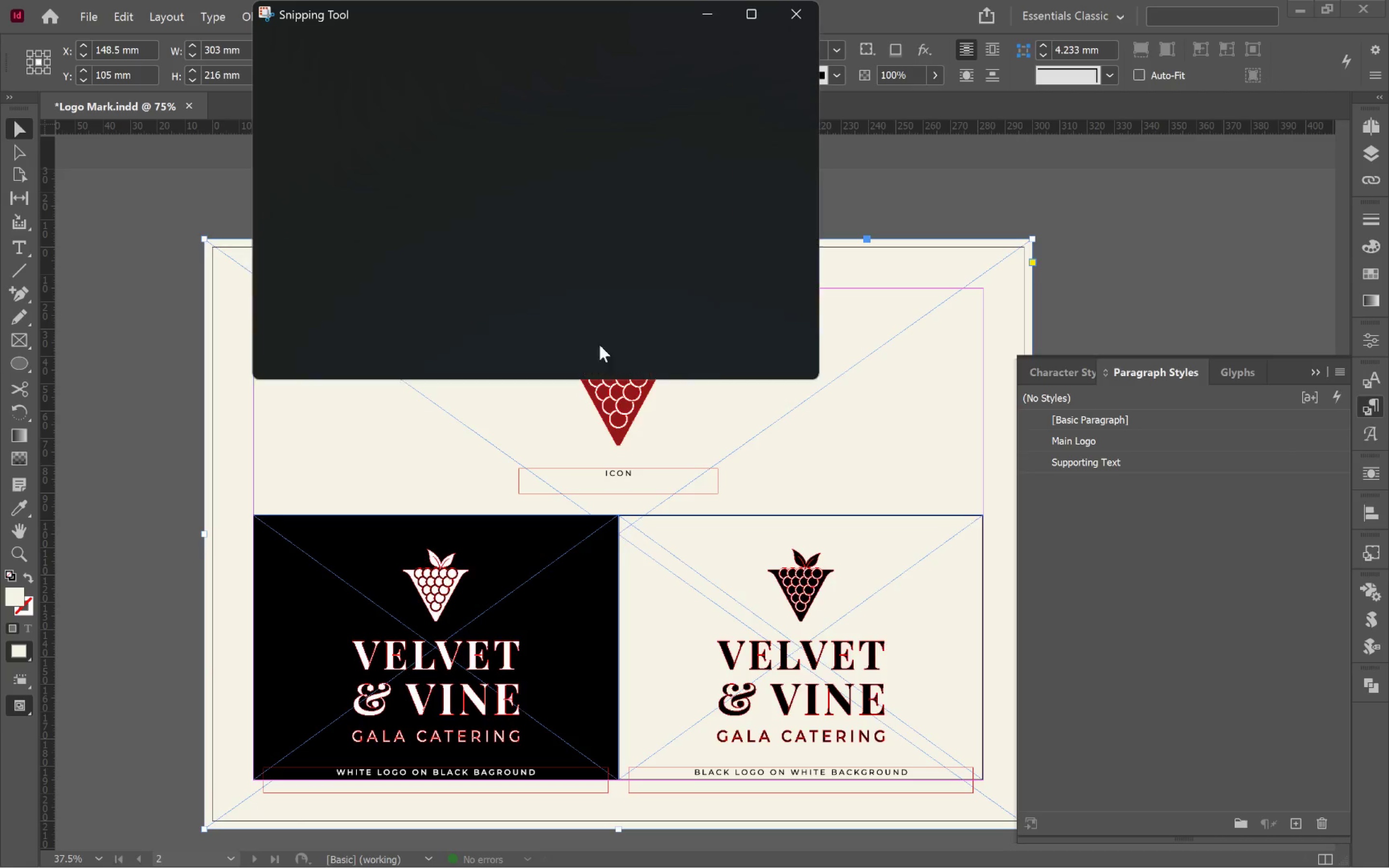 
left_click([1122, 274])
 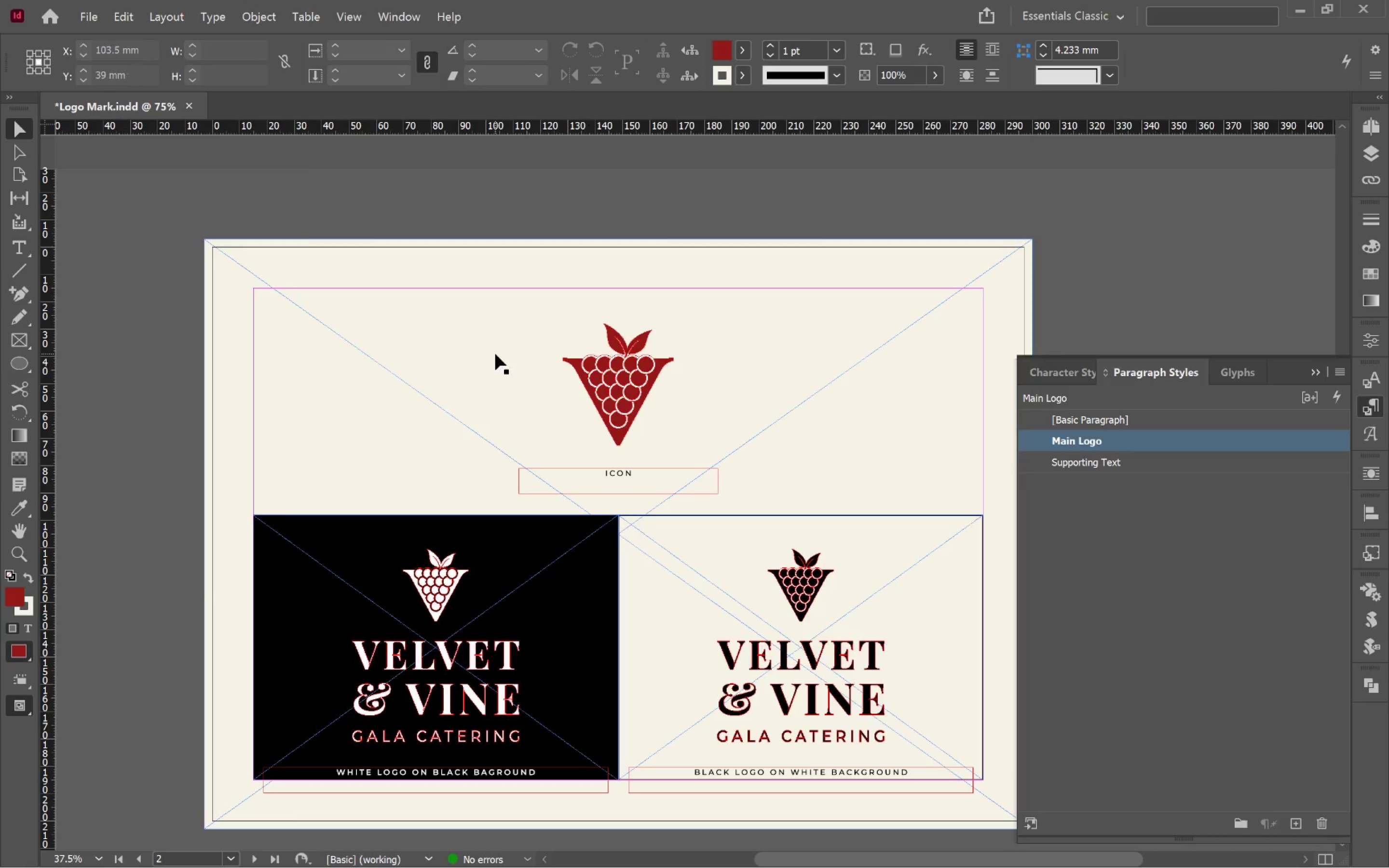 
key(Control+S)
 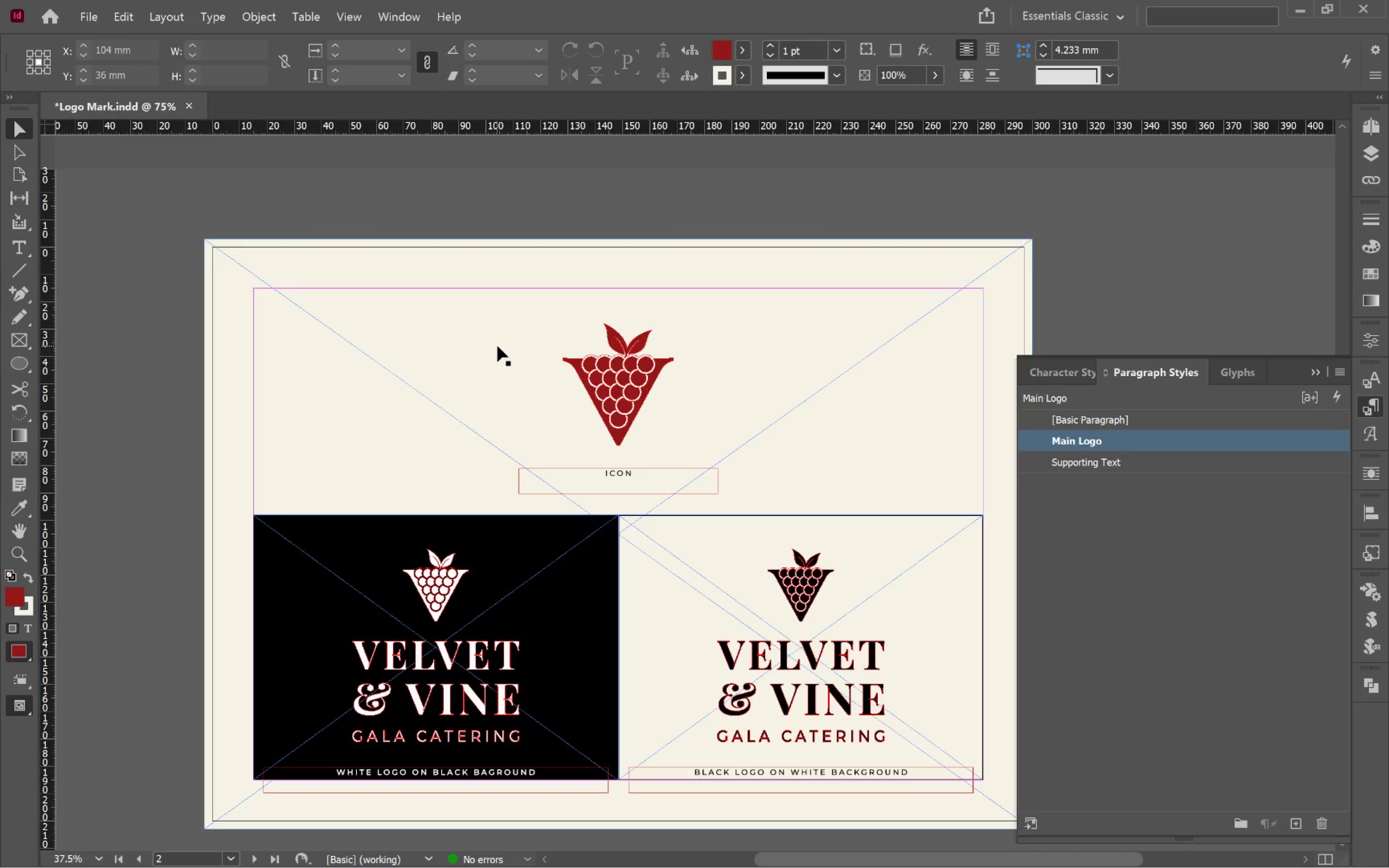 
left_click([597, 353])
 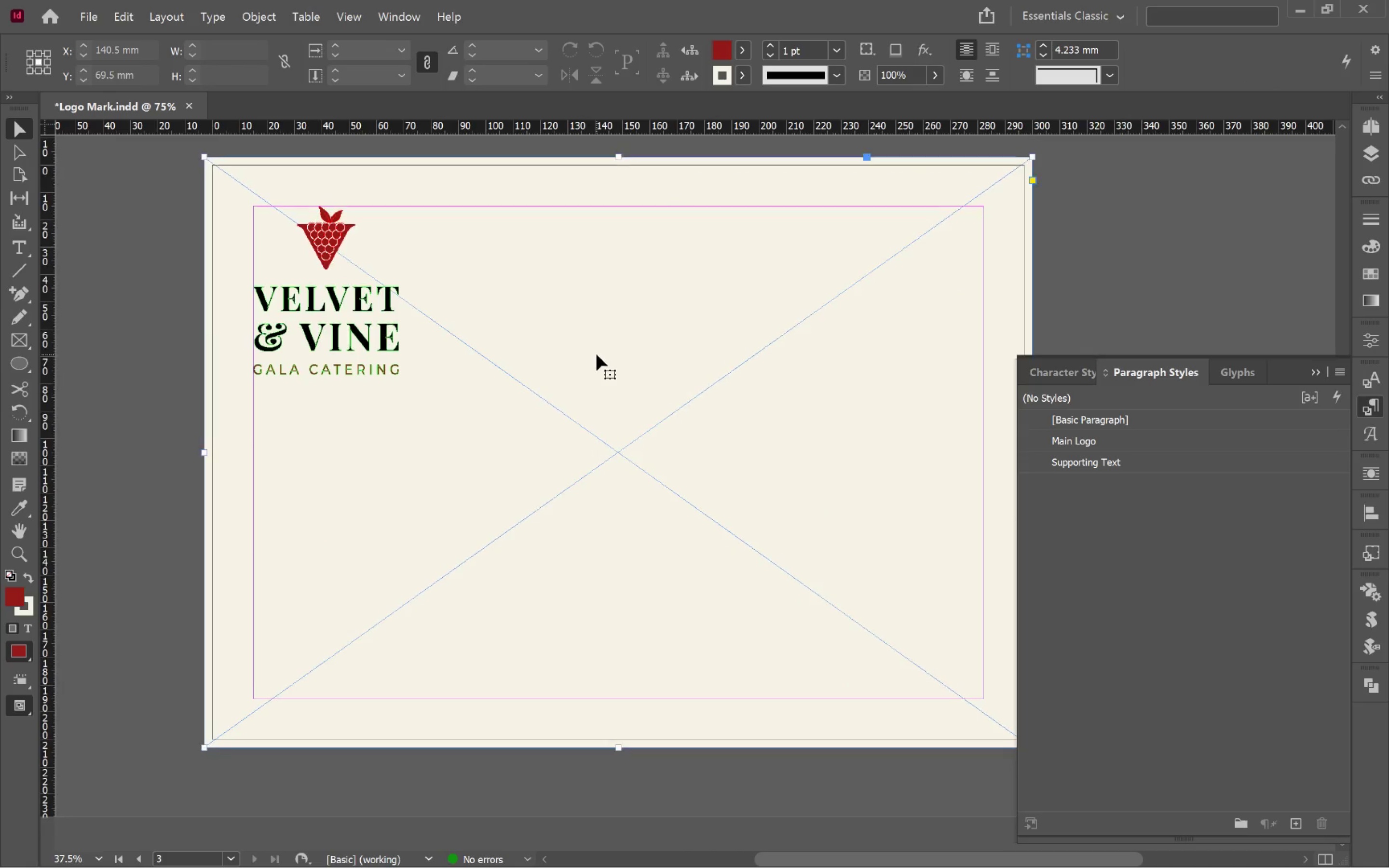 
scroll: coordinate [501, 340], scroll_direction: down, amount: 17.0
 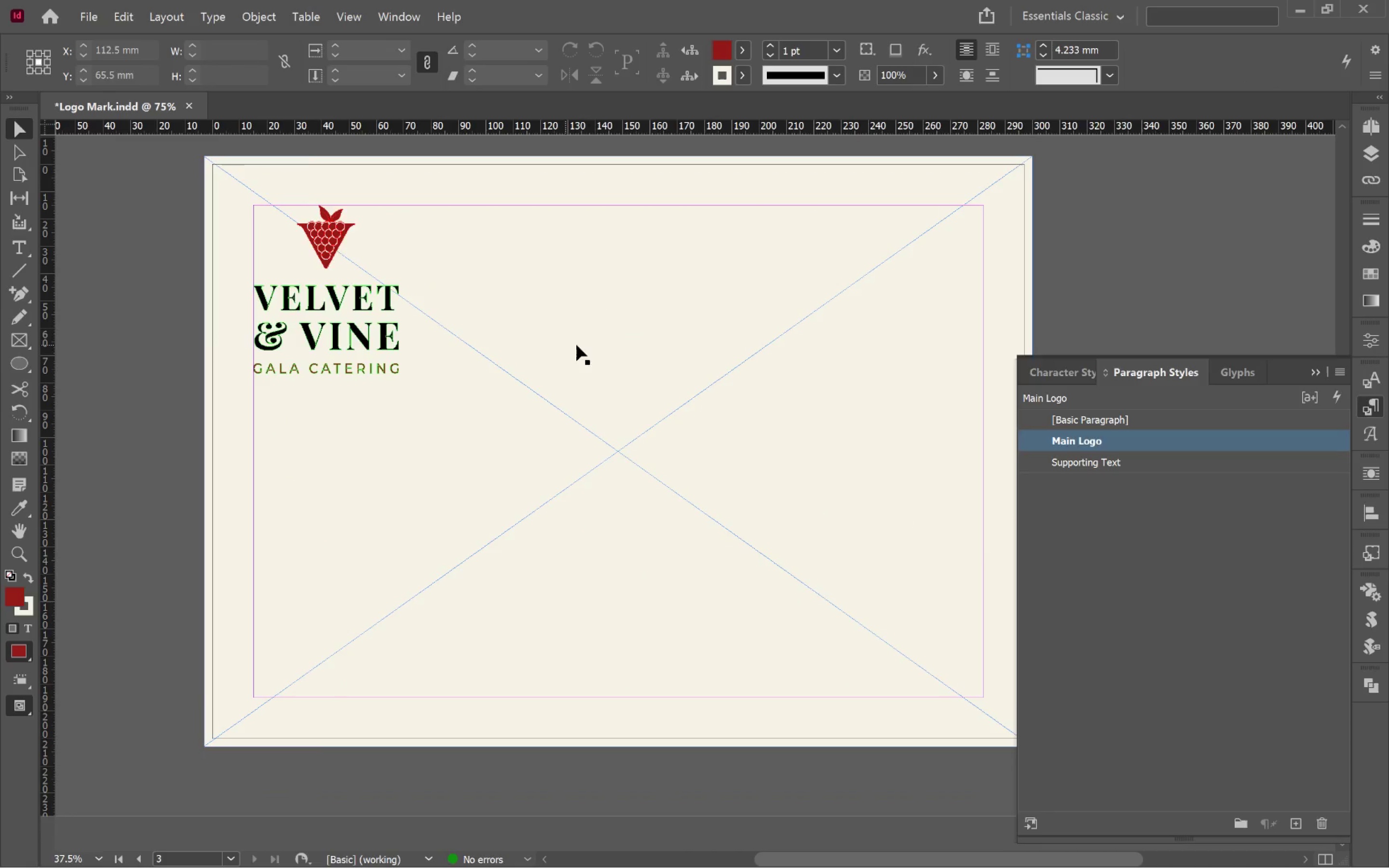 
key(W)
 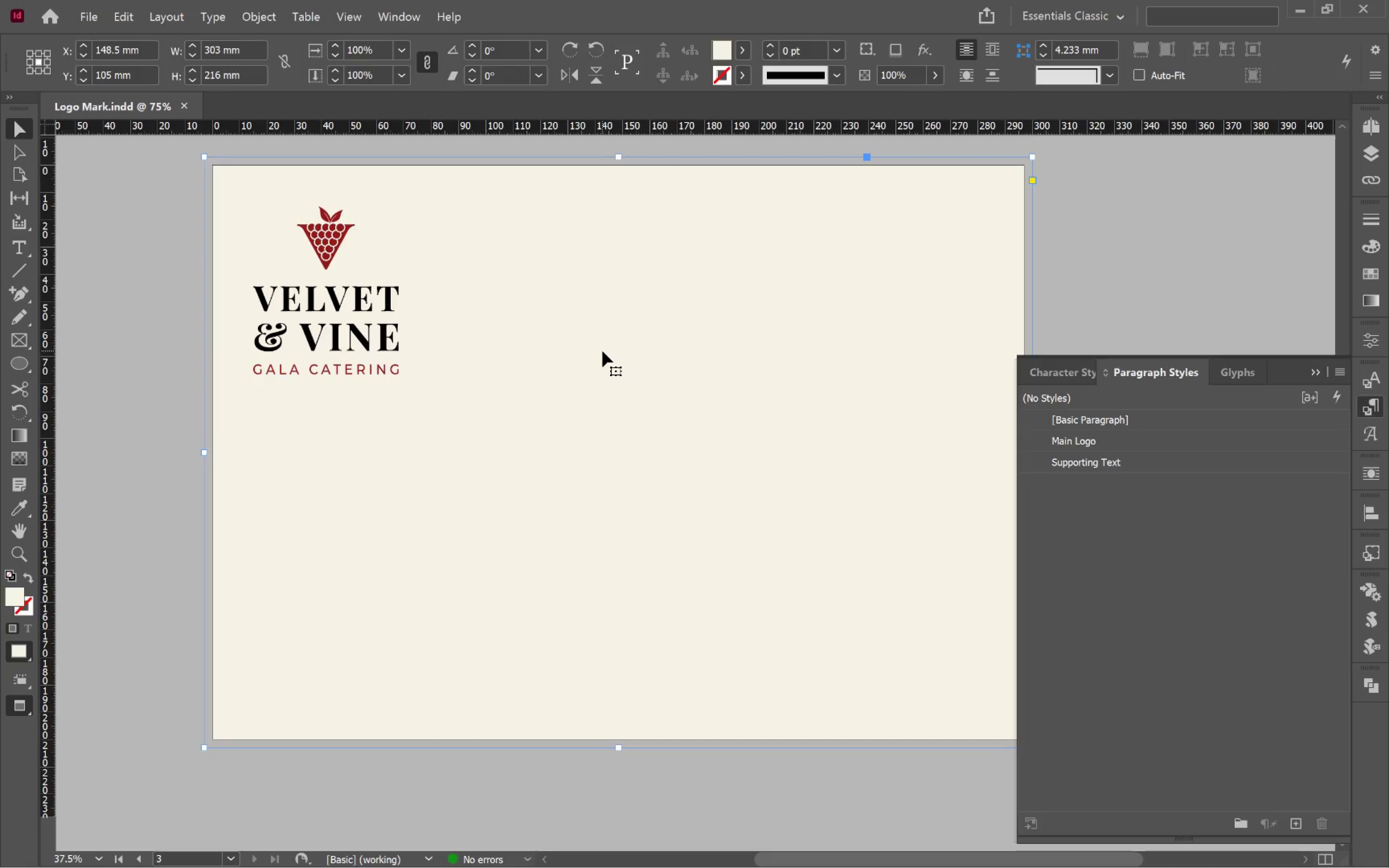 
left_click([602, 349])
 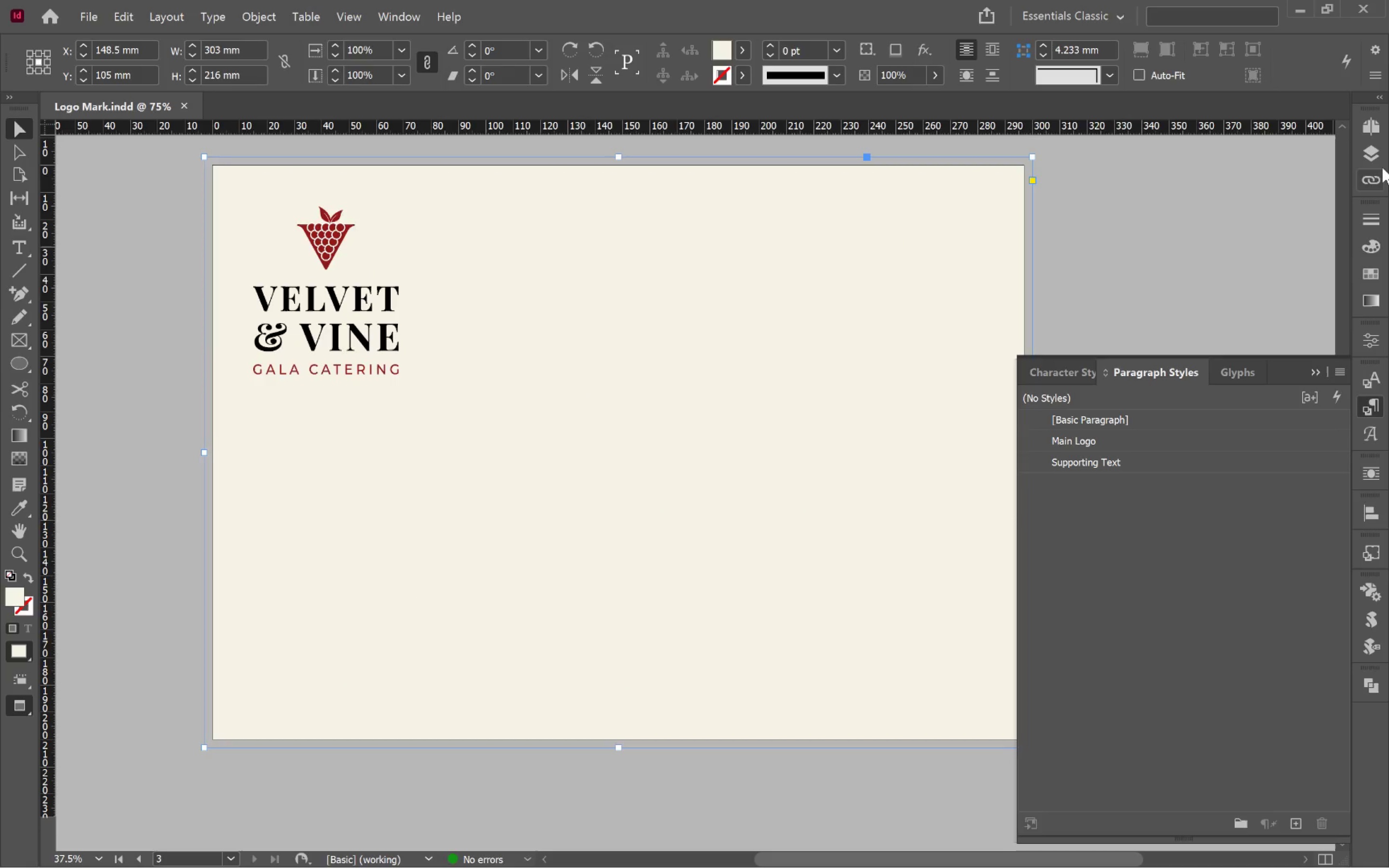 
left_click([1377, 157])
 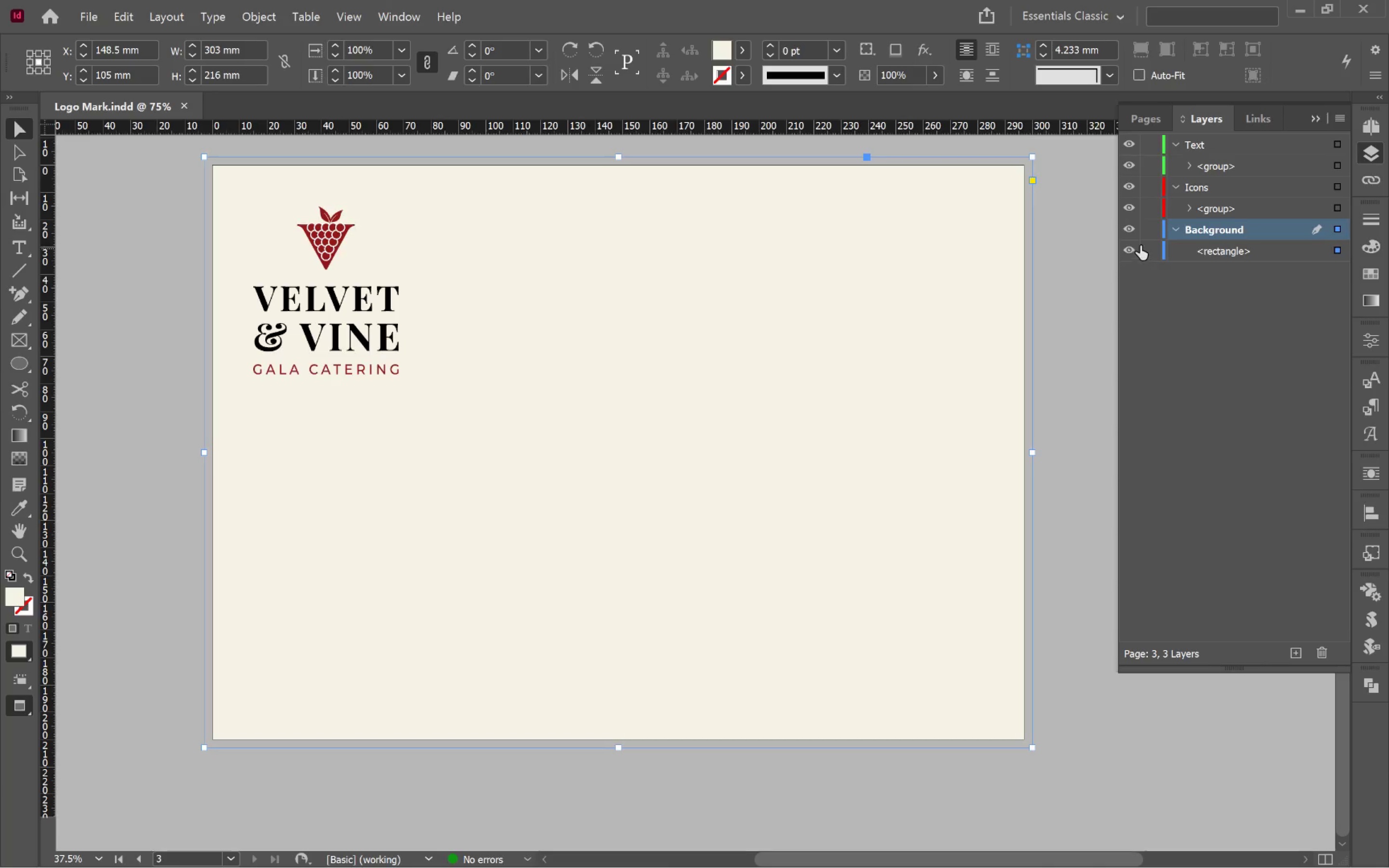 
left_click([1149, 227])
 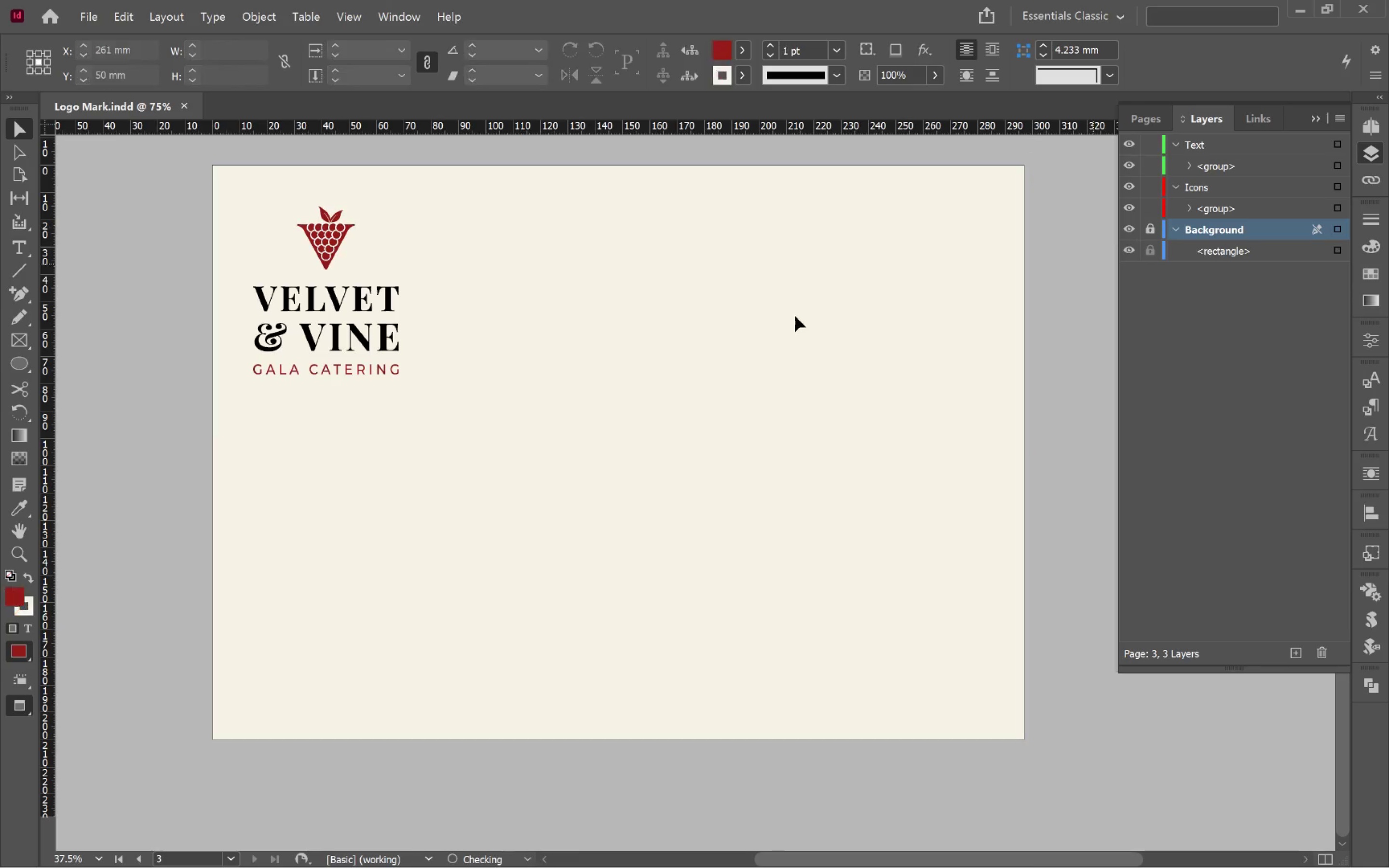 
left_click([574, 346])
 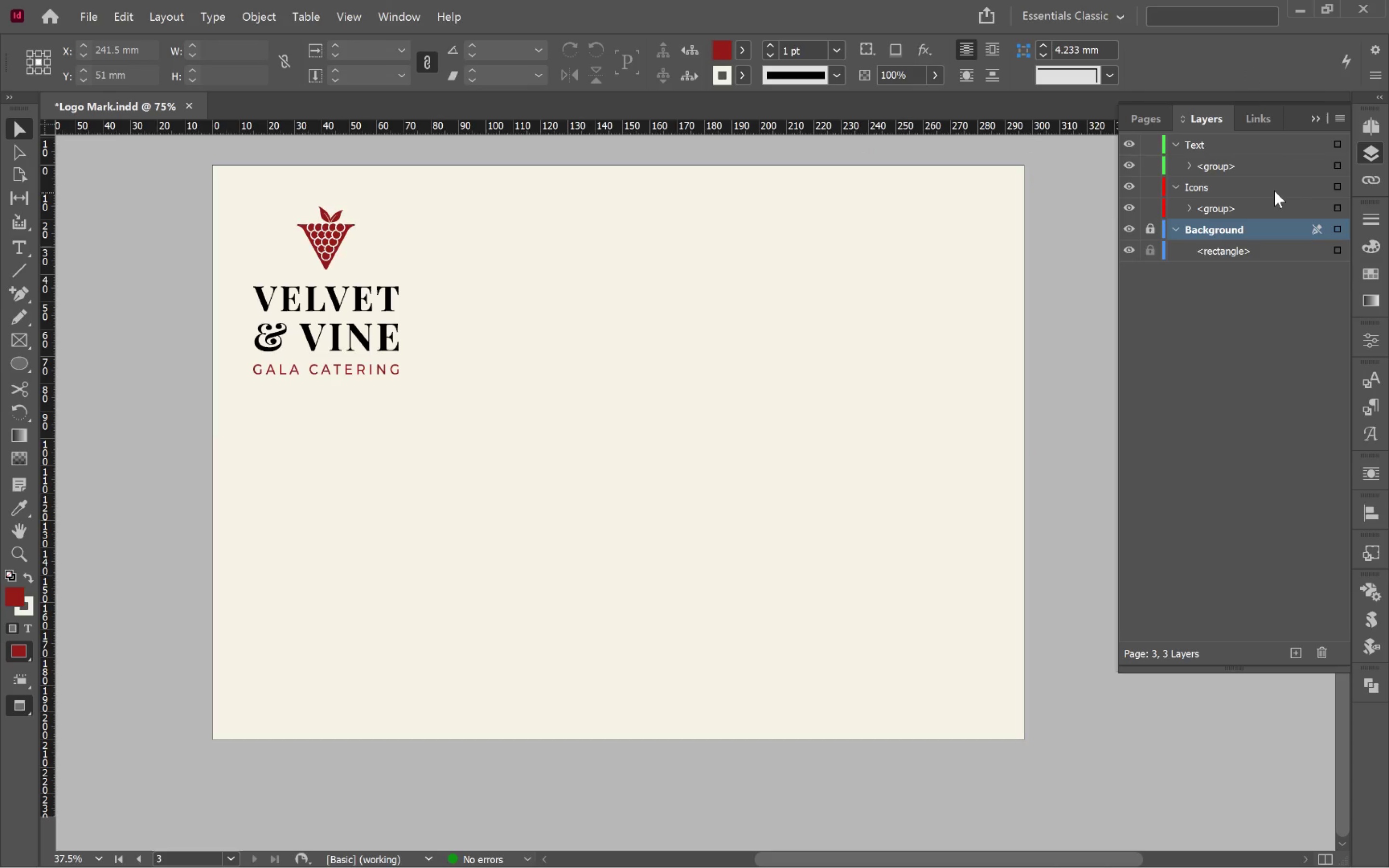 
left_click([1231, 191])
 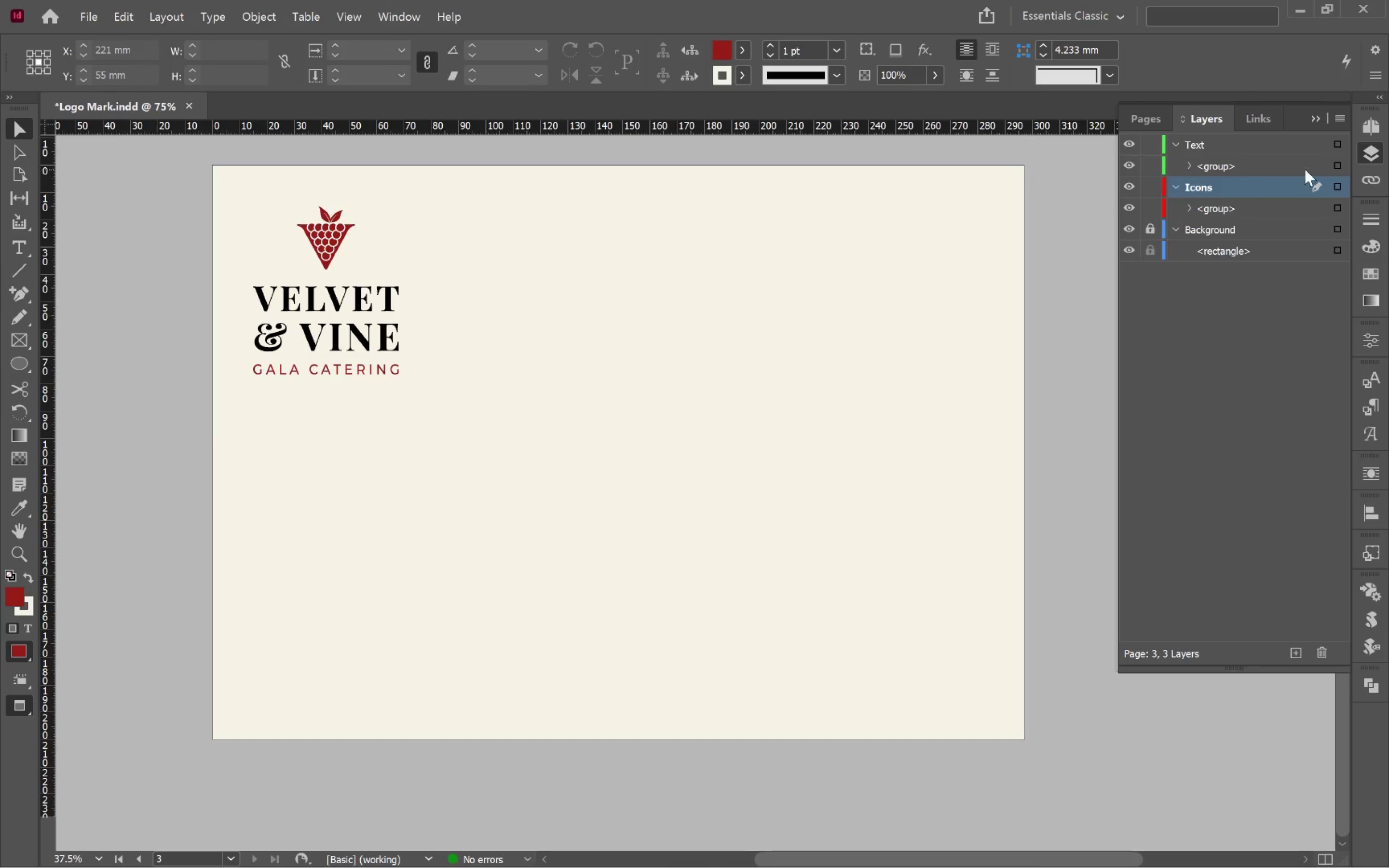 
left_click([1266, 148])
 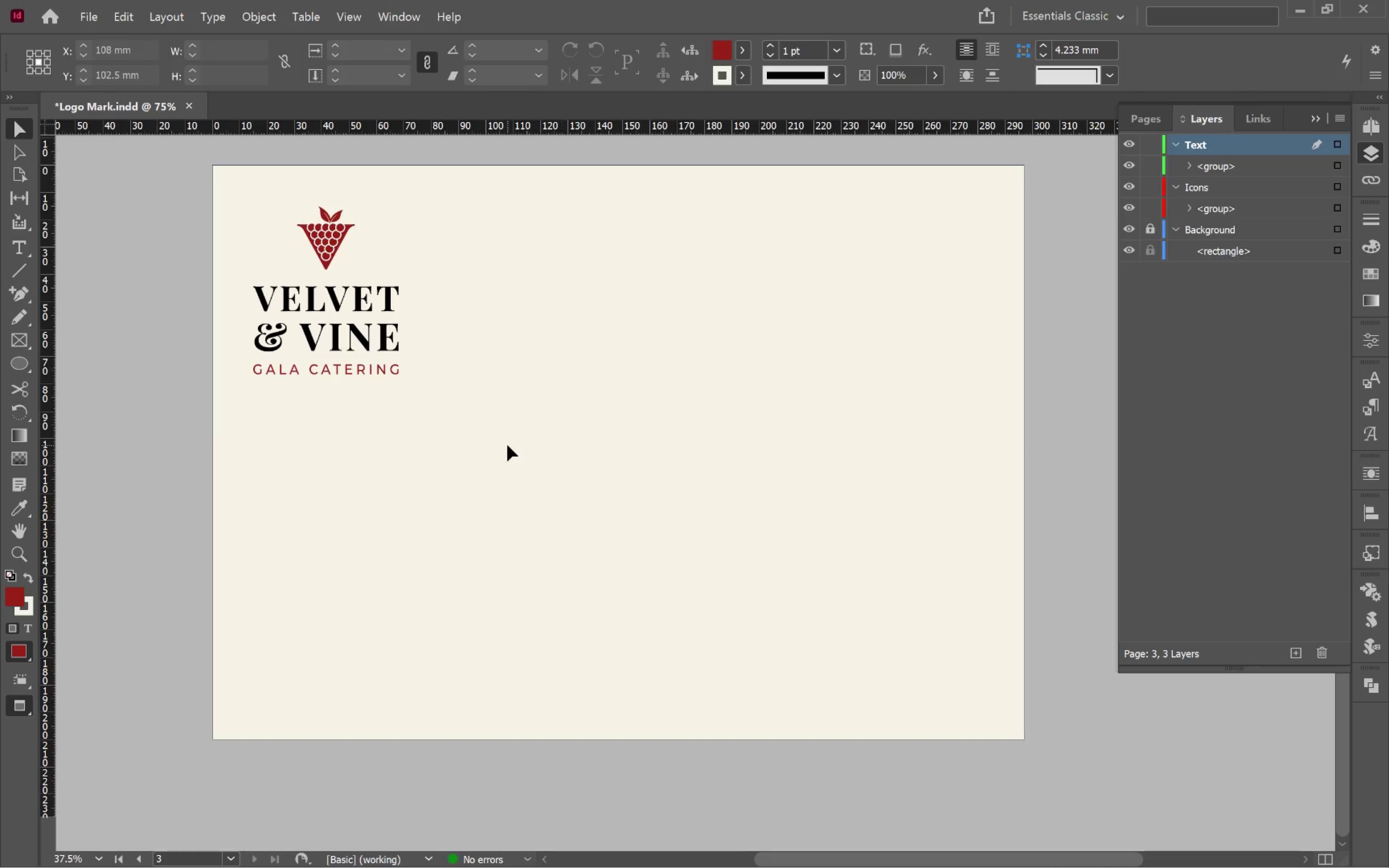 
left_click([507, 445])
 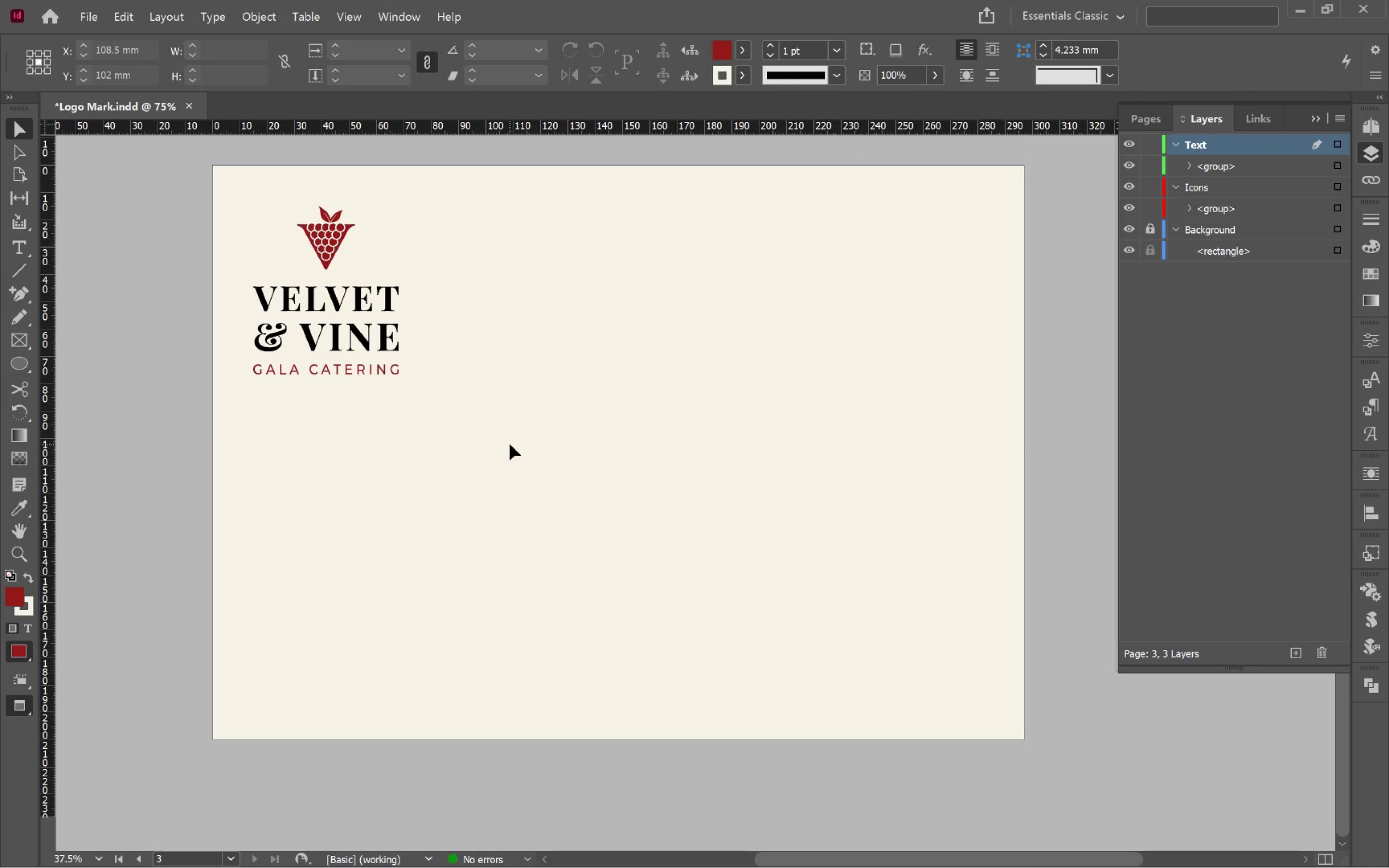 
type(tw)
 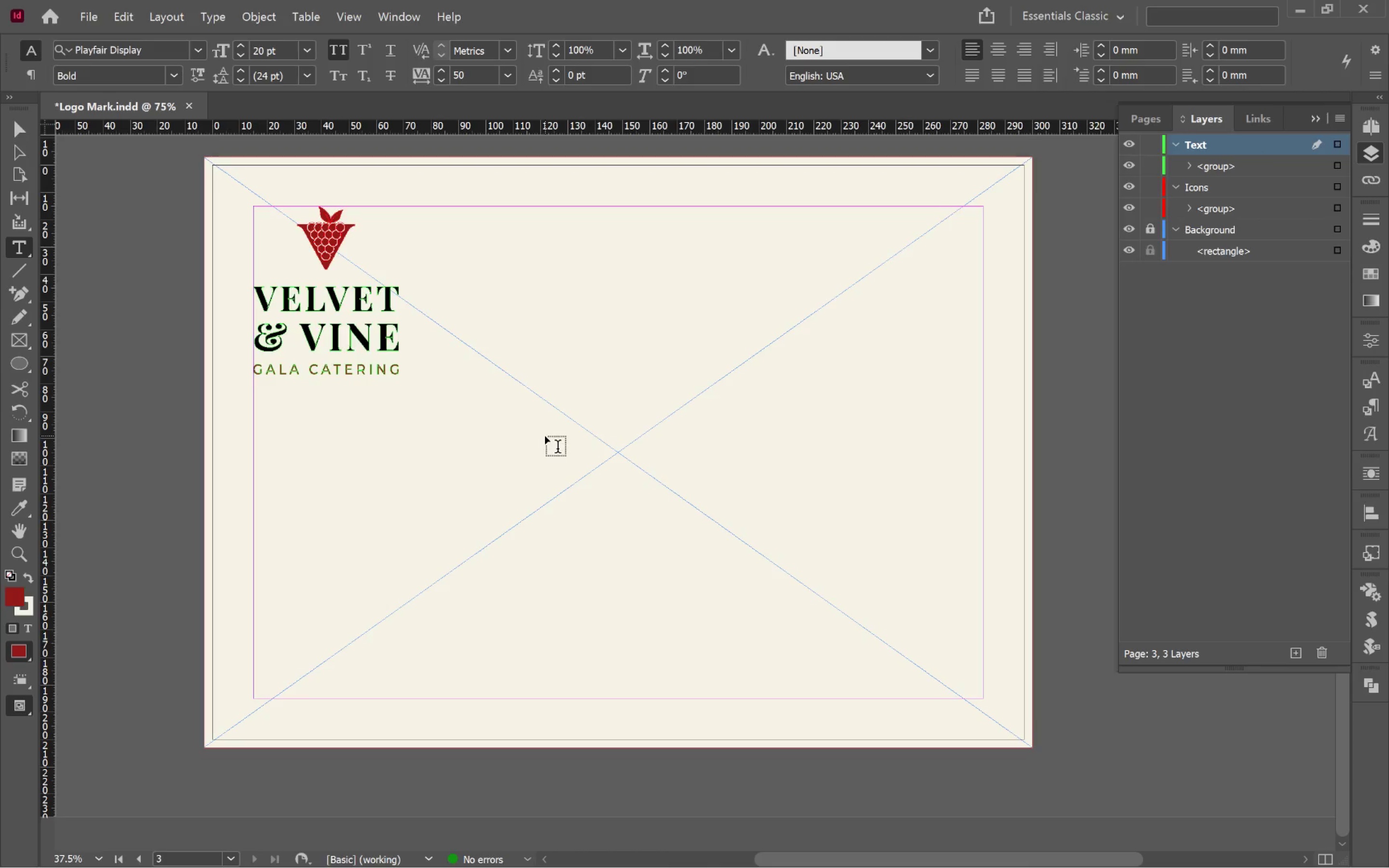 
wait(10.92)
 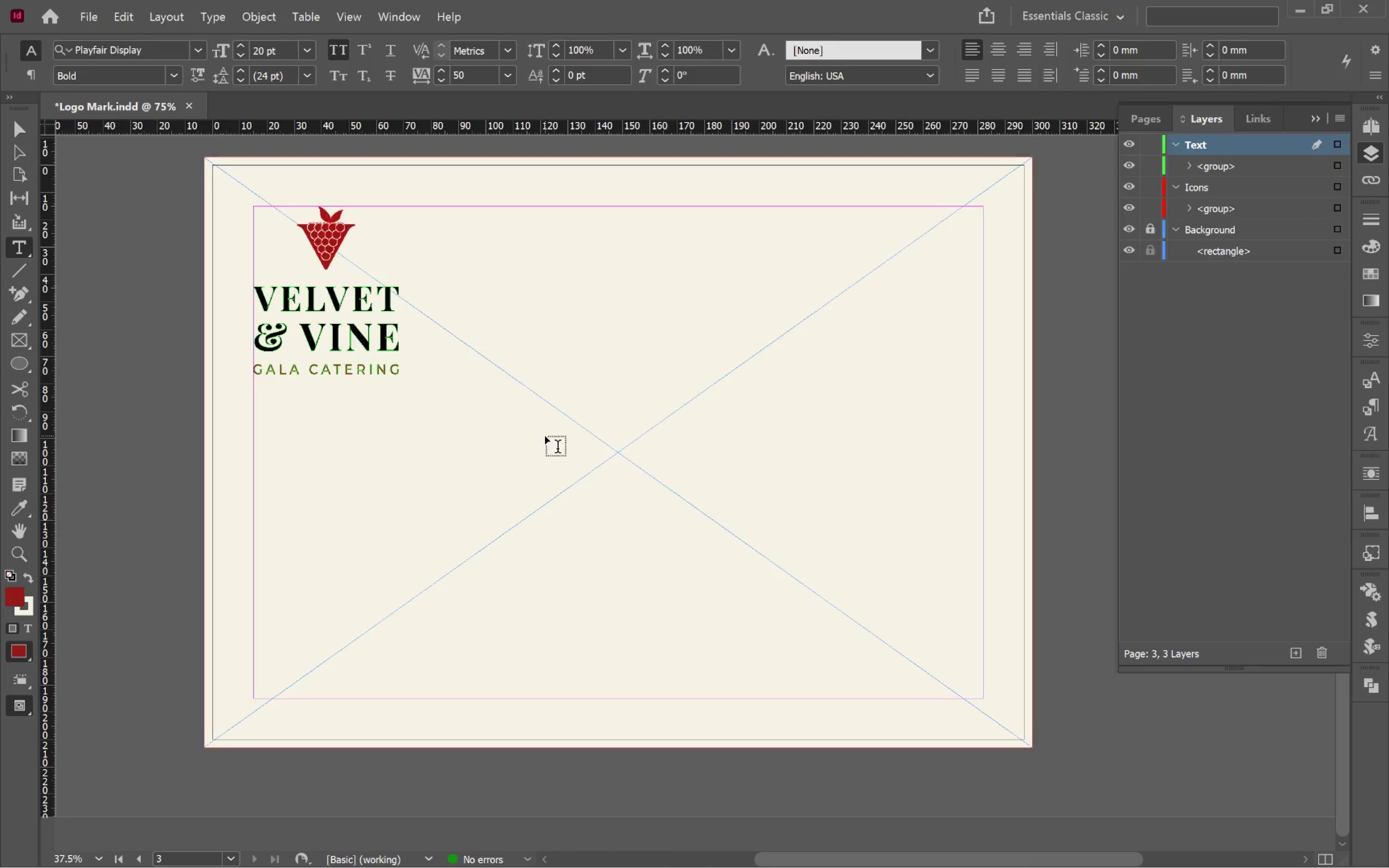 
key(T)
 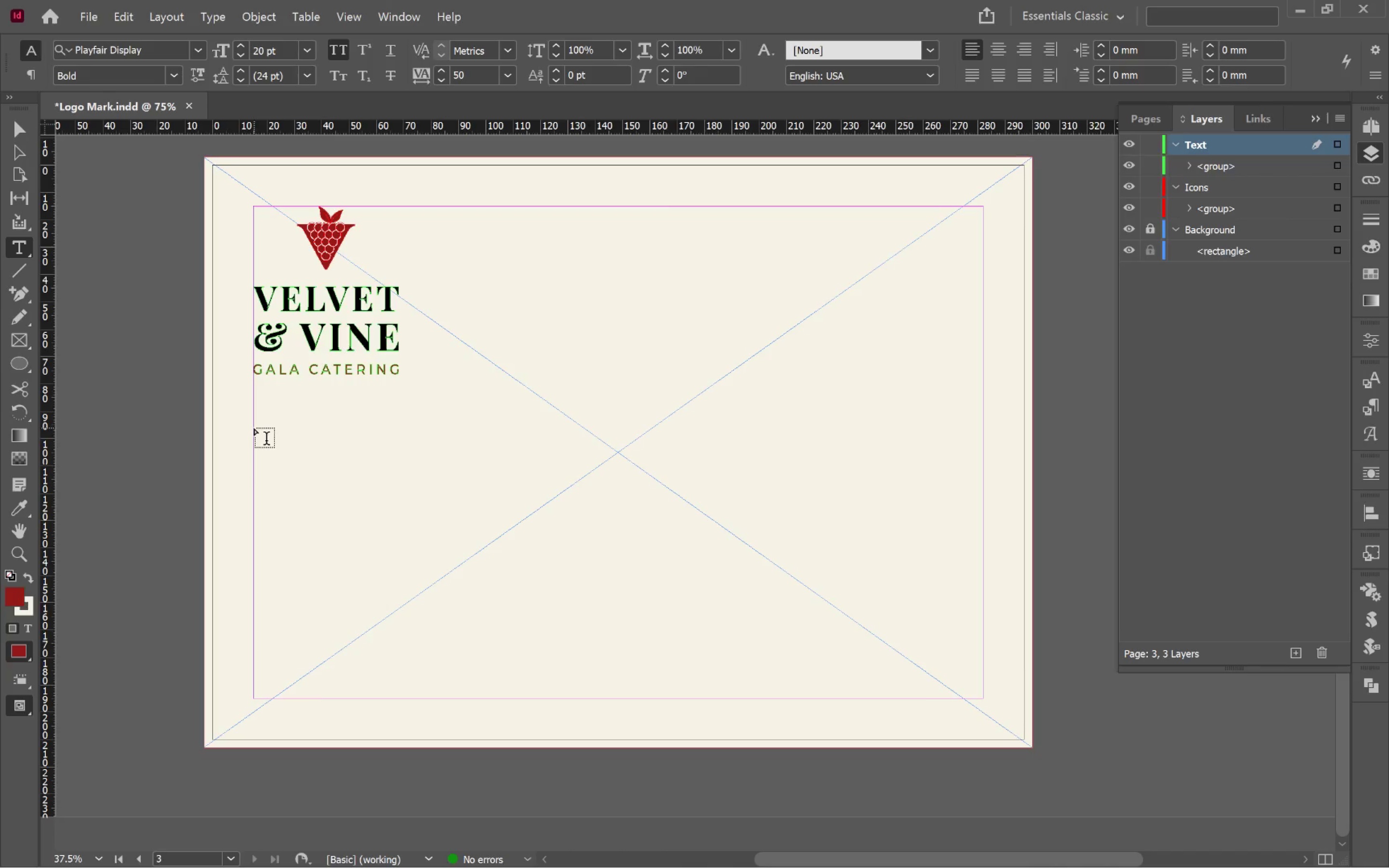 
left_click_drag(start_coordinate=[254, 428], to_coordinate=[706, 697])
 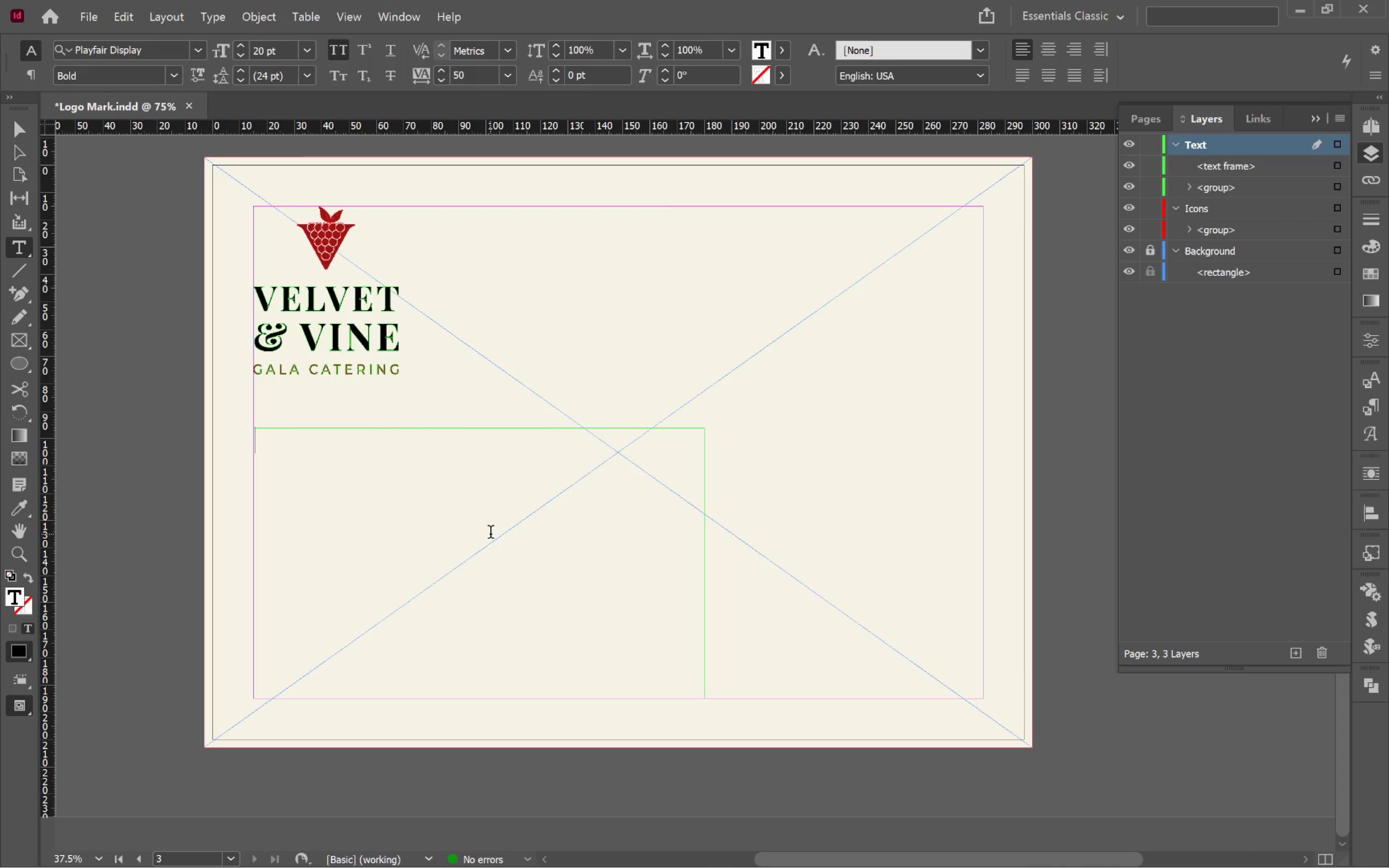 
type(Primary Serfif)
key(Backspace)
key(Backspace)
key(Backspace)
type(if)
 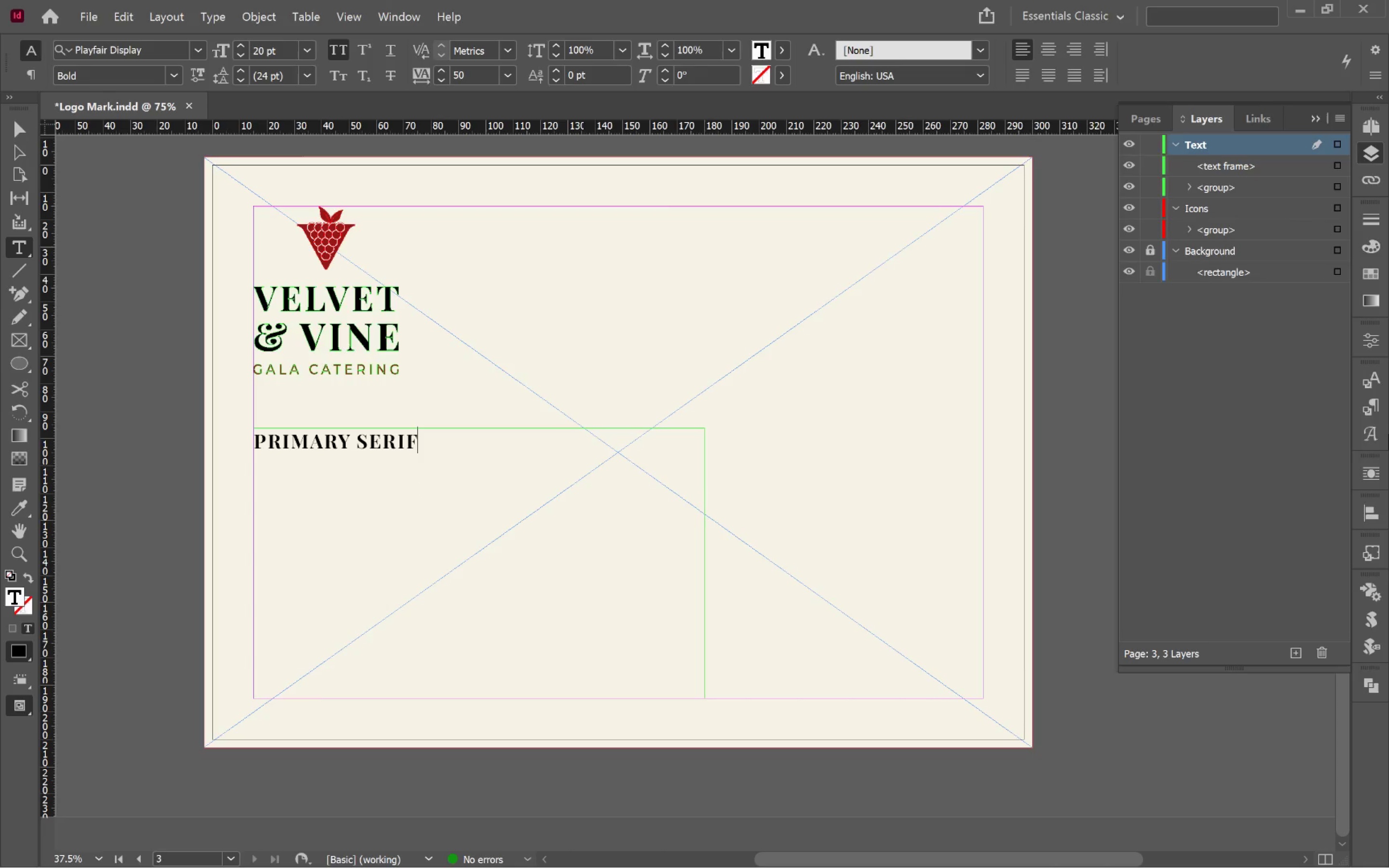 
left_click([1368, 407])
 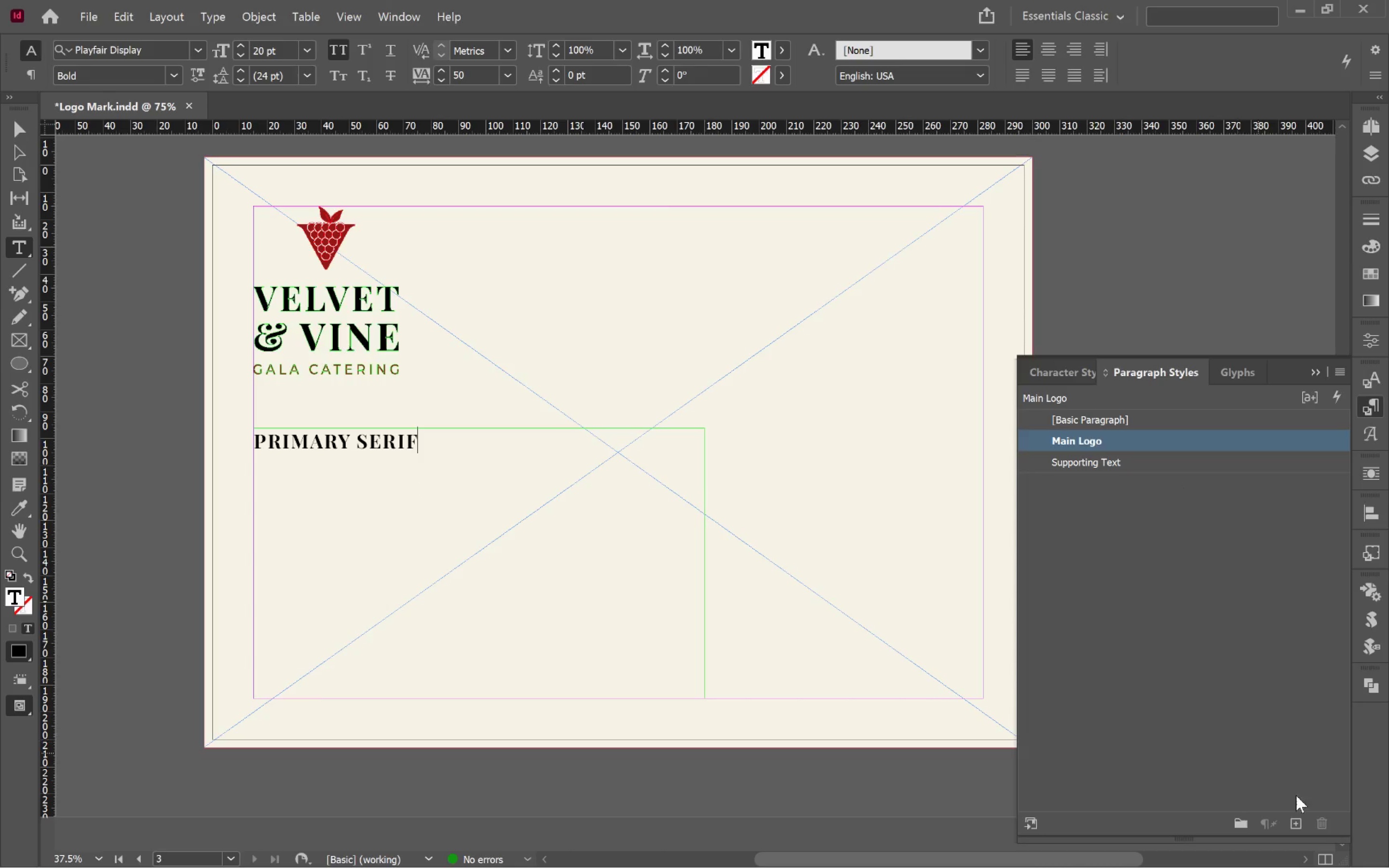 
left_click([1302, 820])
 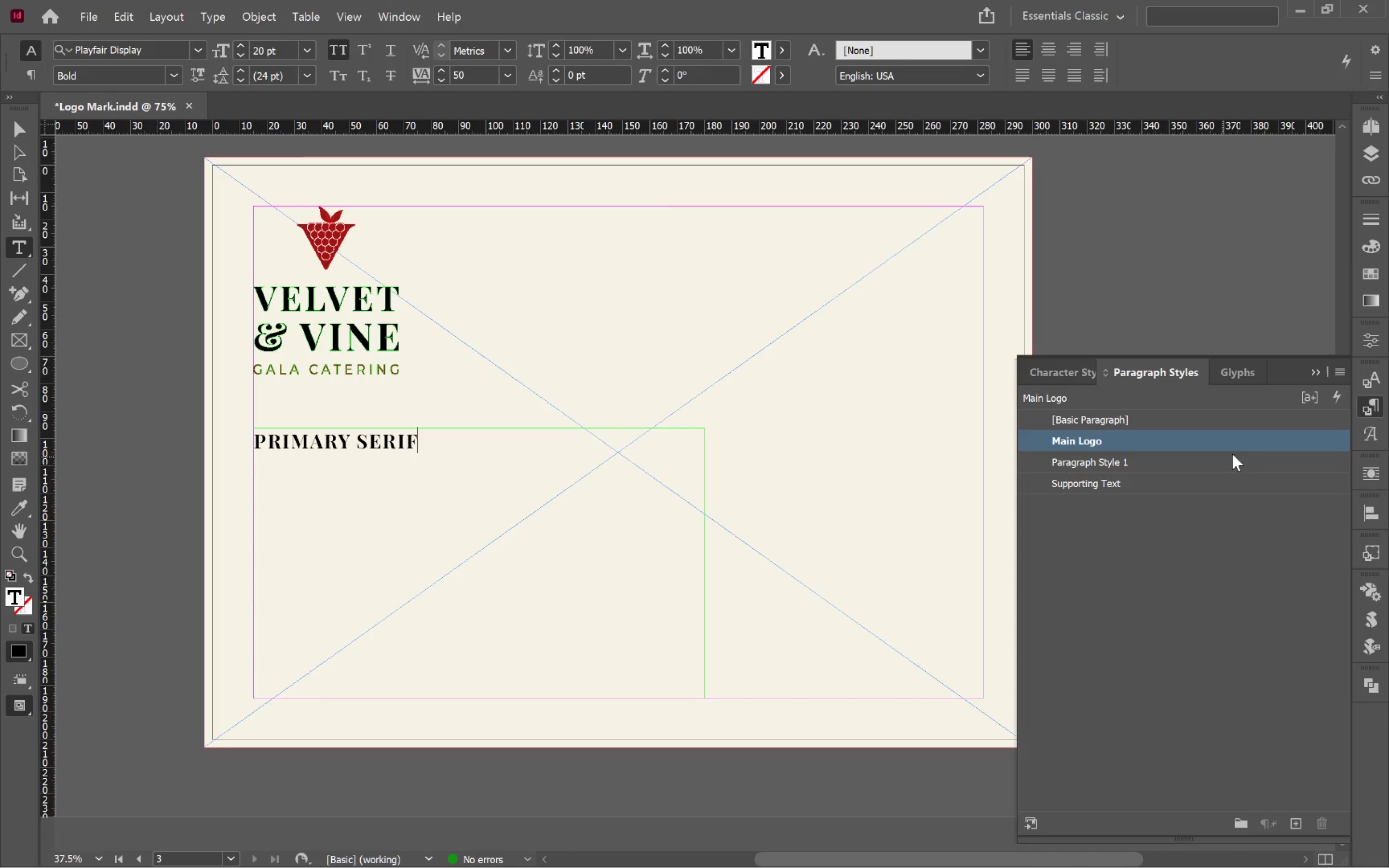 
left_click([1251, 466])
 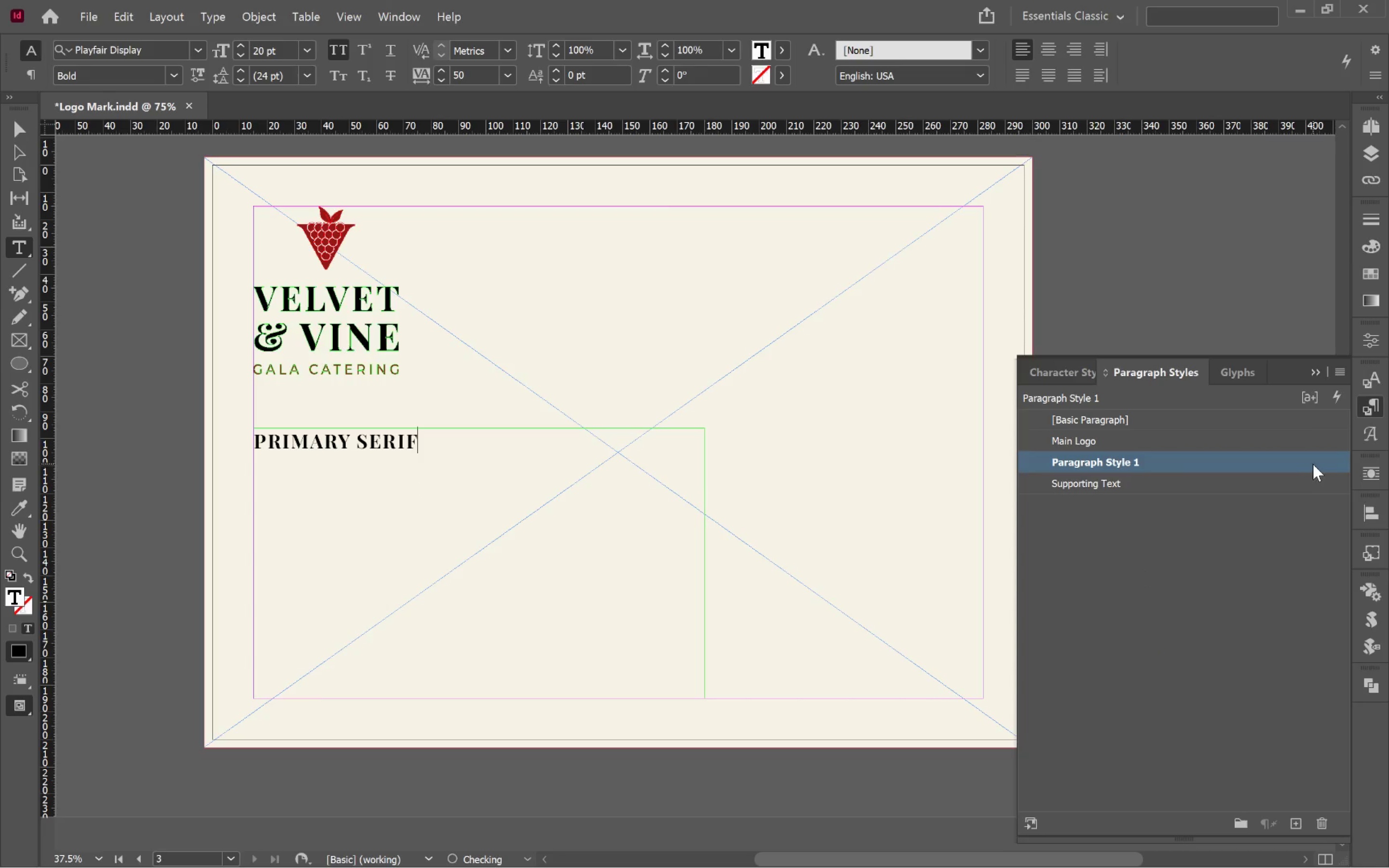 
left_click([1313, 464])
 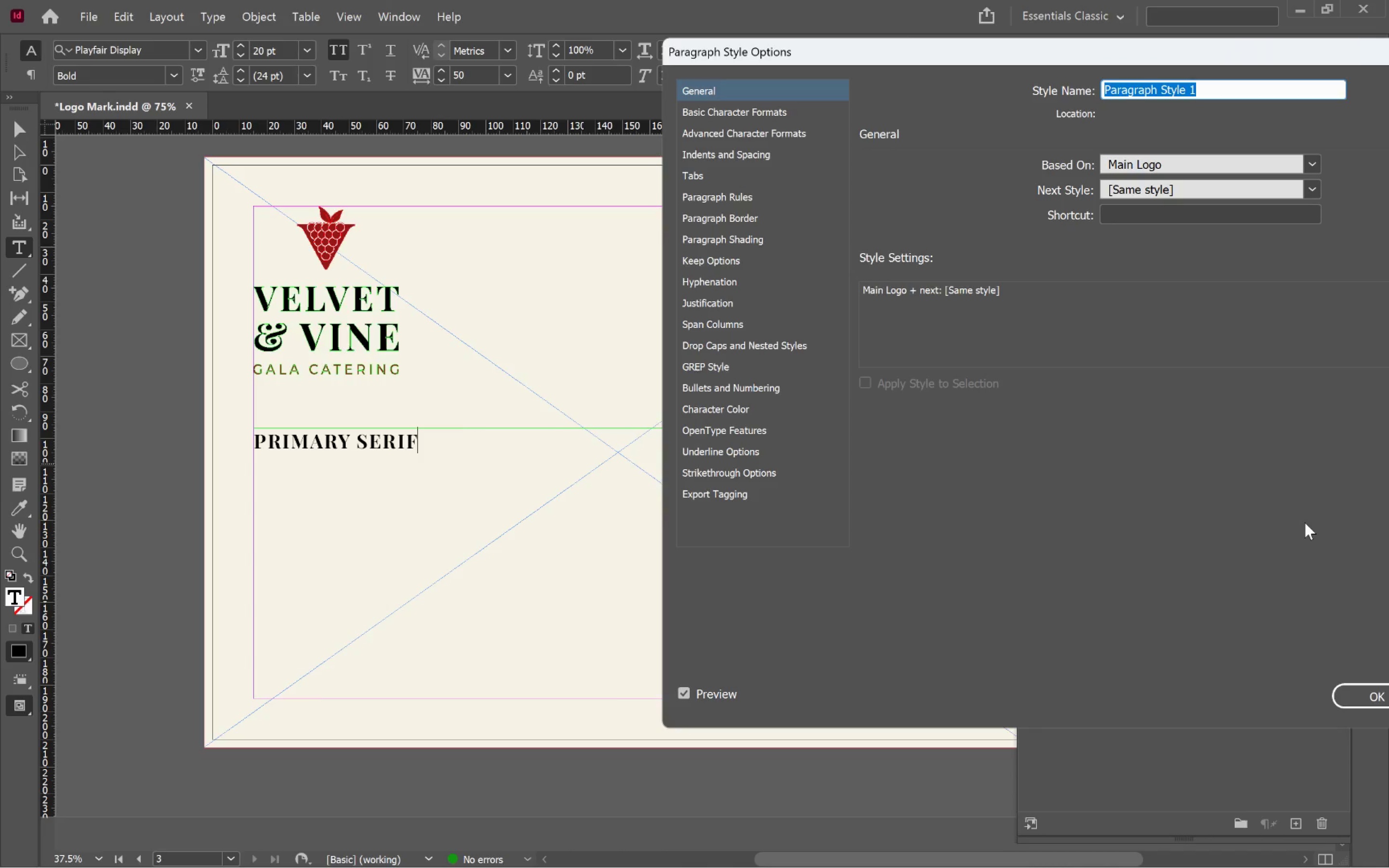 
type(Header)
 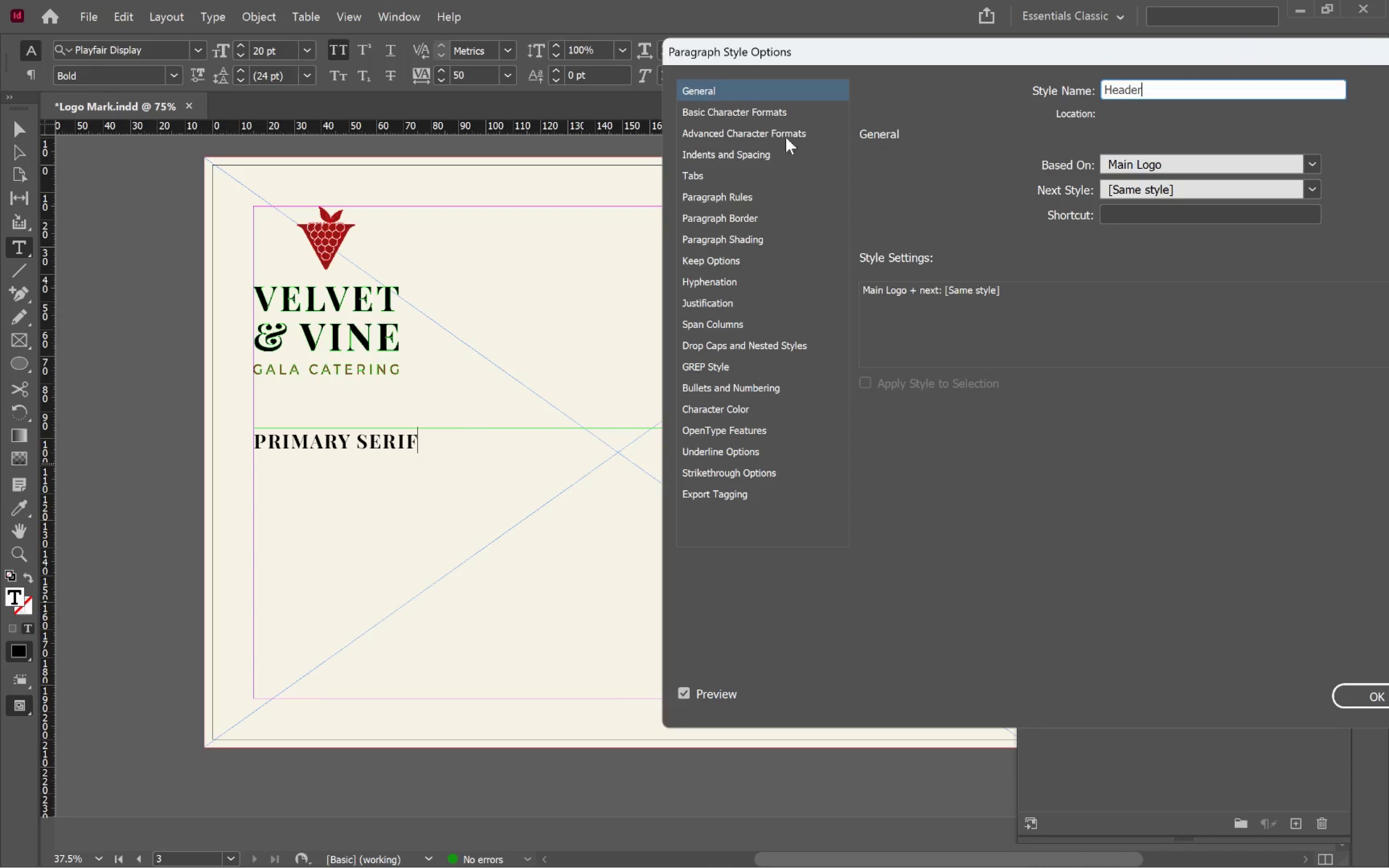 
left_click([744, 108])
 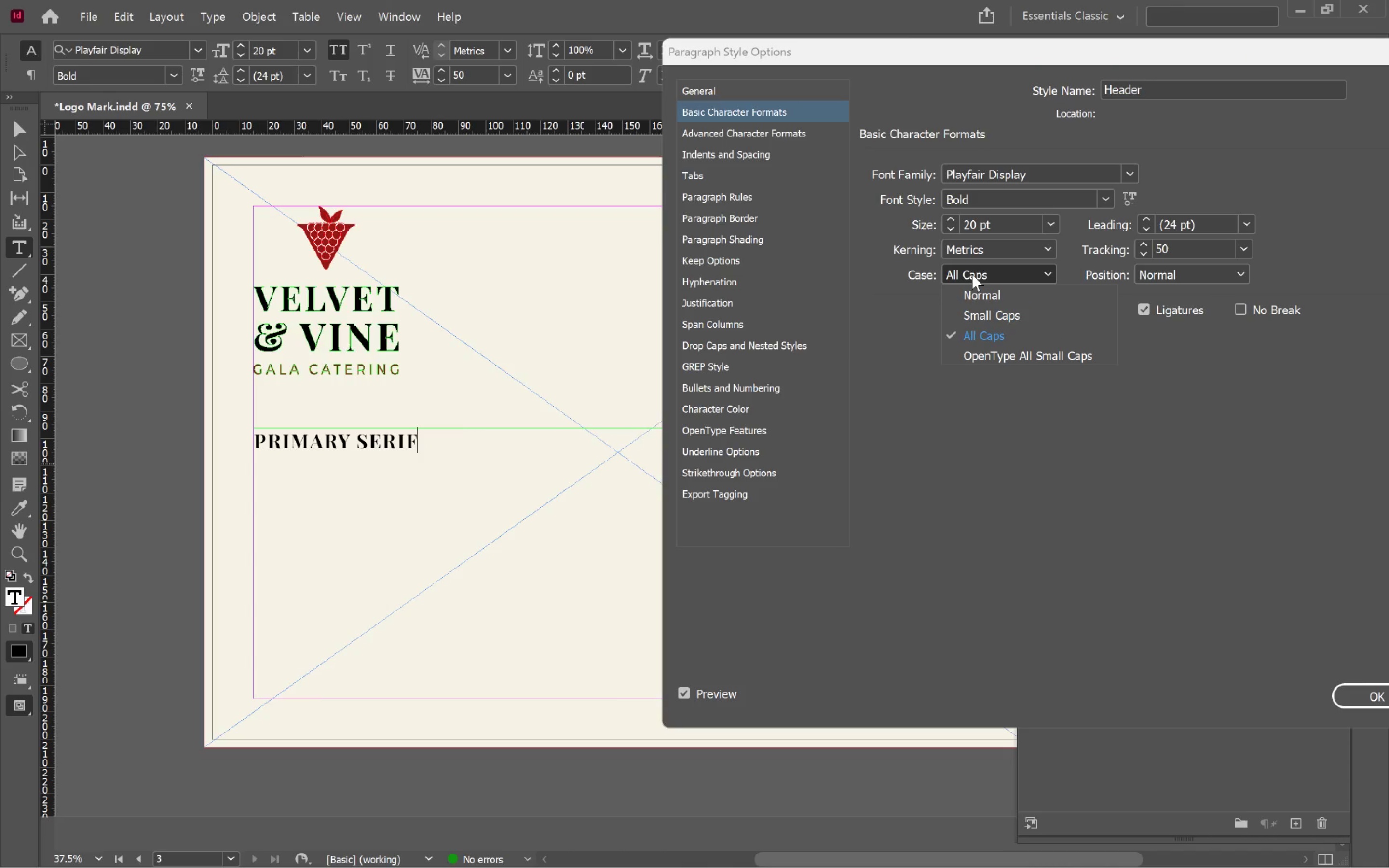 
left_click([990, 300])
 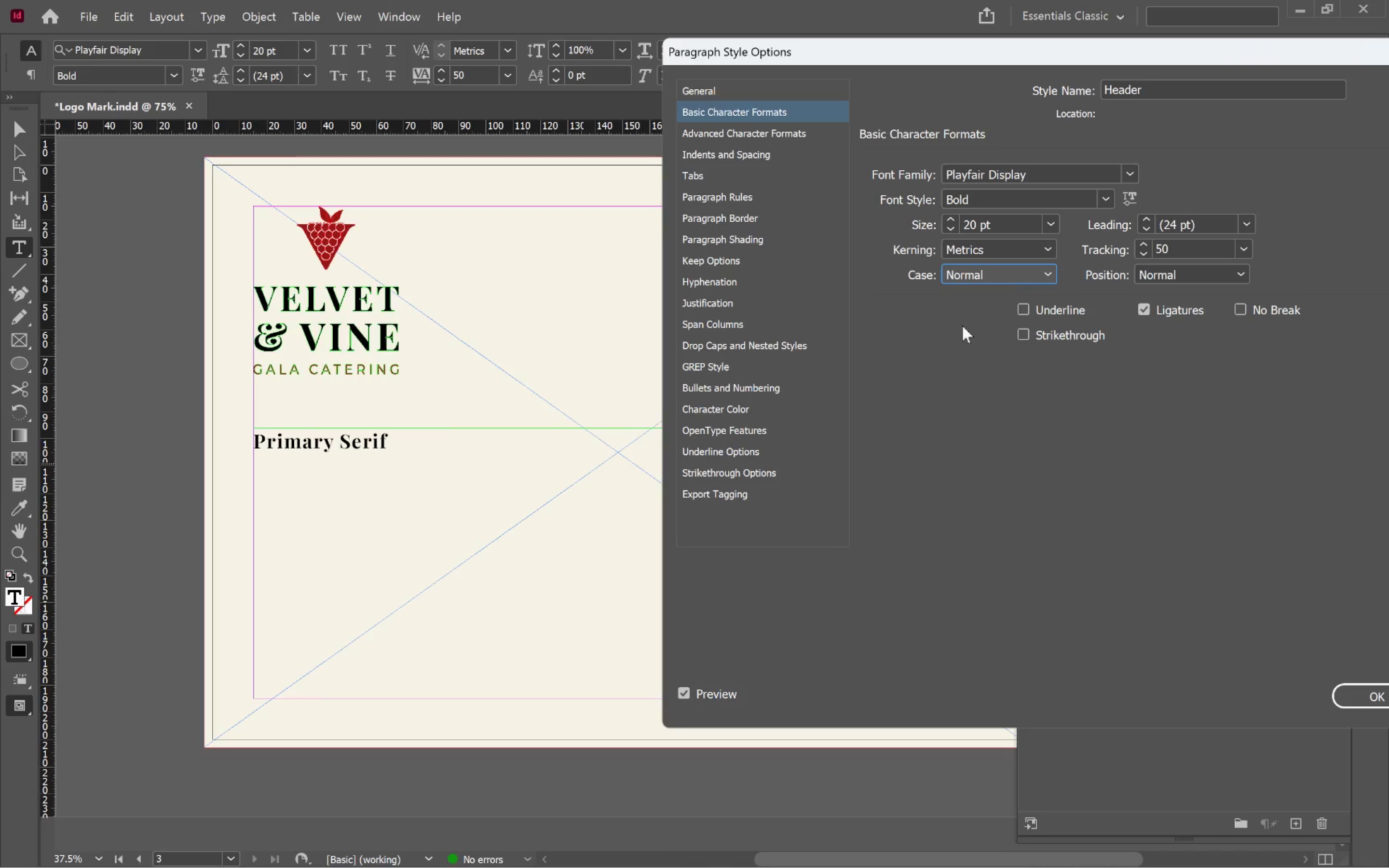 
left_click([1134, 170])
 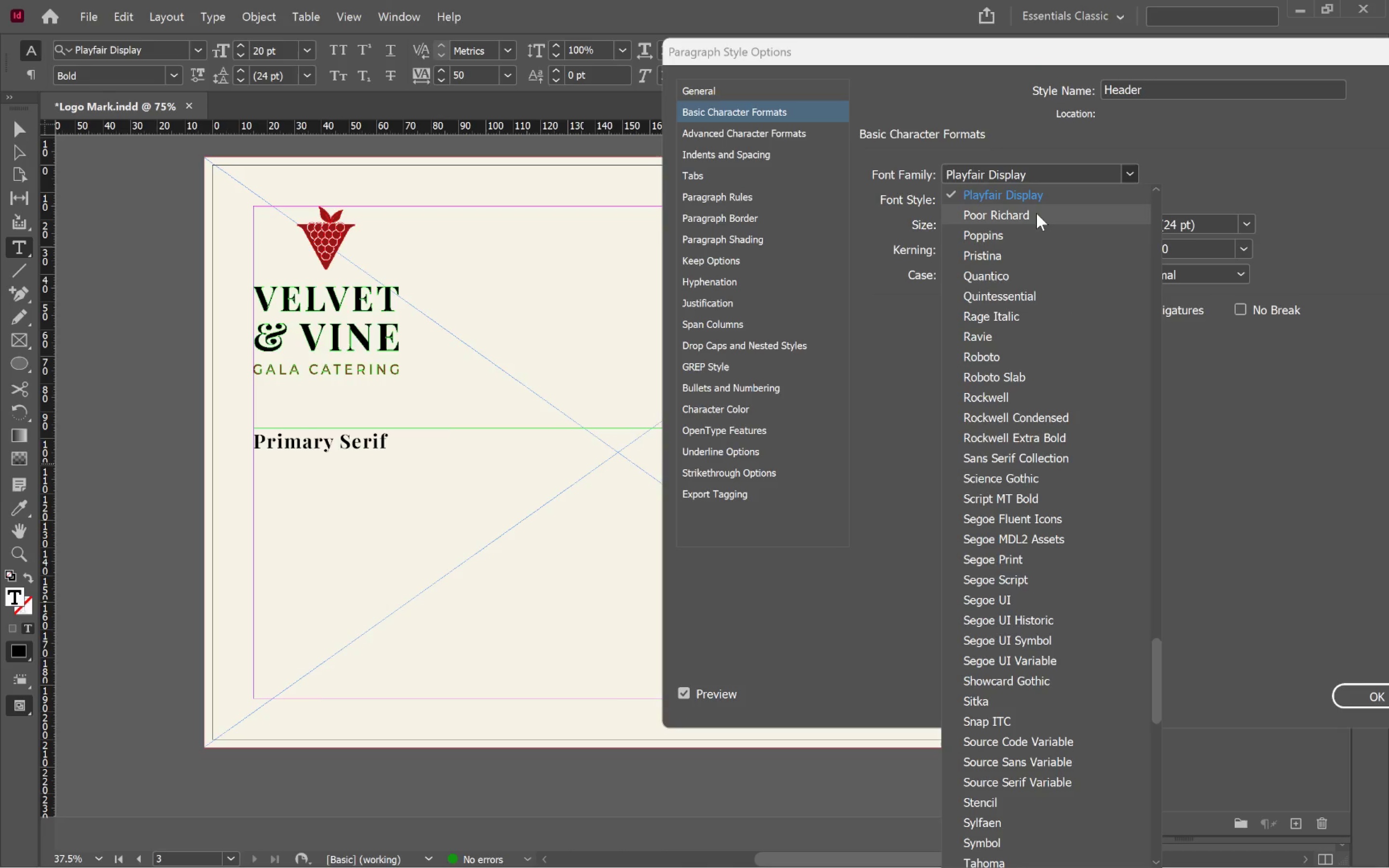 
scroll: coordinate [1046, 212], scroll_direction: up, amount: 29.0
 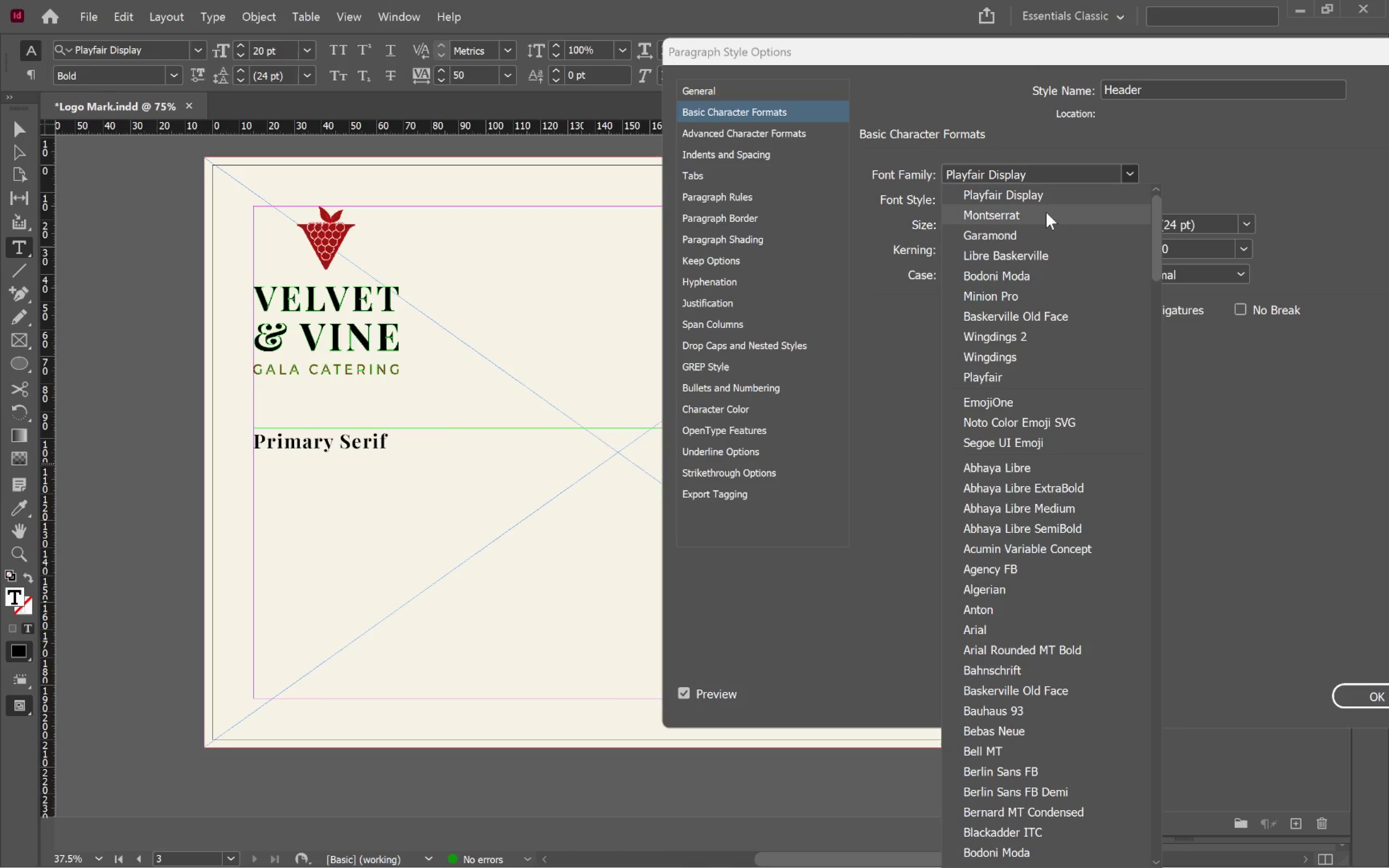 
left_click([1046, 212])
 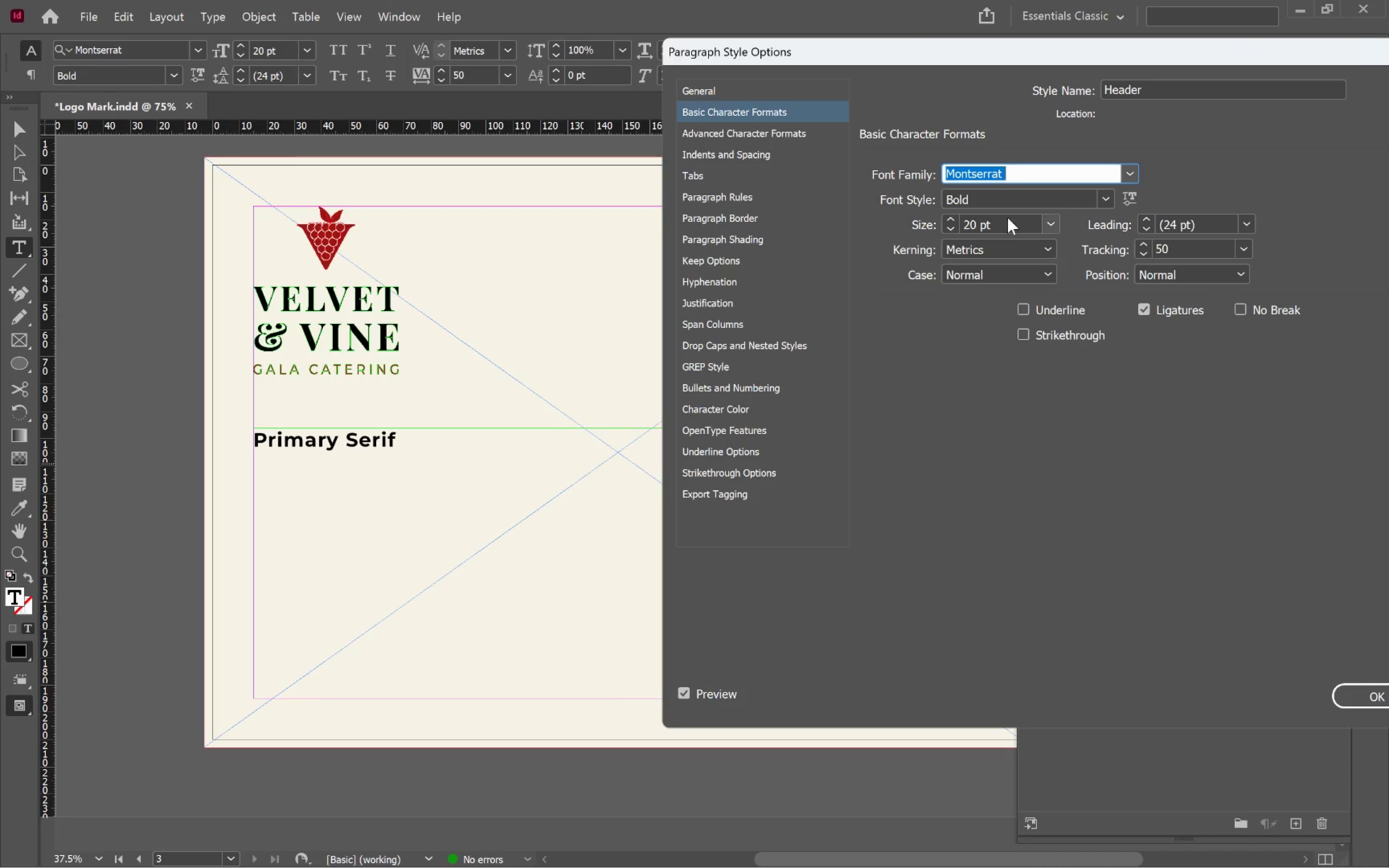 
left_click([1106, 194])
 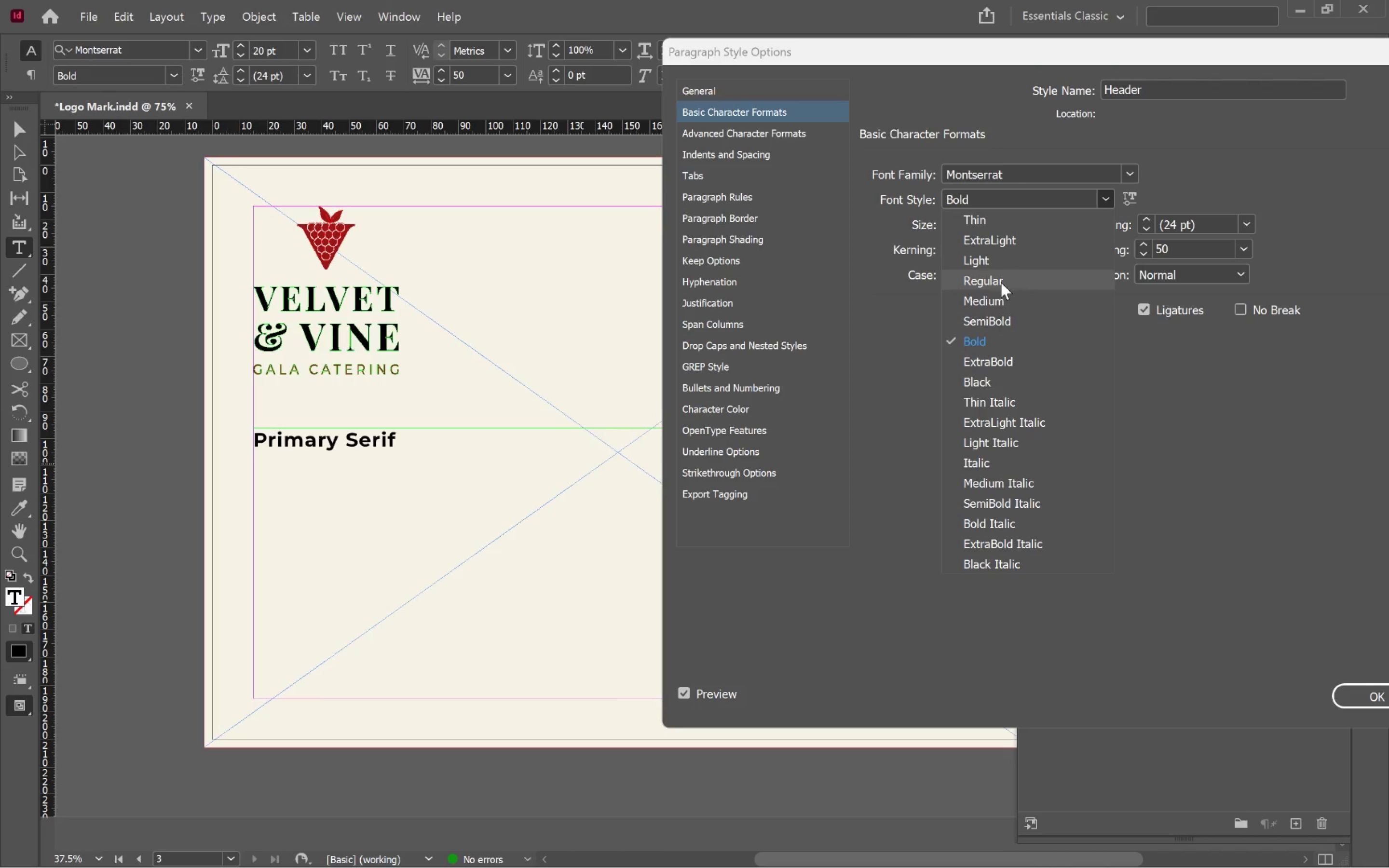 
left_click([1001, 283])
 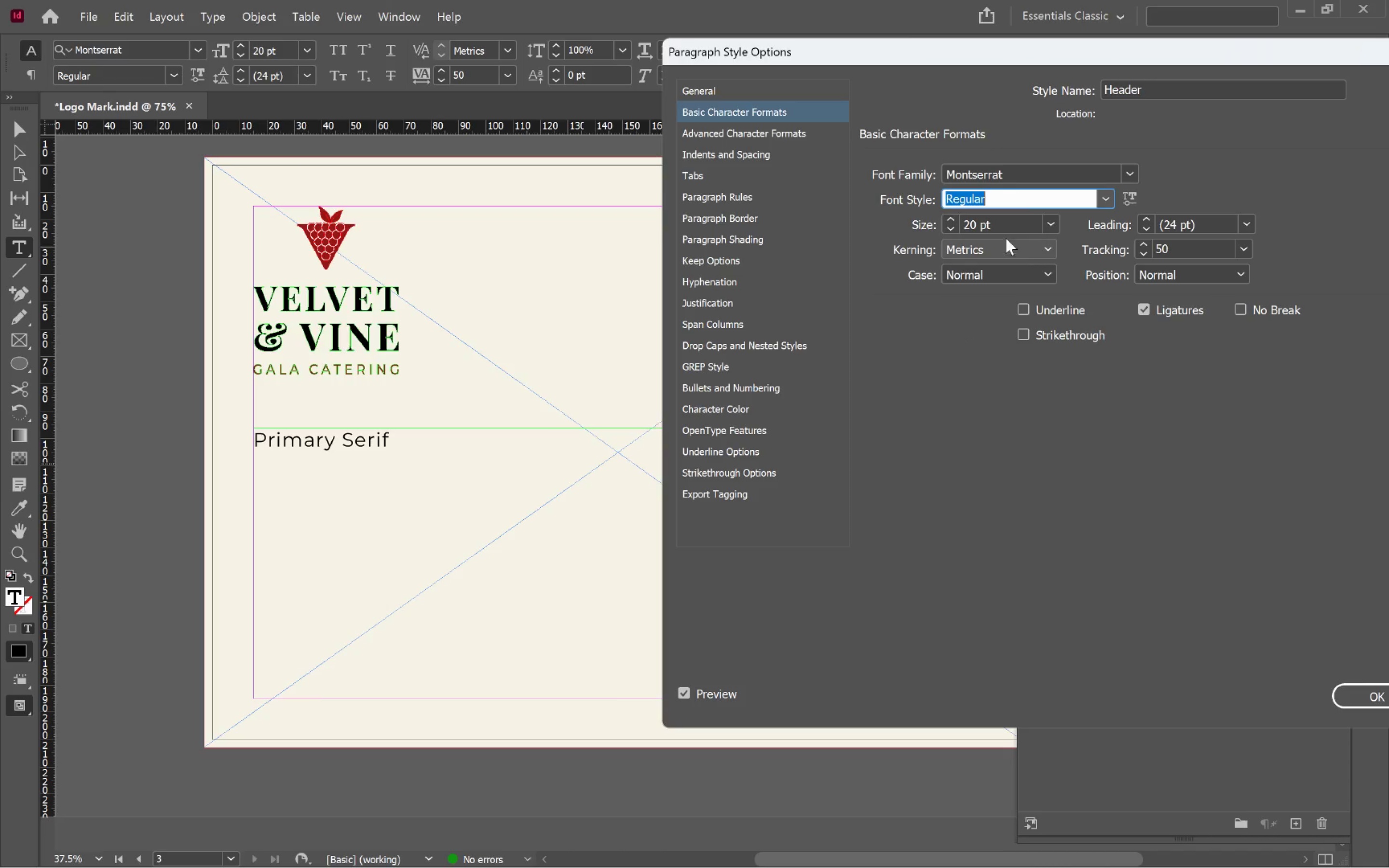 
left_click([1107, 201])
 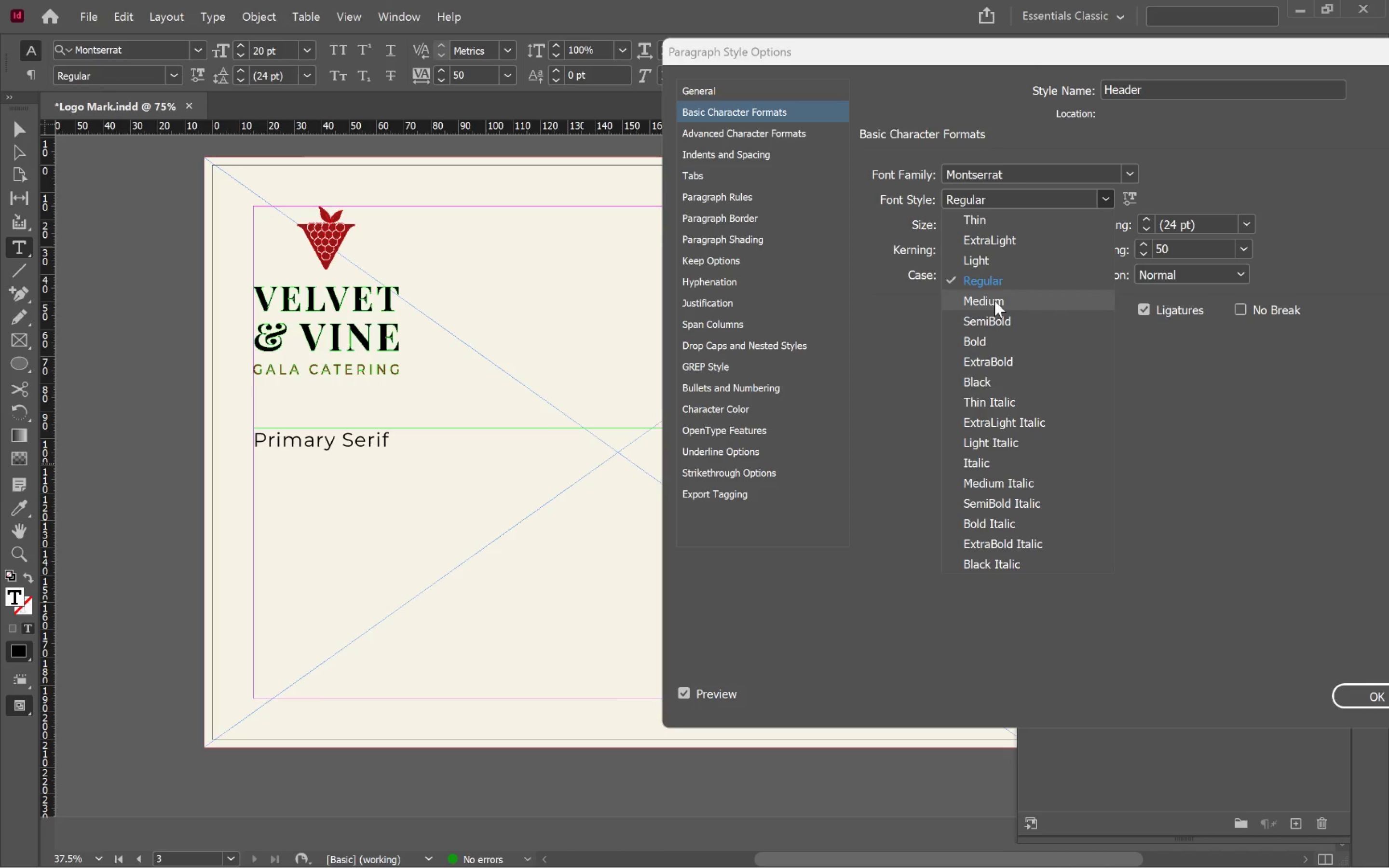 
left_click([995, 302])
 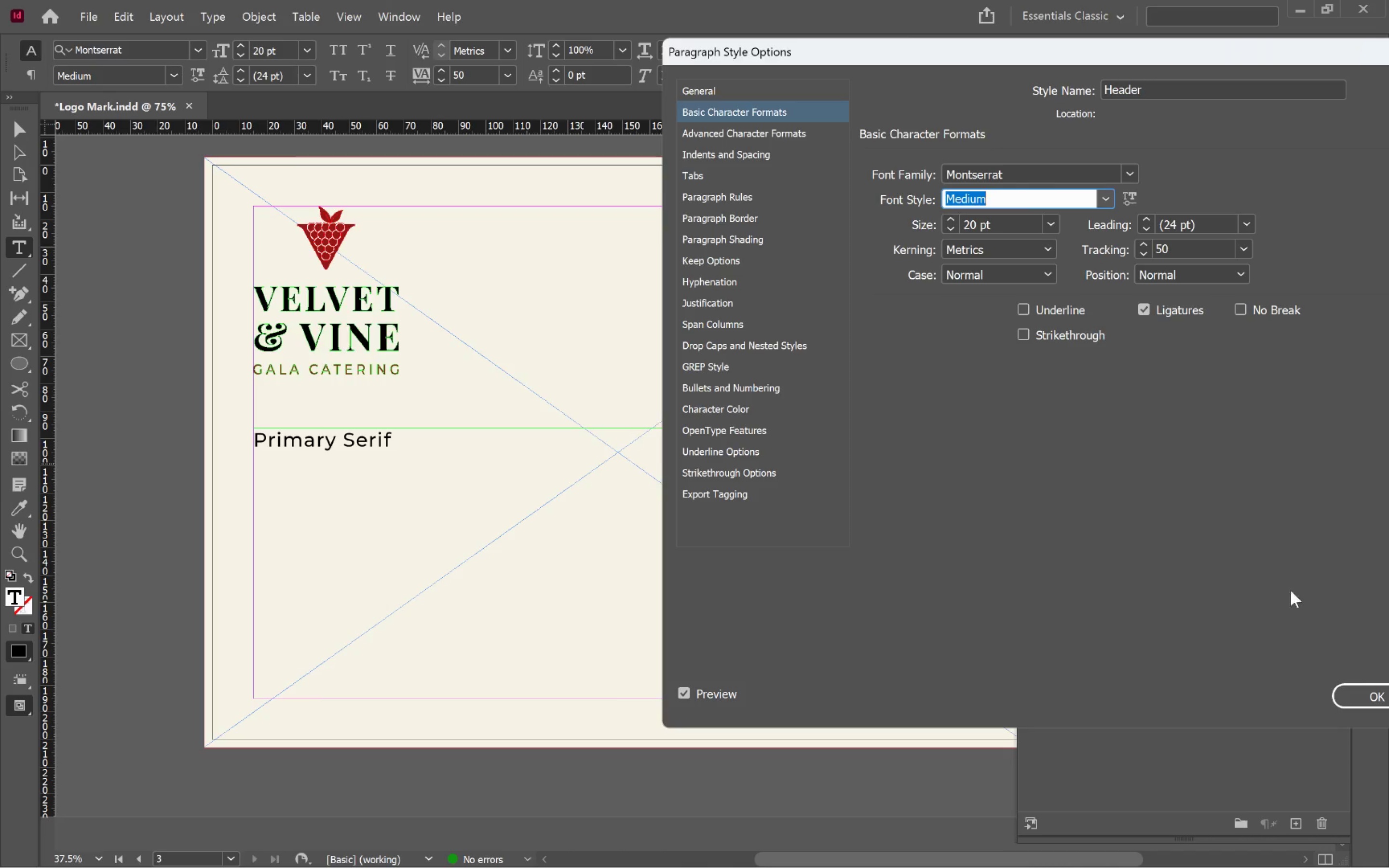 
left_click([1363, 689])
 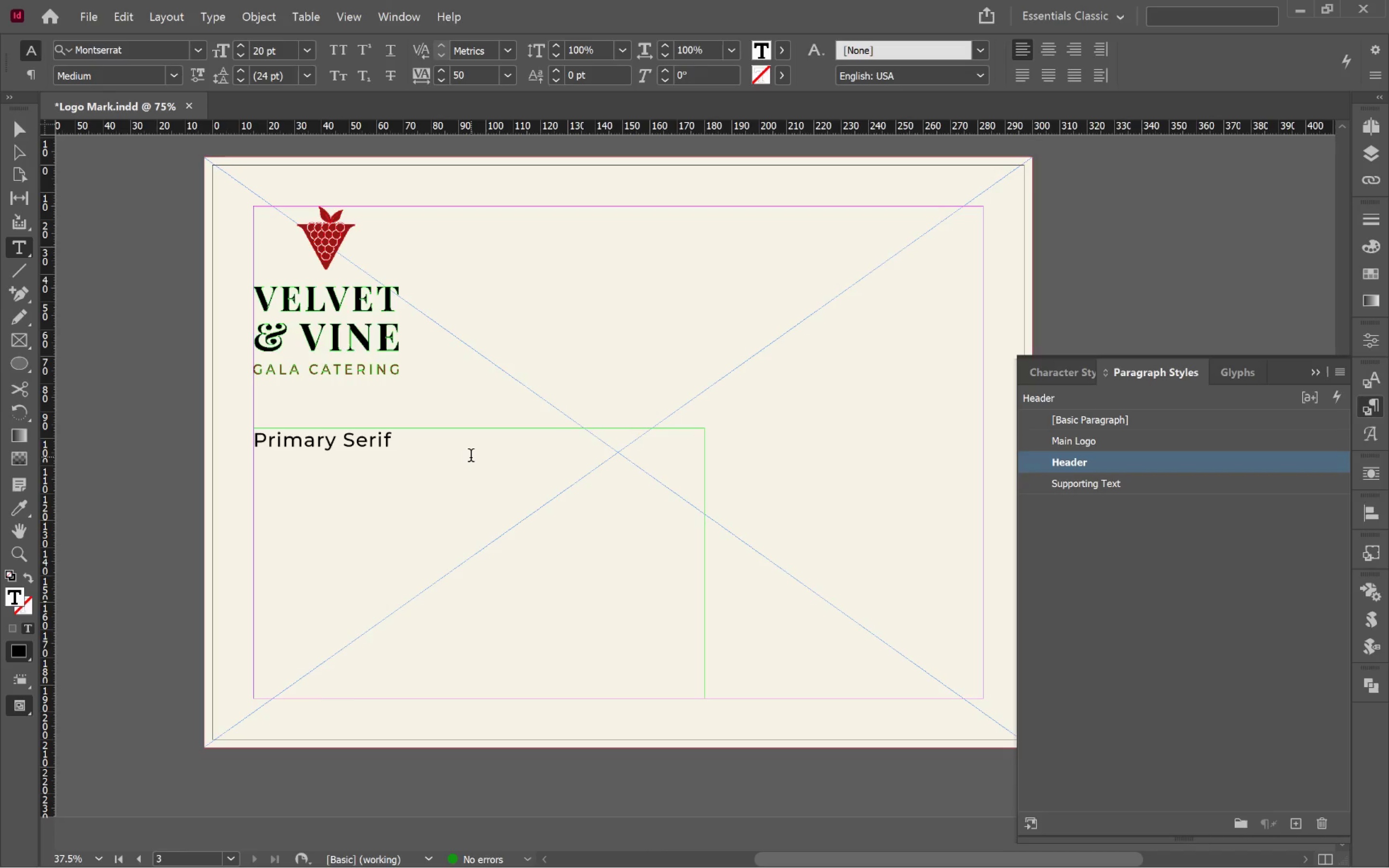 
key(Shift+Semicolon)
 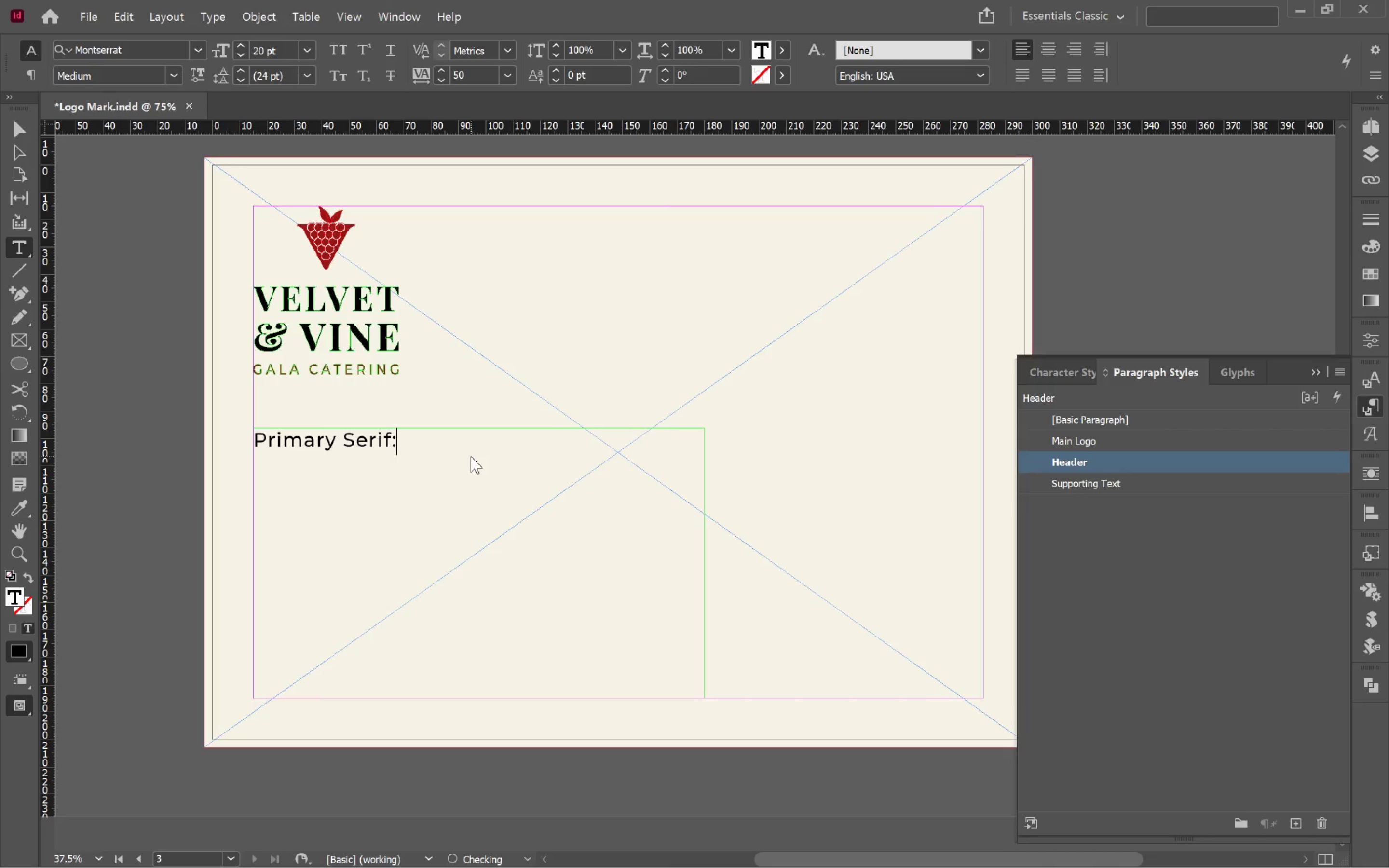 
key(Enter)
 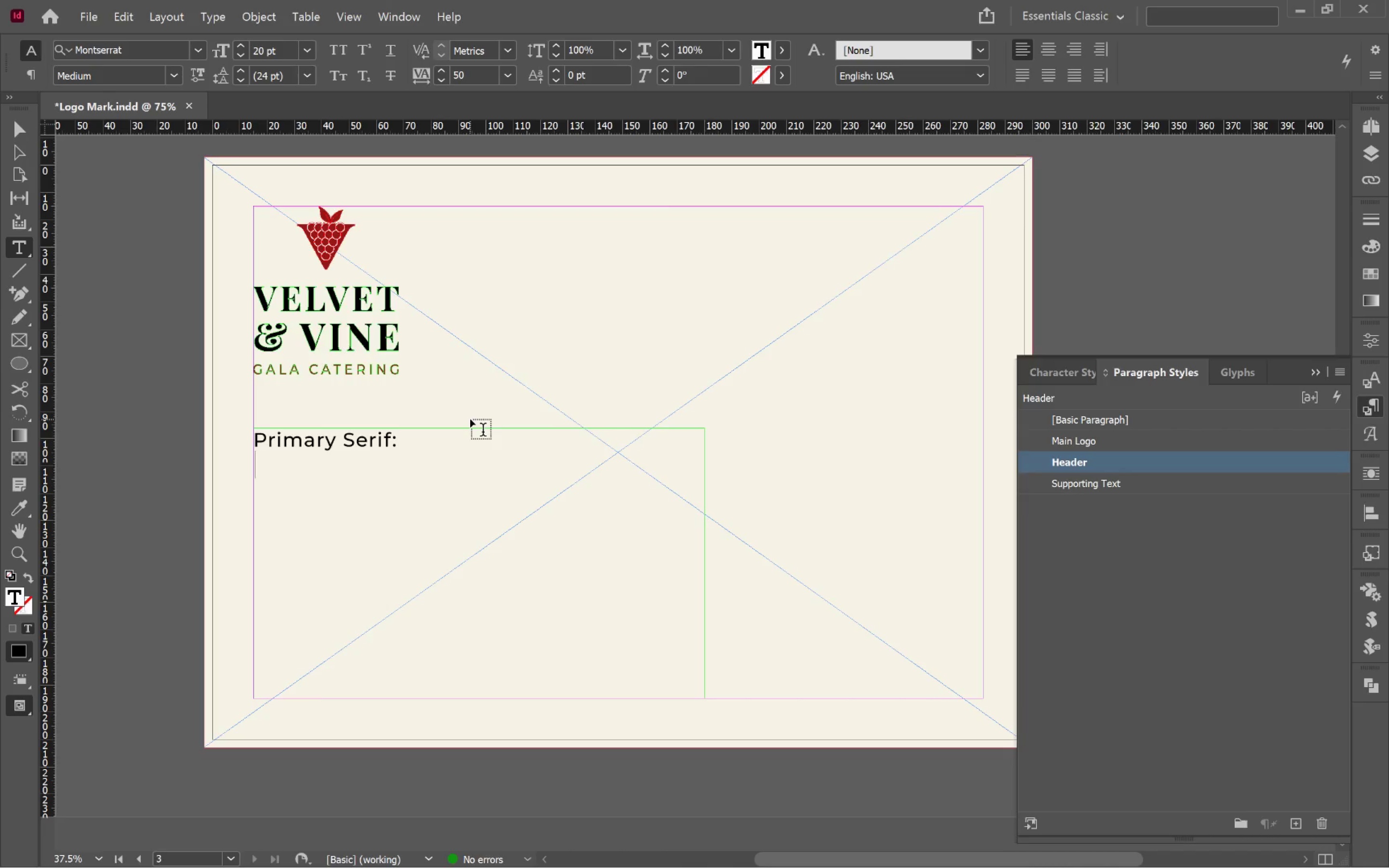 
left_click([364, 443])
 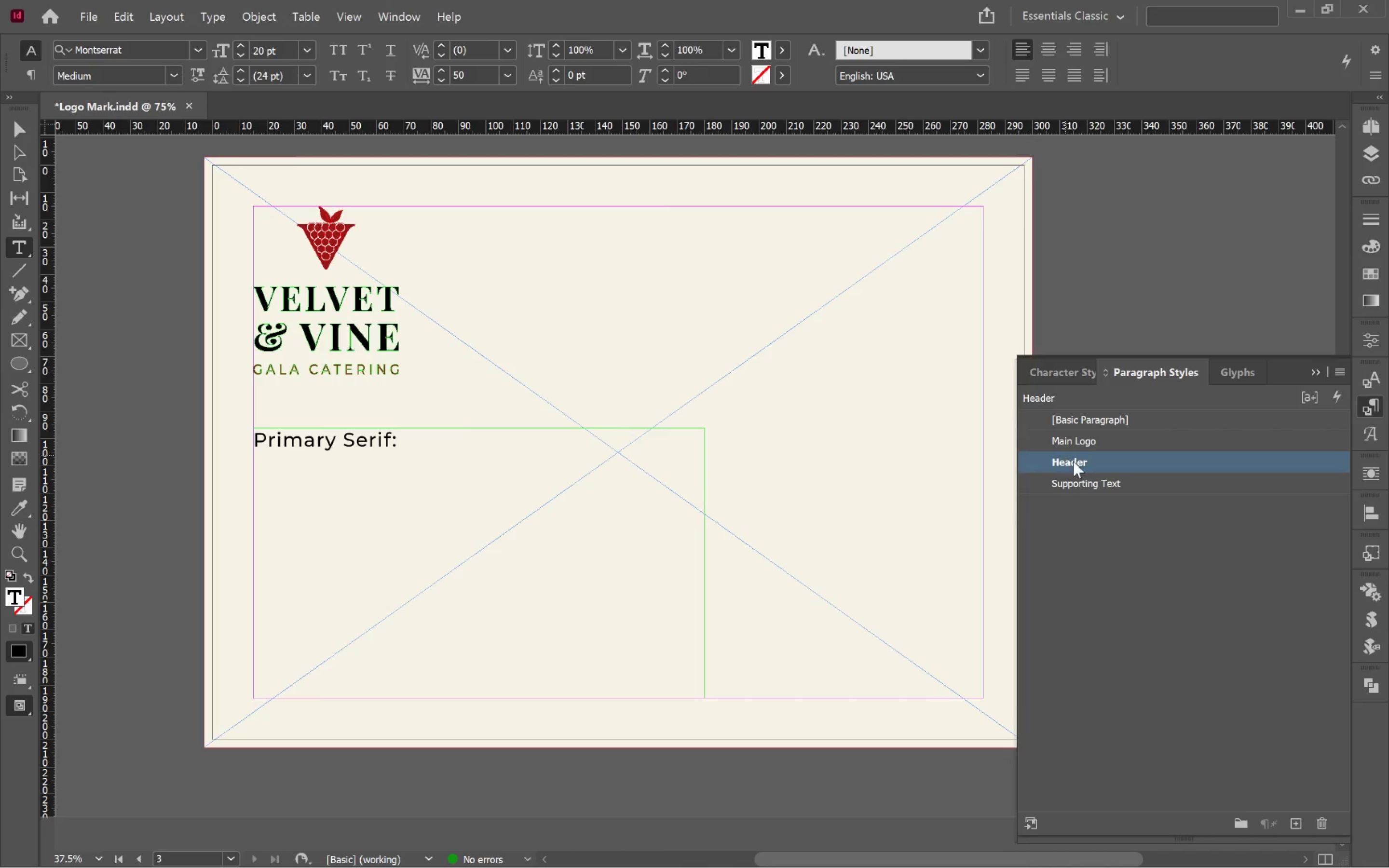 
right_click([1107, 466])
 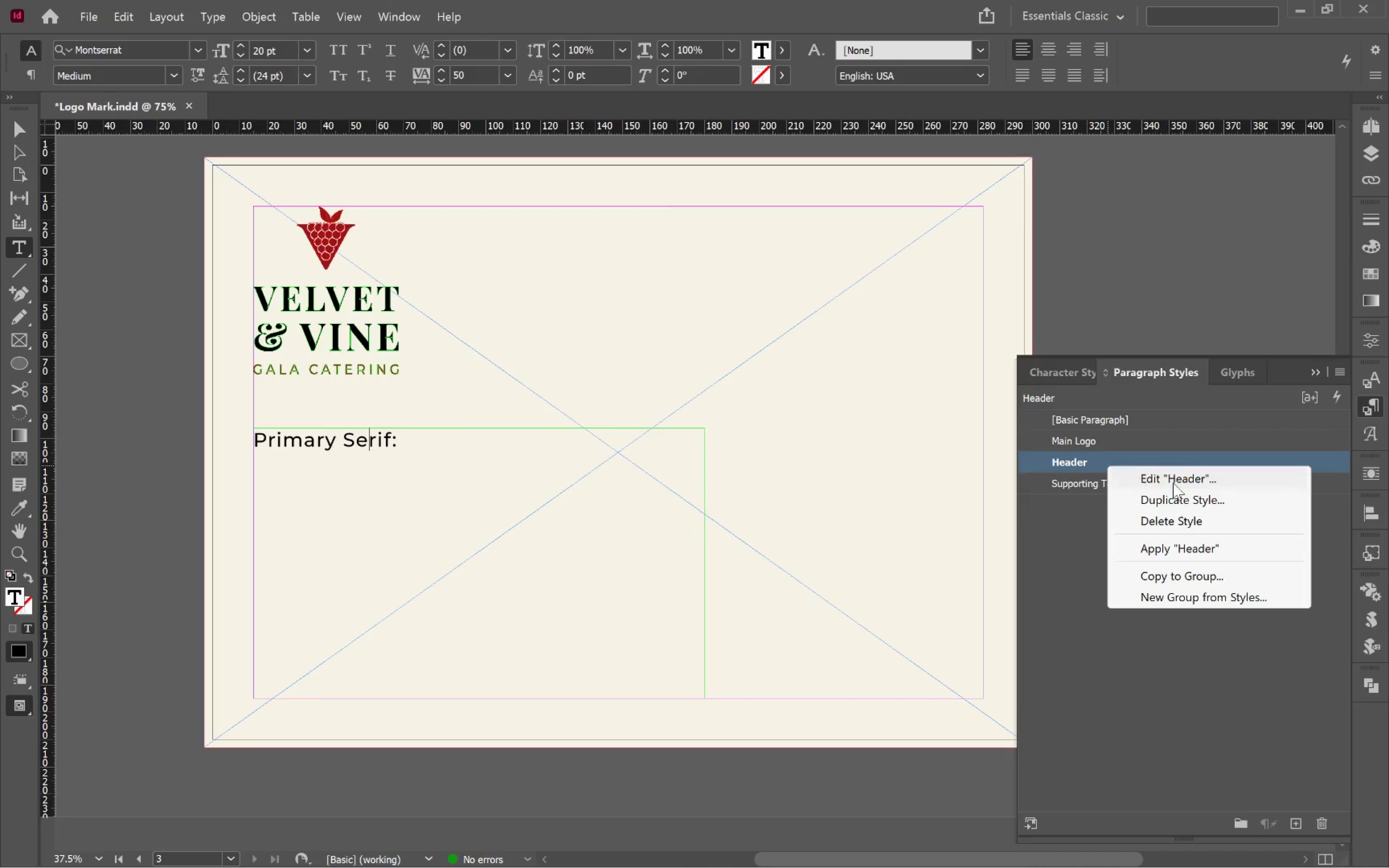 
left_click([1174, 483])
 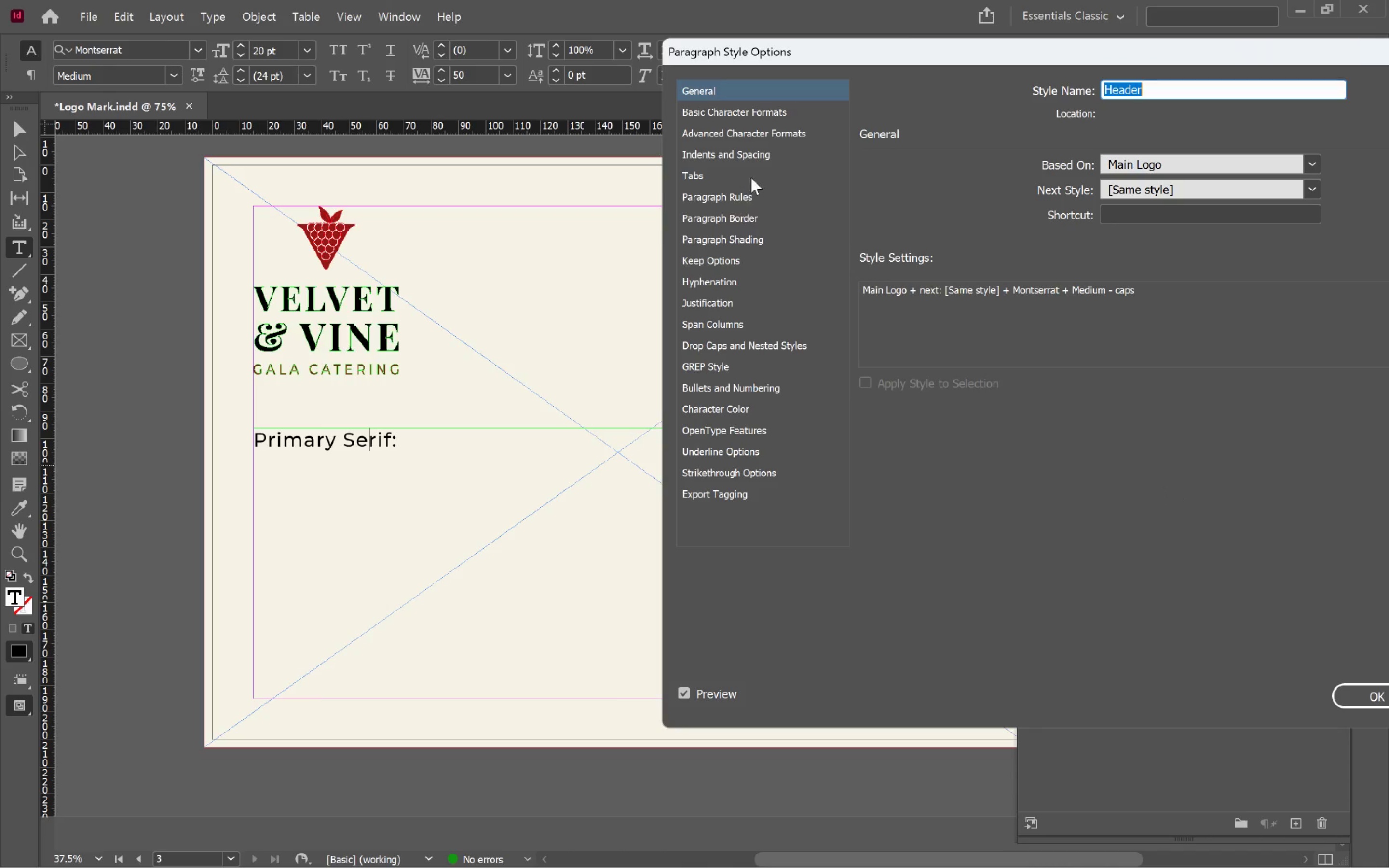 
left_click([760, 150])
 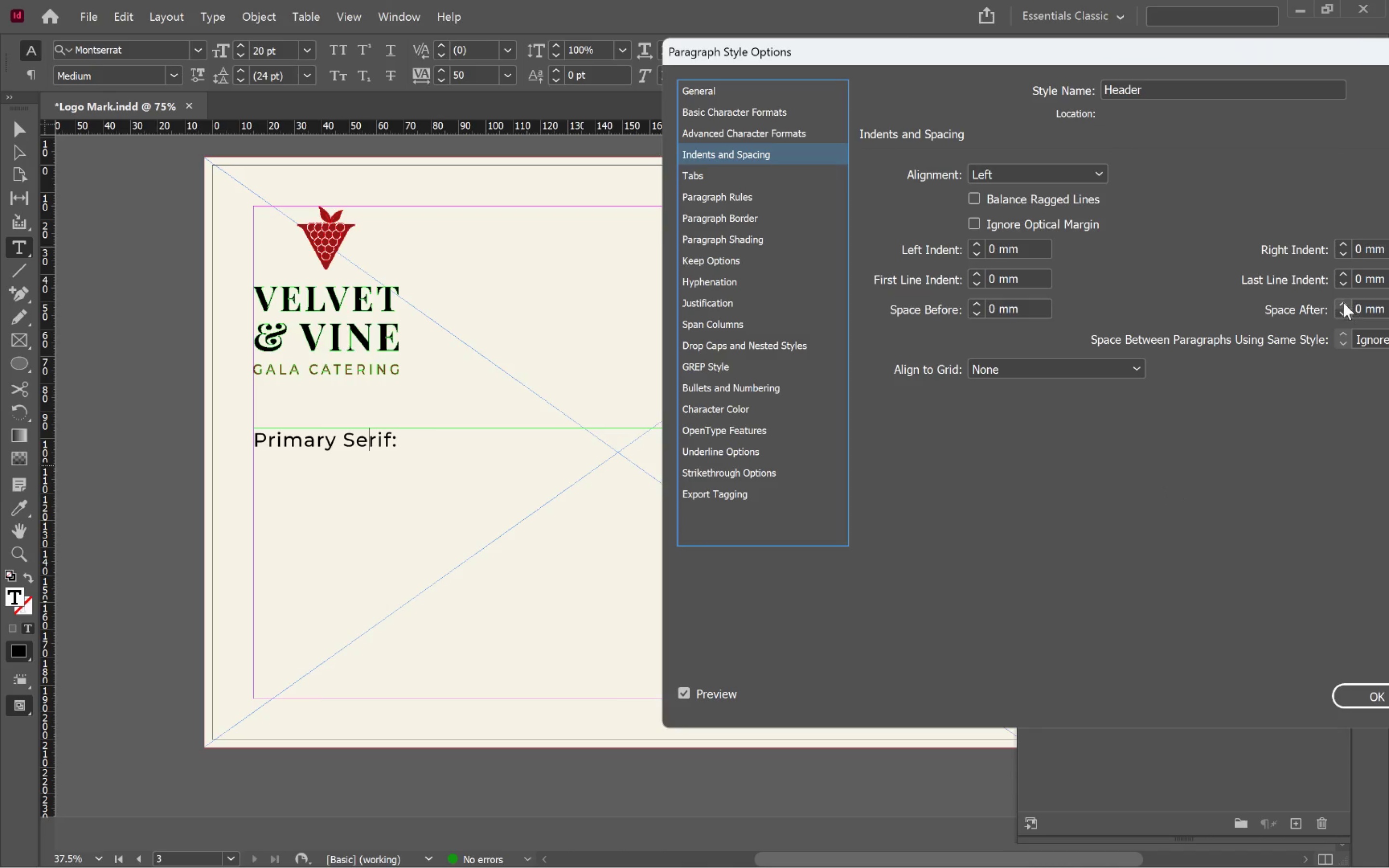 
double_click([1343, 302])
 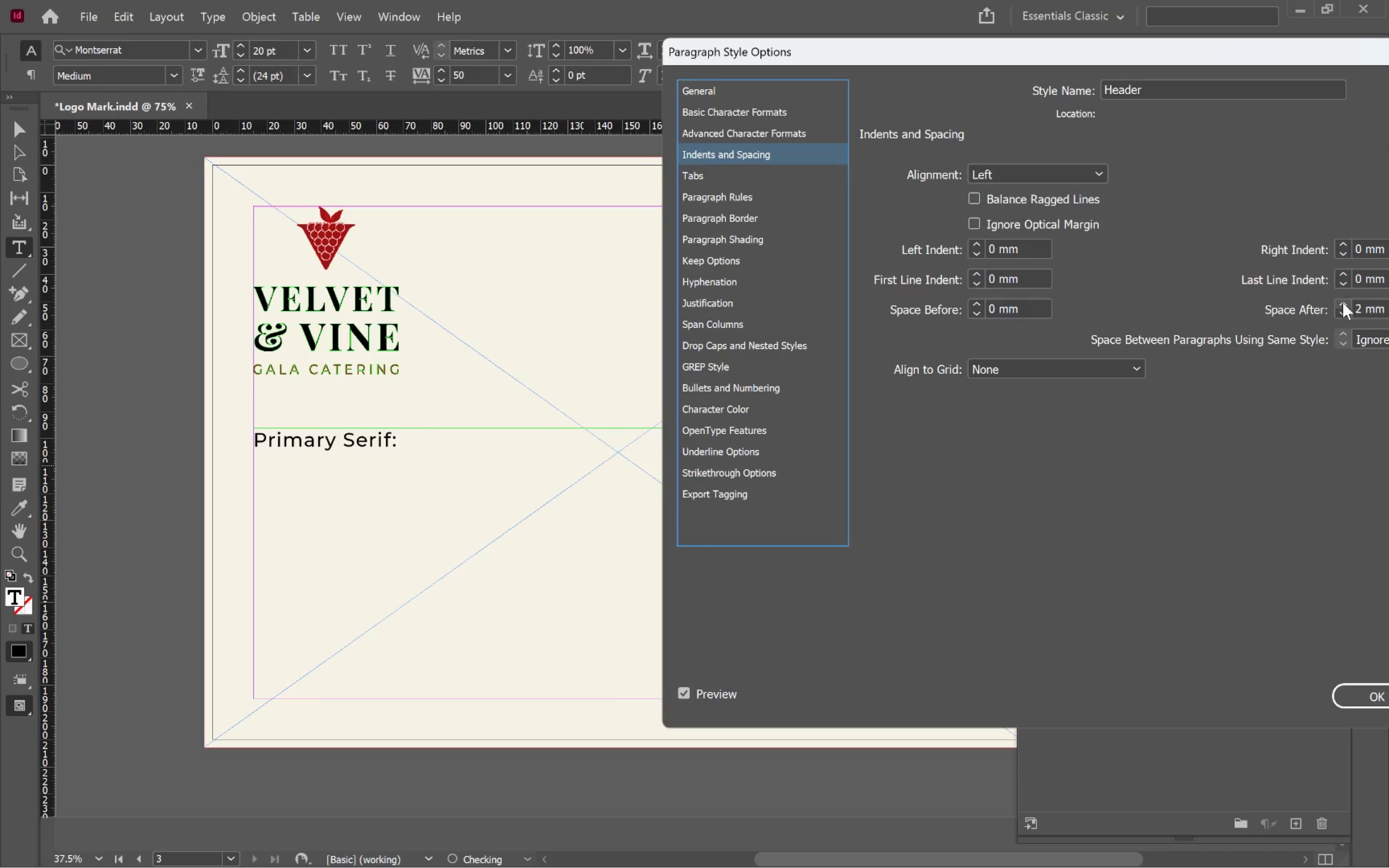 
triple_click([1343, 302])
 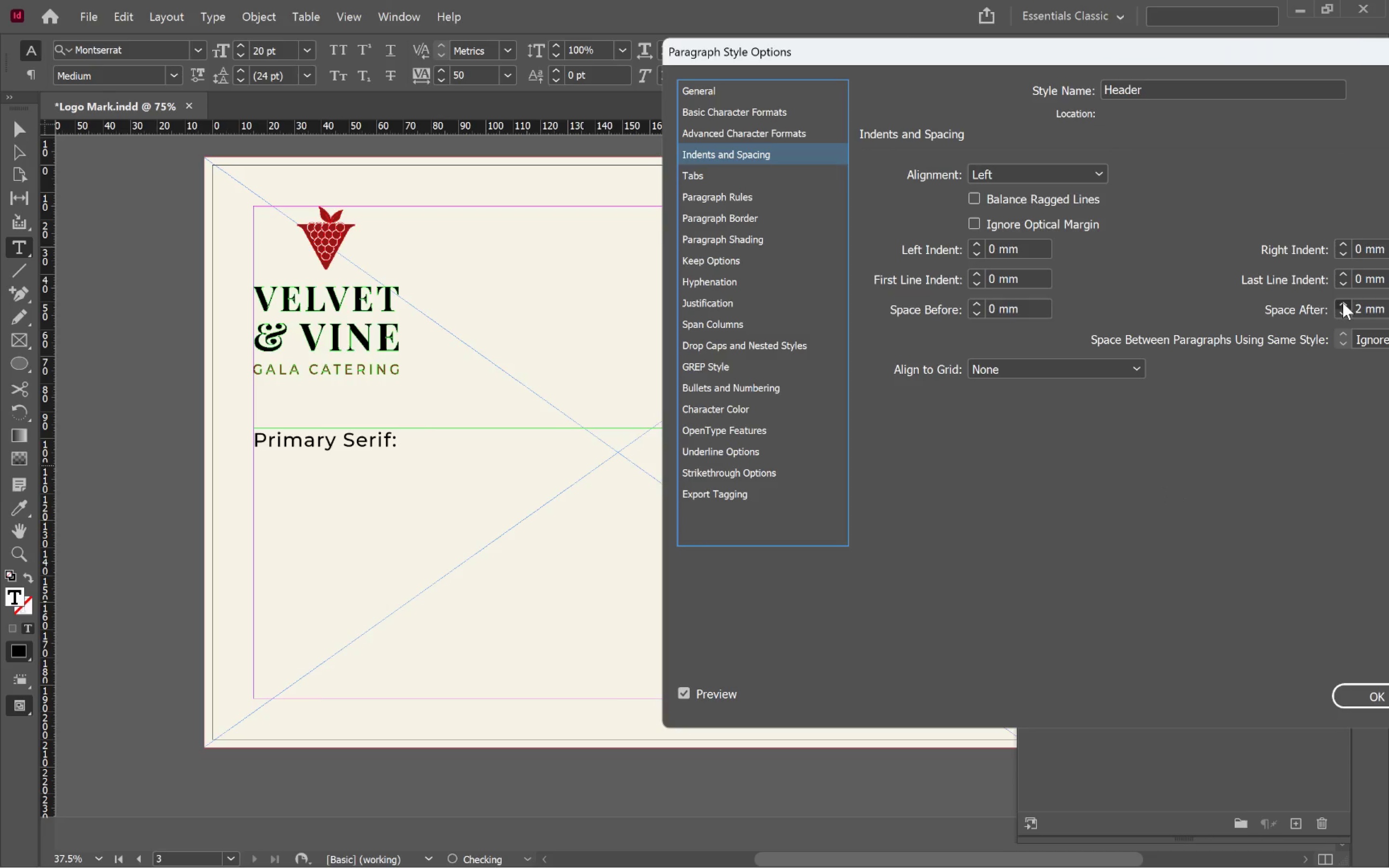 
triple_click([1343, 302])
 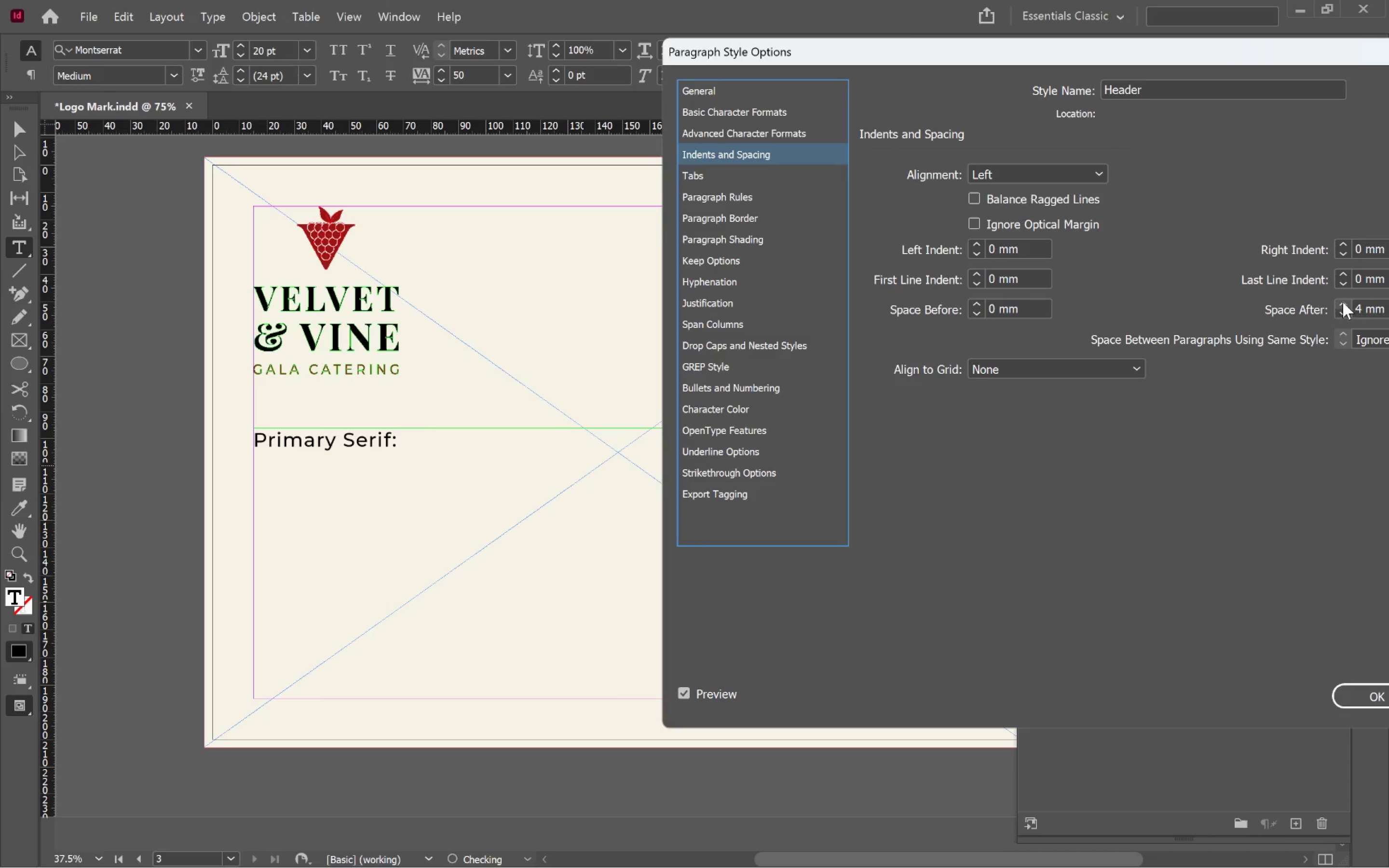 
left_click([1343, 302])
 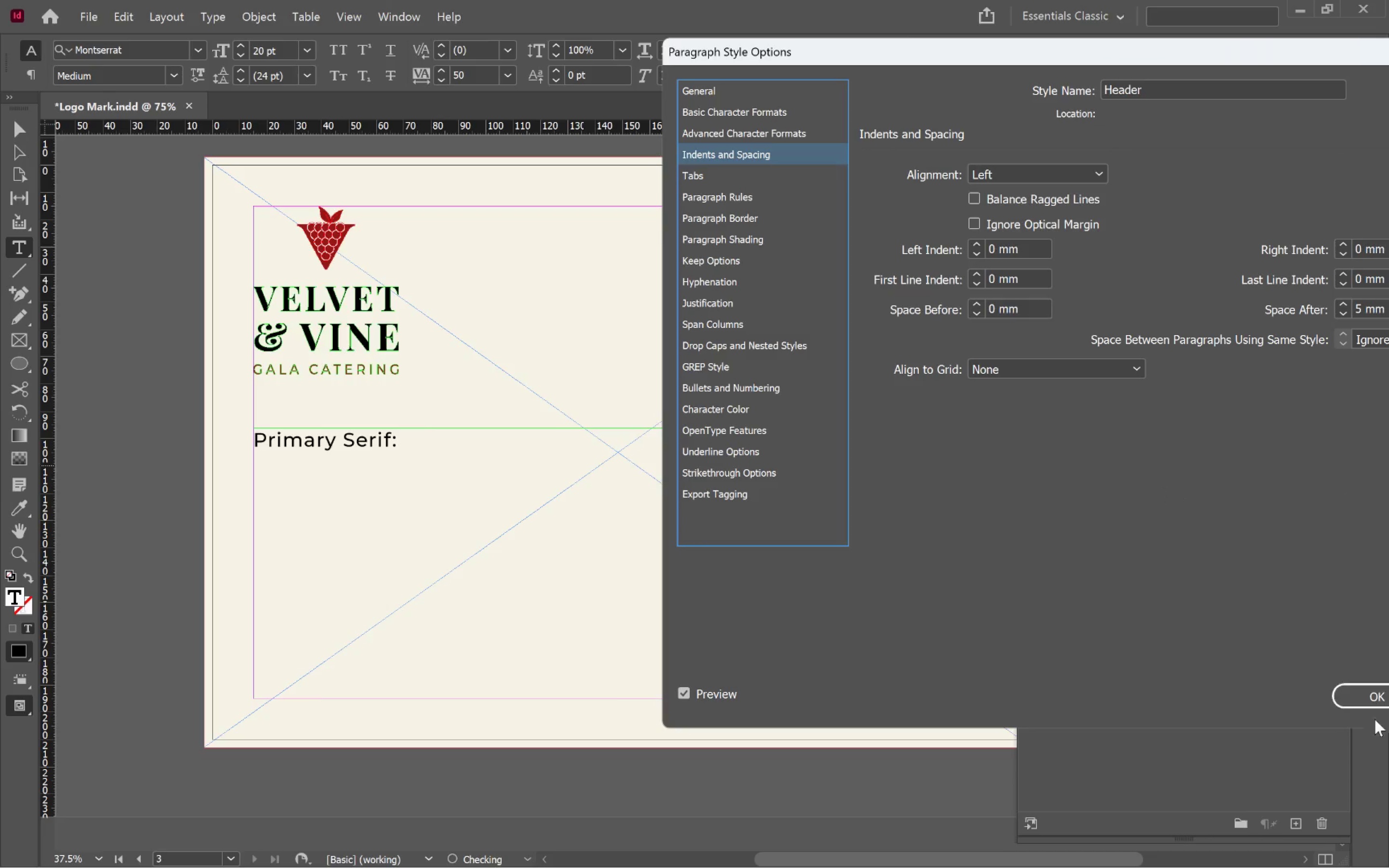 
left_click([1364, 705])
 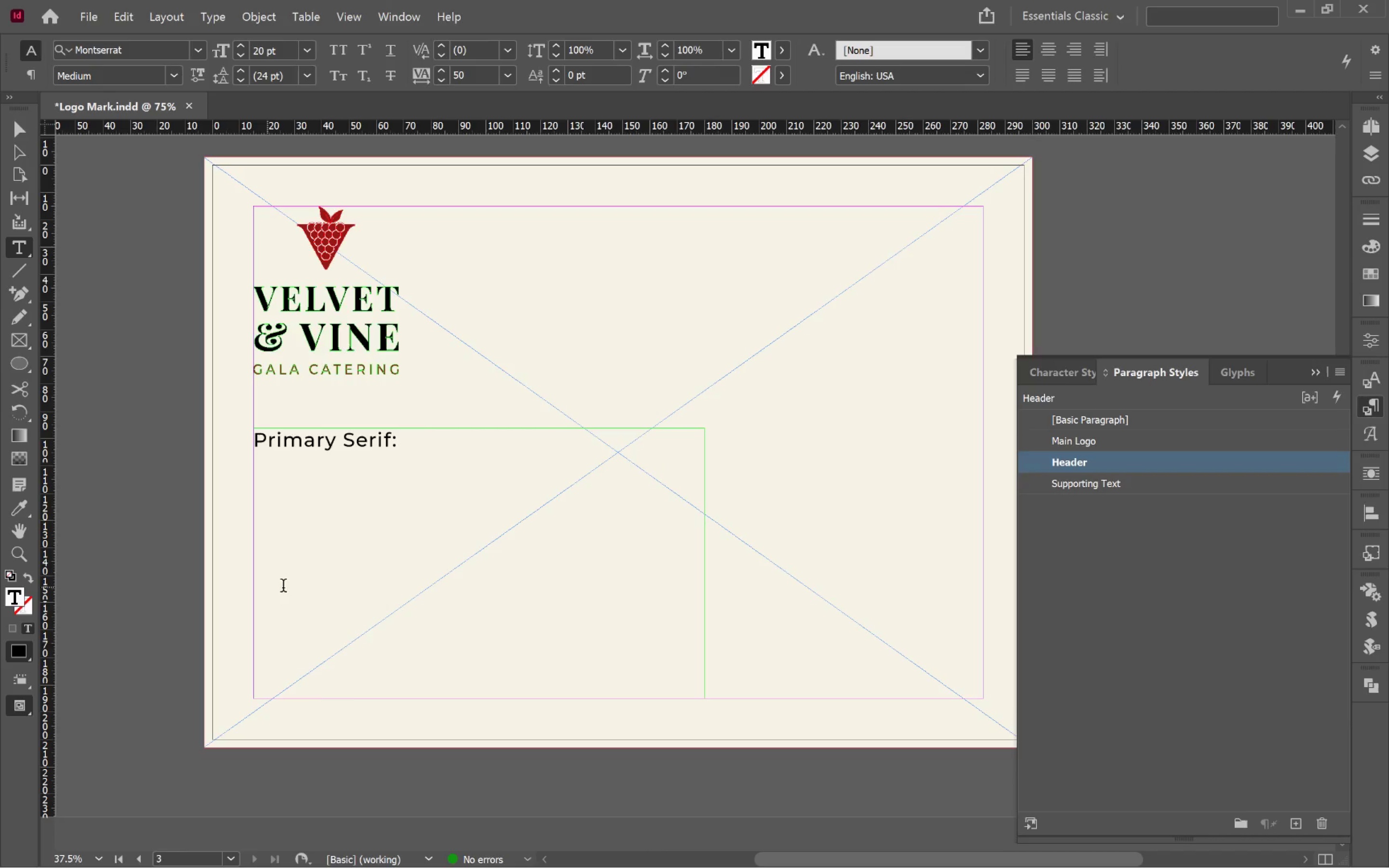 
left_click([361, 574])
 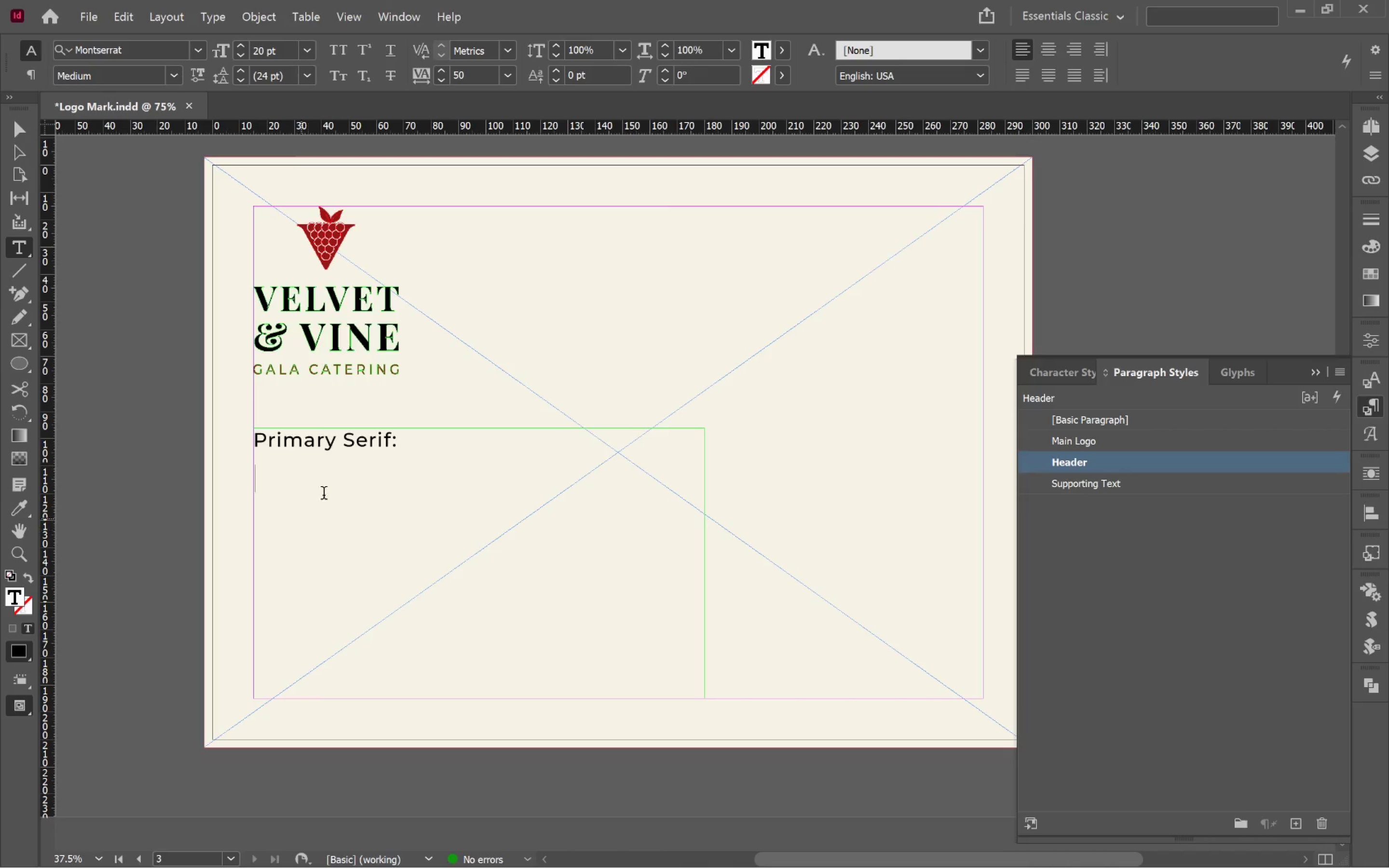 
wait(8.79)
 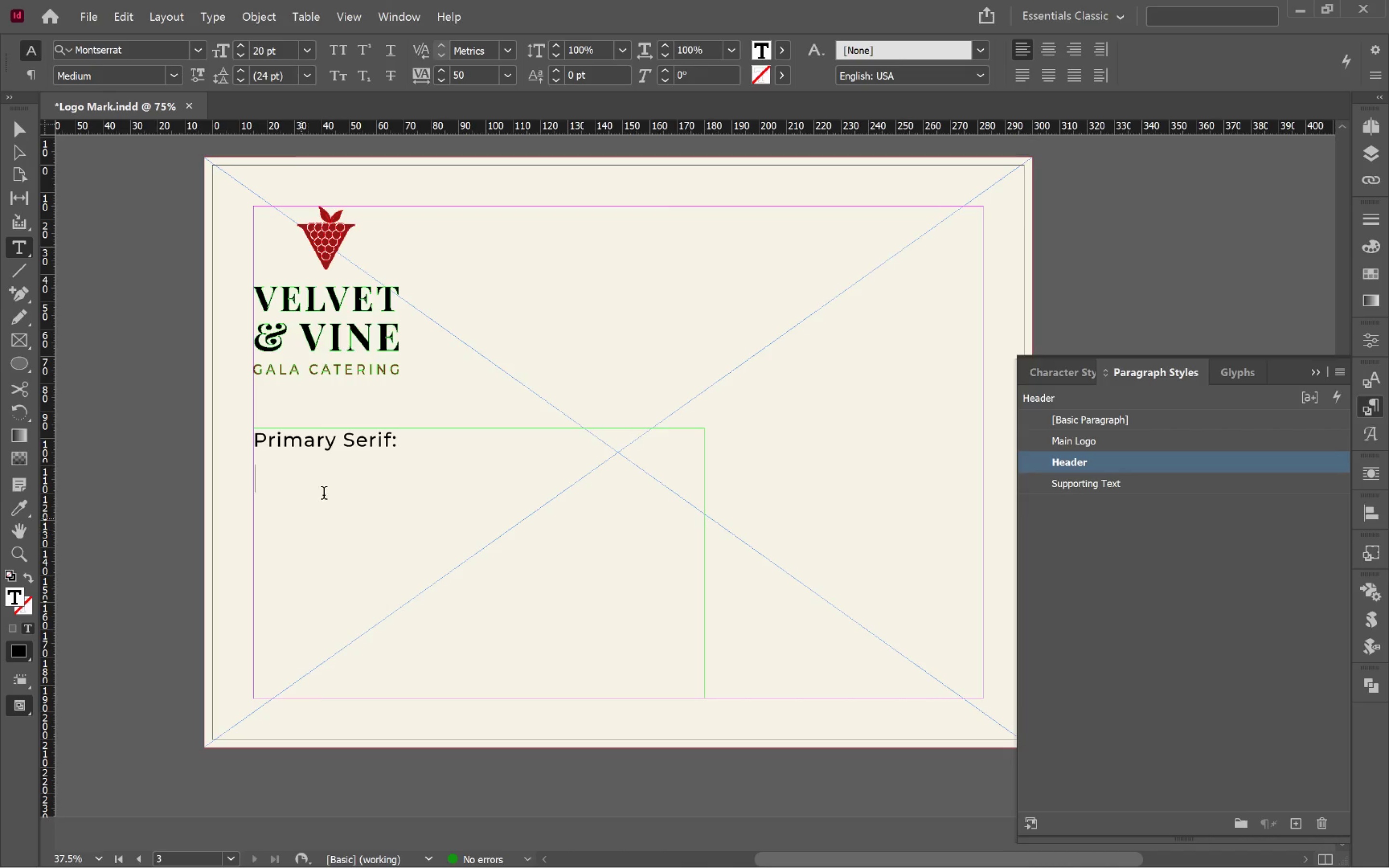 
left_click([1076, 441])
 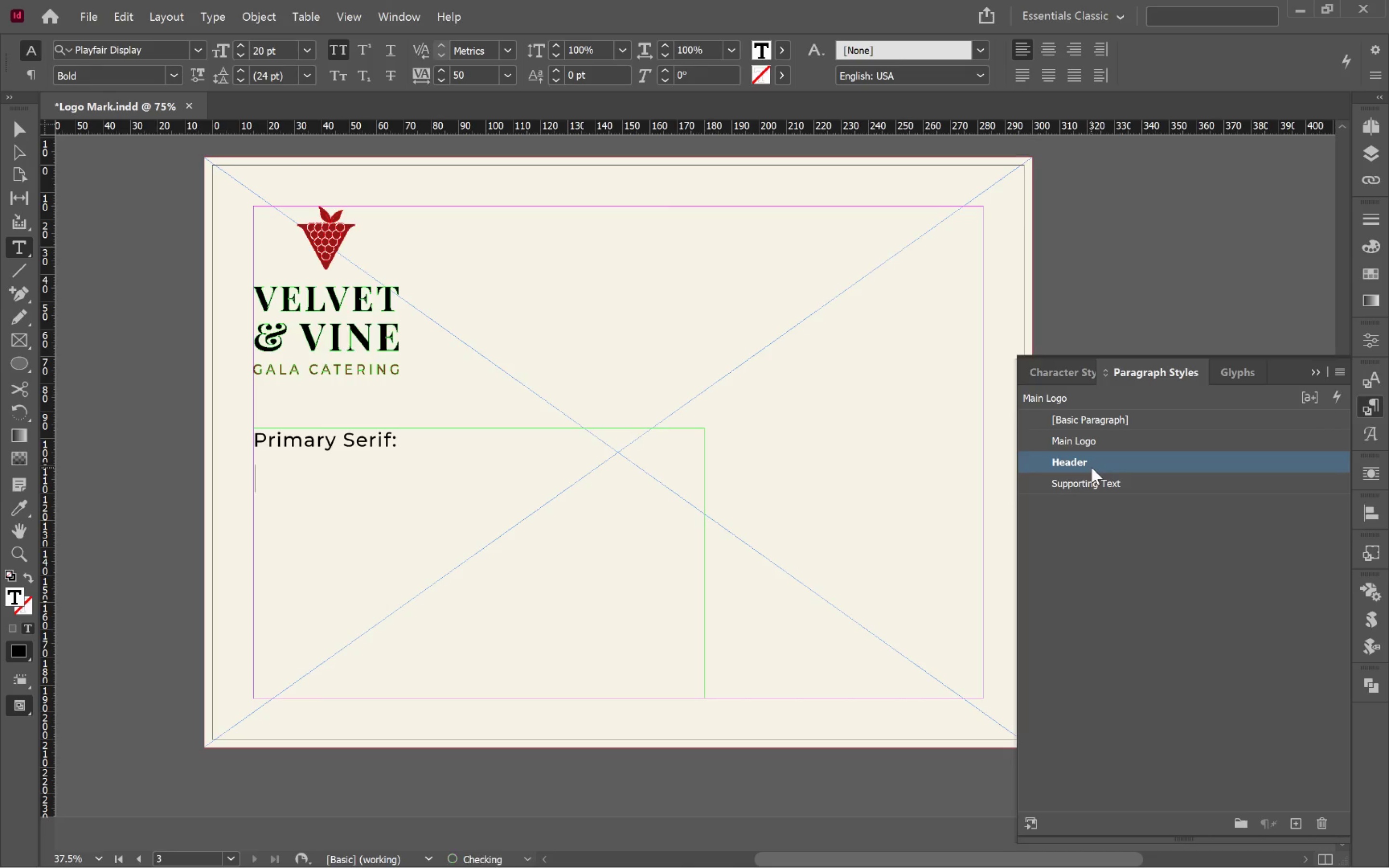 
left_click([376, 542])
 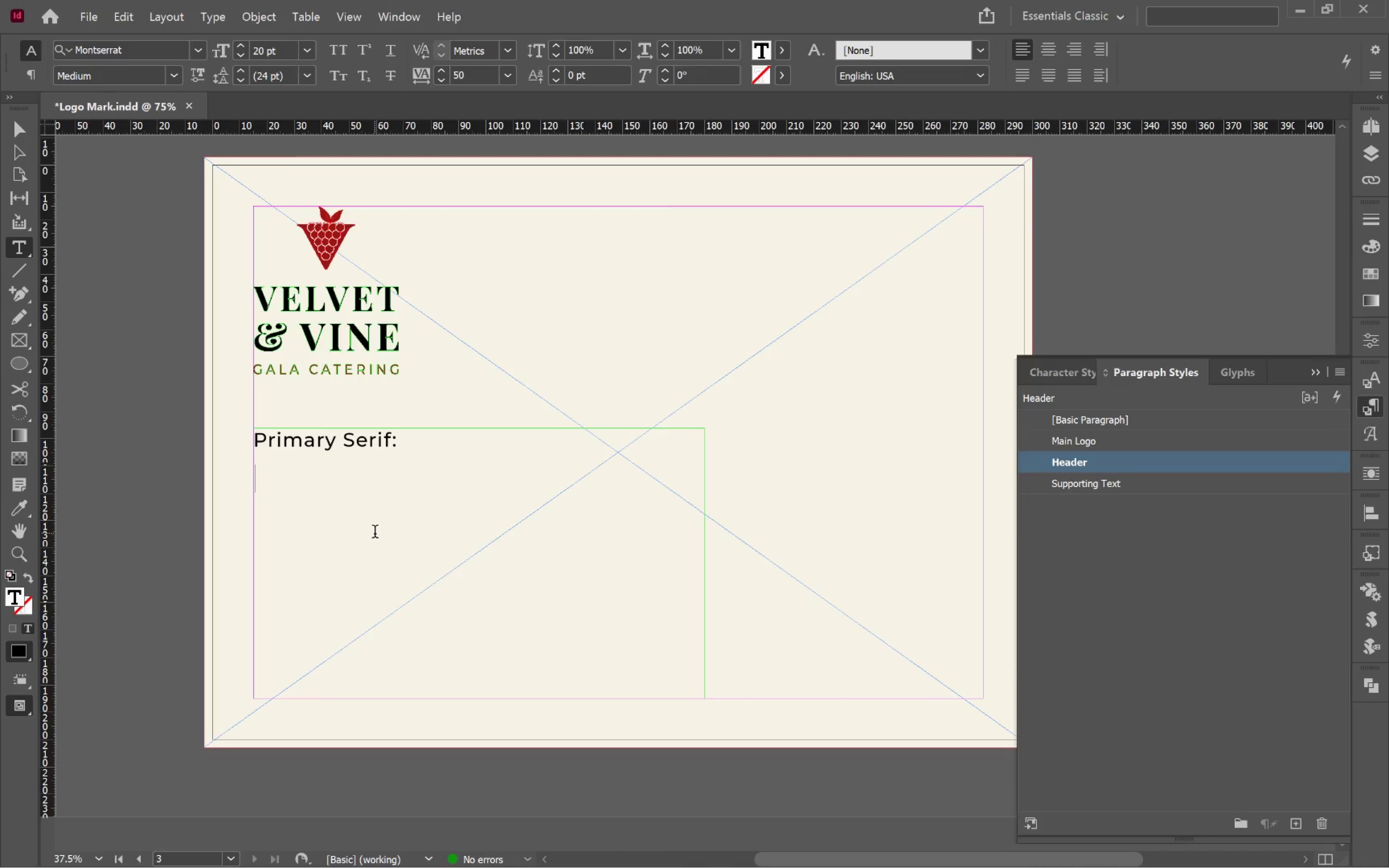 
type(Playfair Display)
 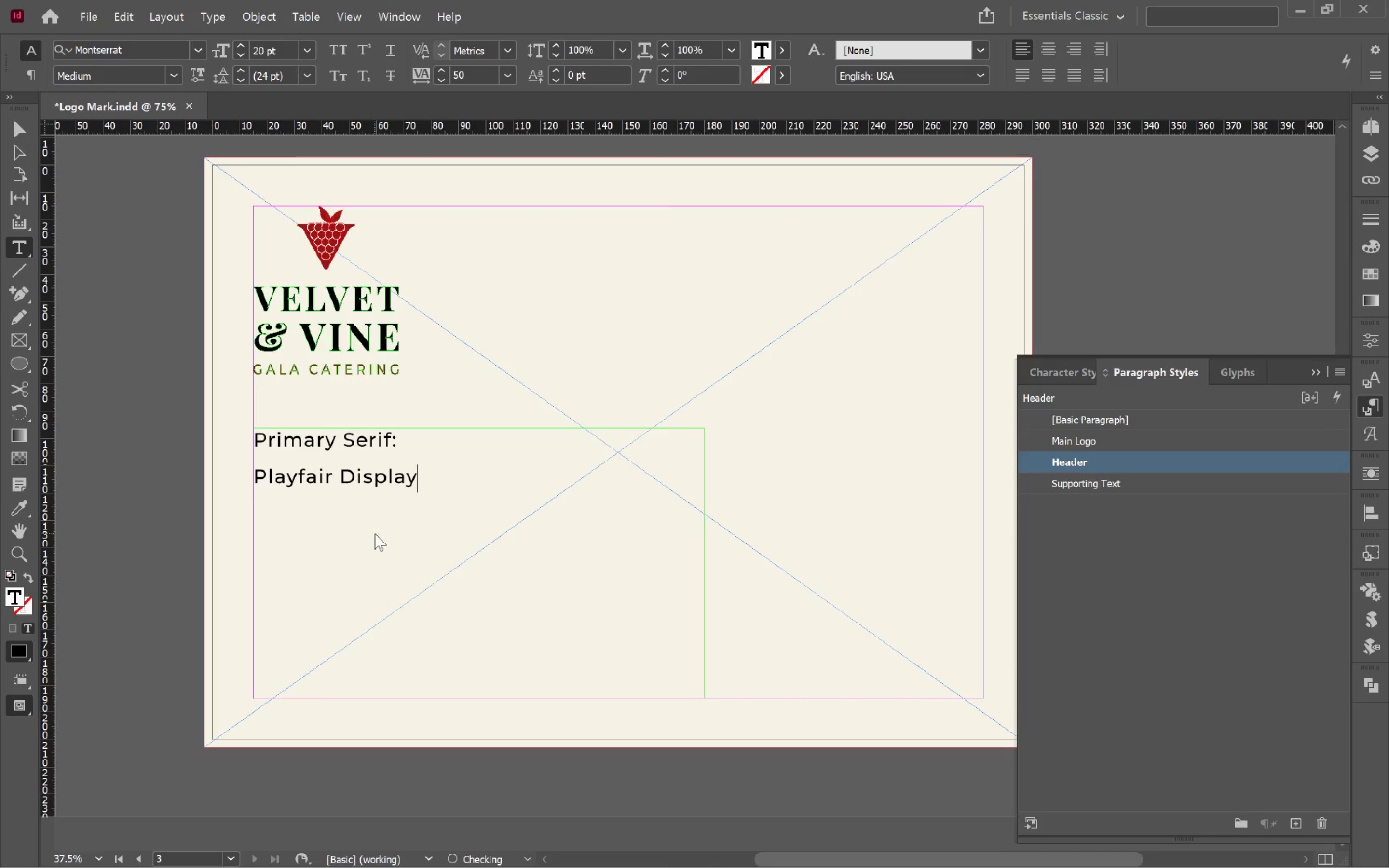 
left_click([1076, 445])
 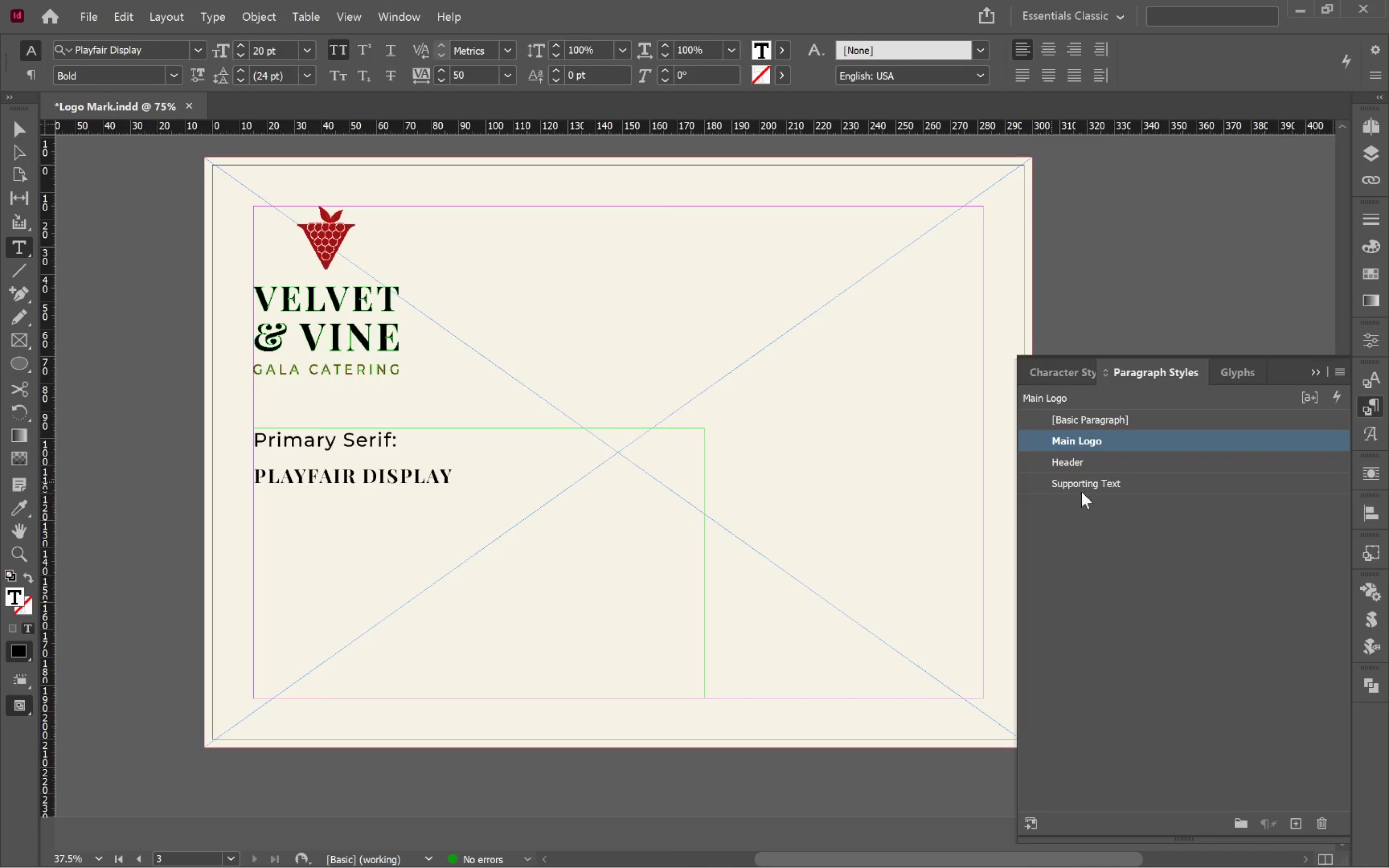 
wait(6.91)
 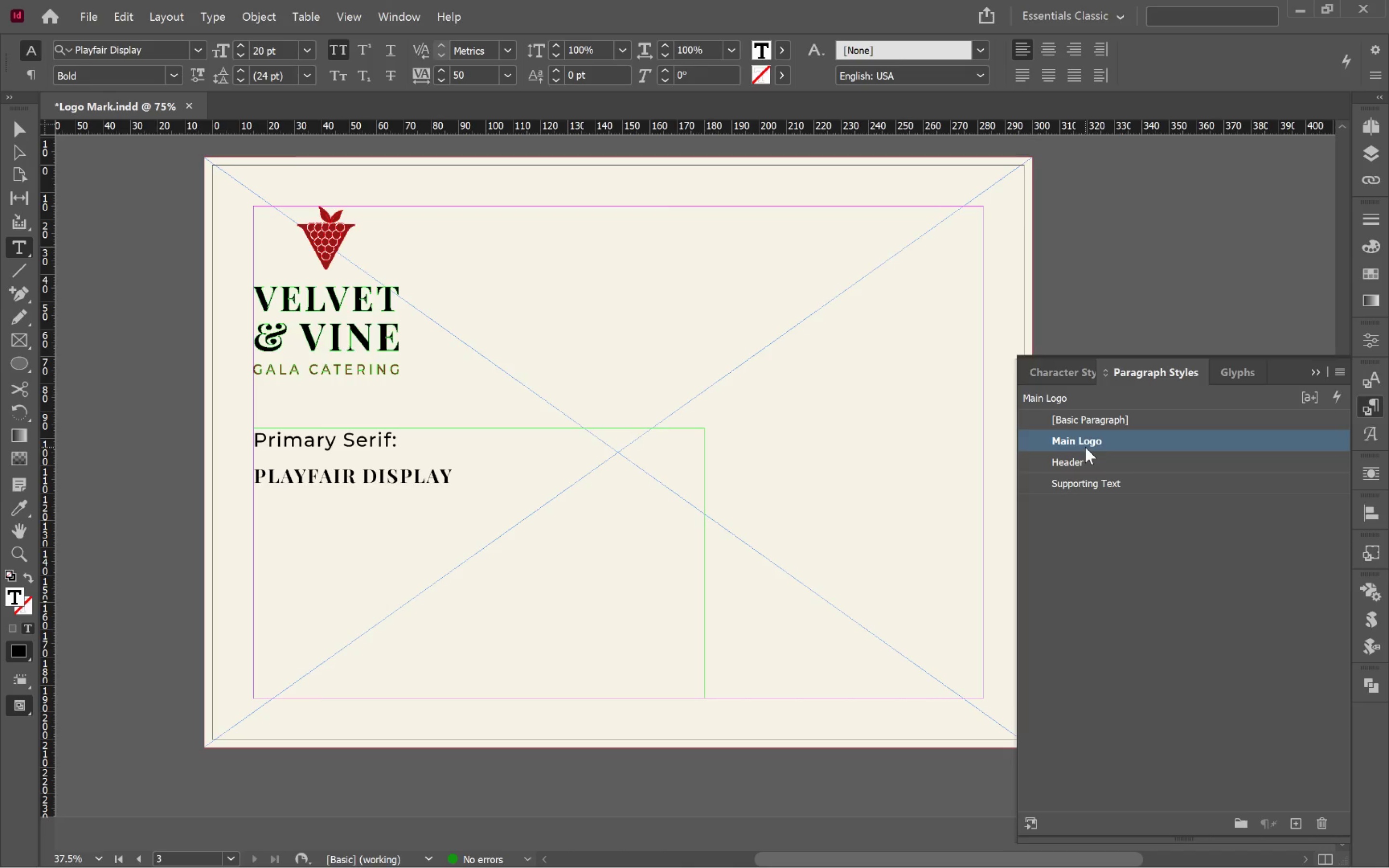 
left_click([1248, 464])
 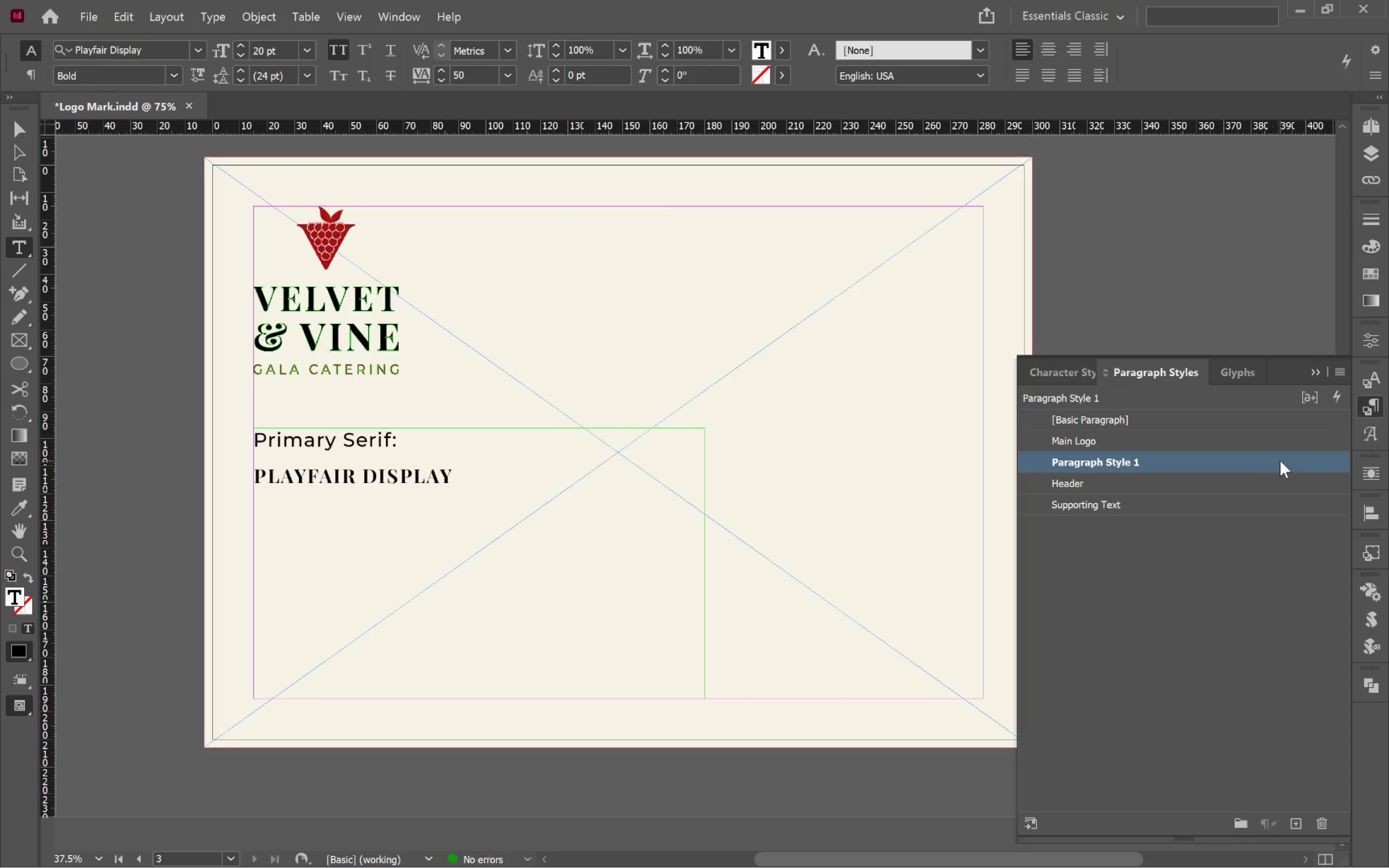 
left_click([1280, 461])
 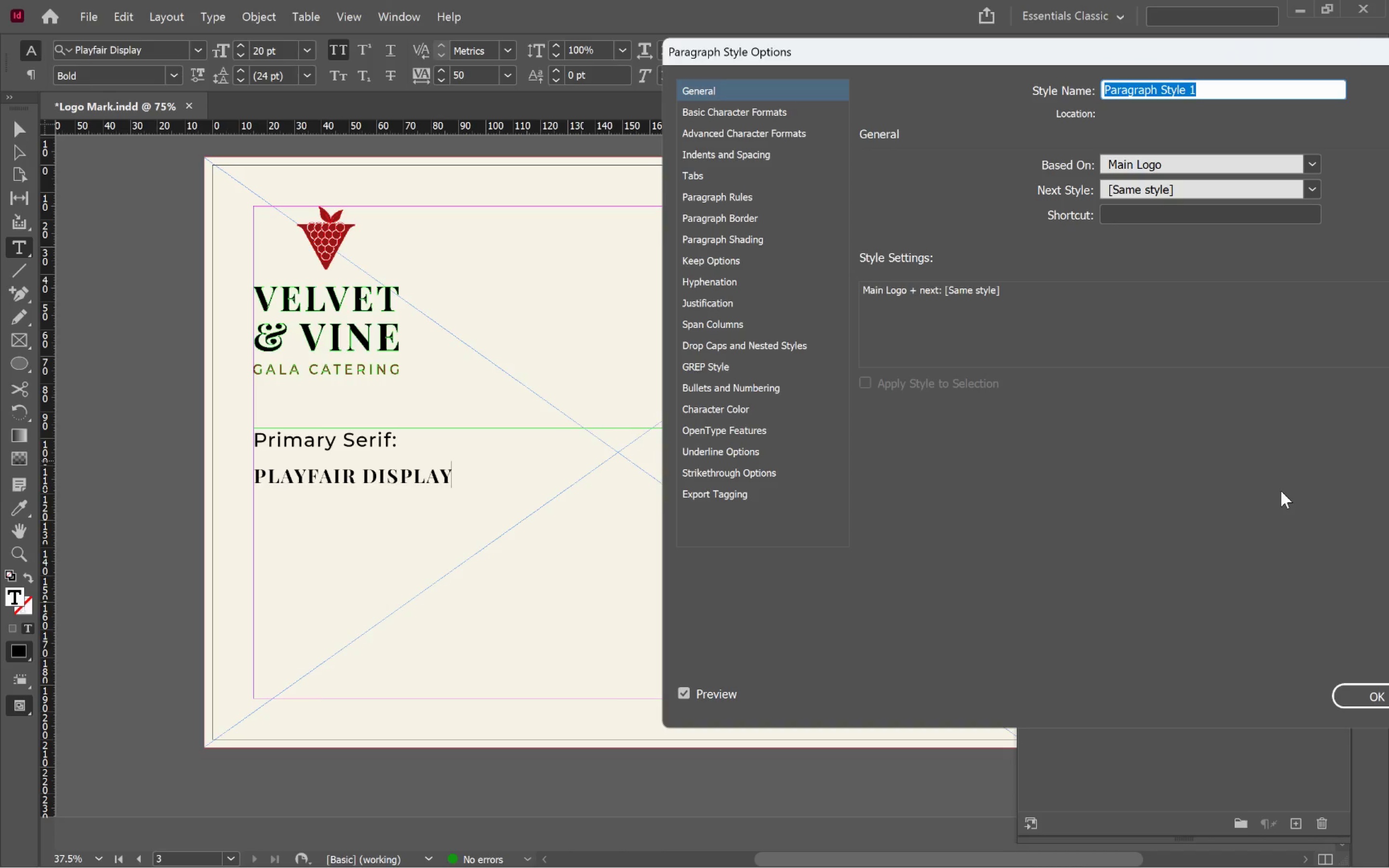 
type(Logo Text 1)
 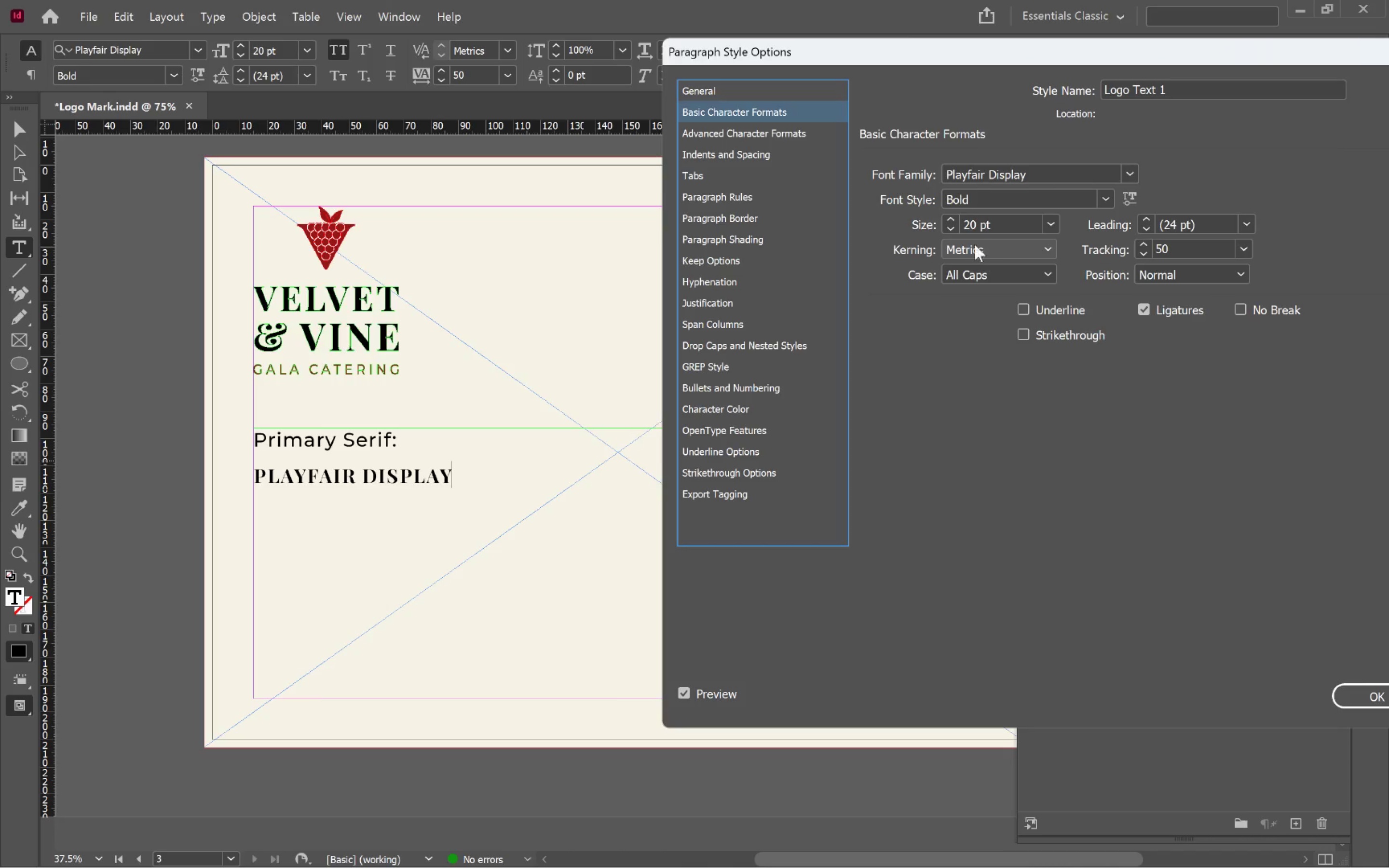 
hold_key(key=ShiftLeft, duration=0.83)
left_click([949, 216])
 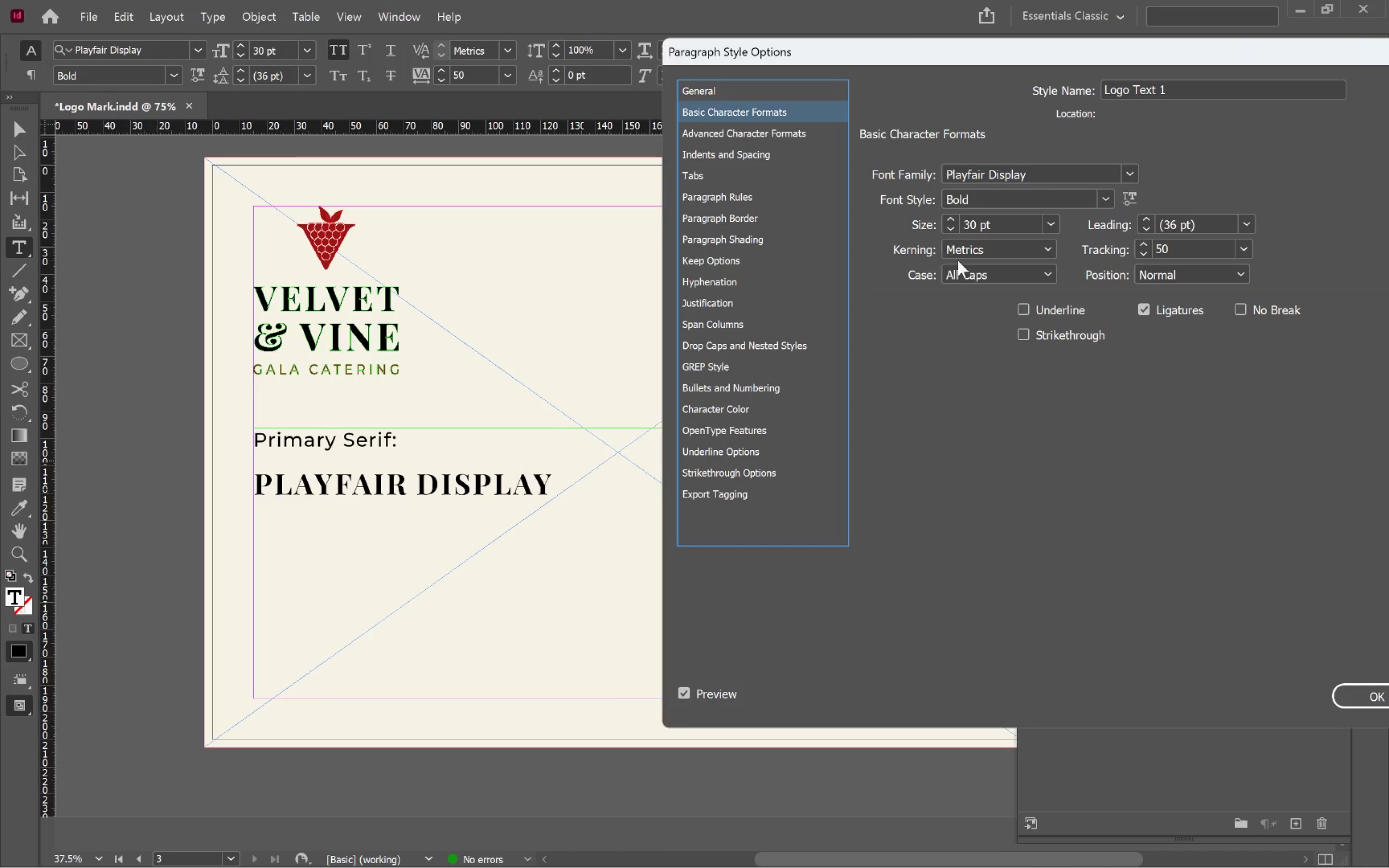 
left_click([971, 275])
 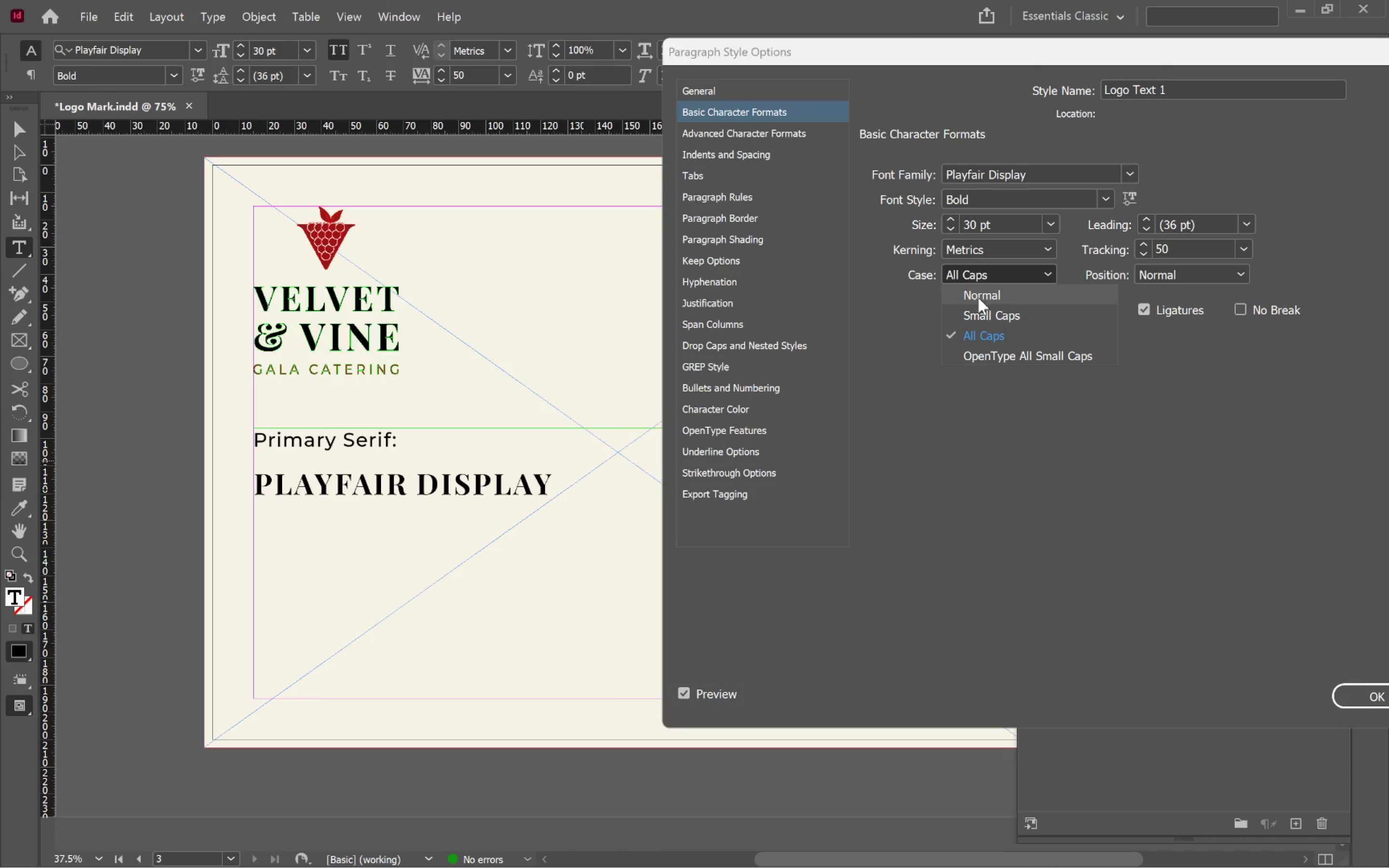 
left_click([978, 298])
 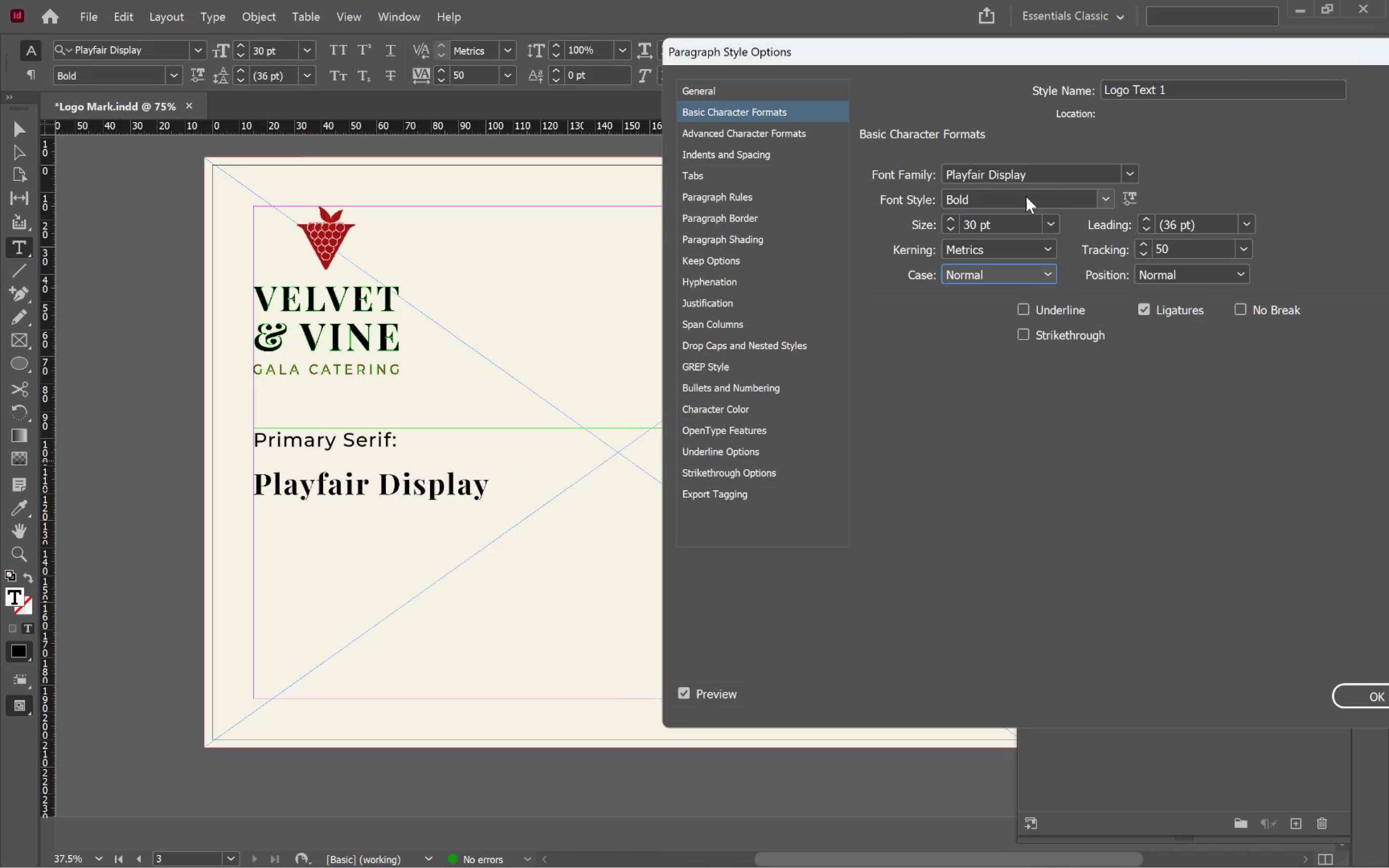 
hold_key(key=ShiftLeft, duration=1.26)
double_click([1141, 244])
 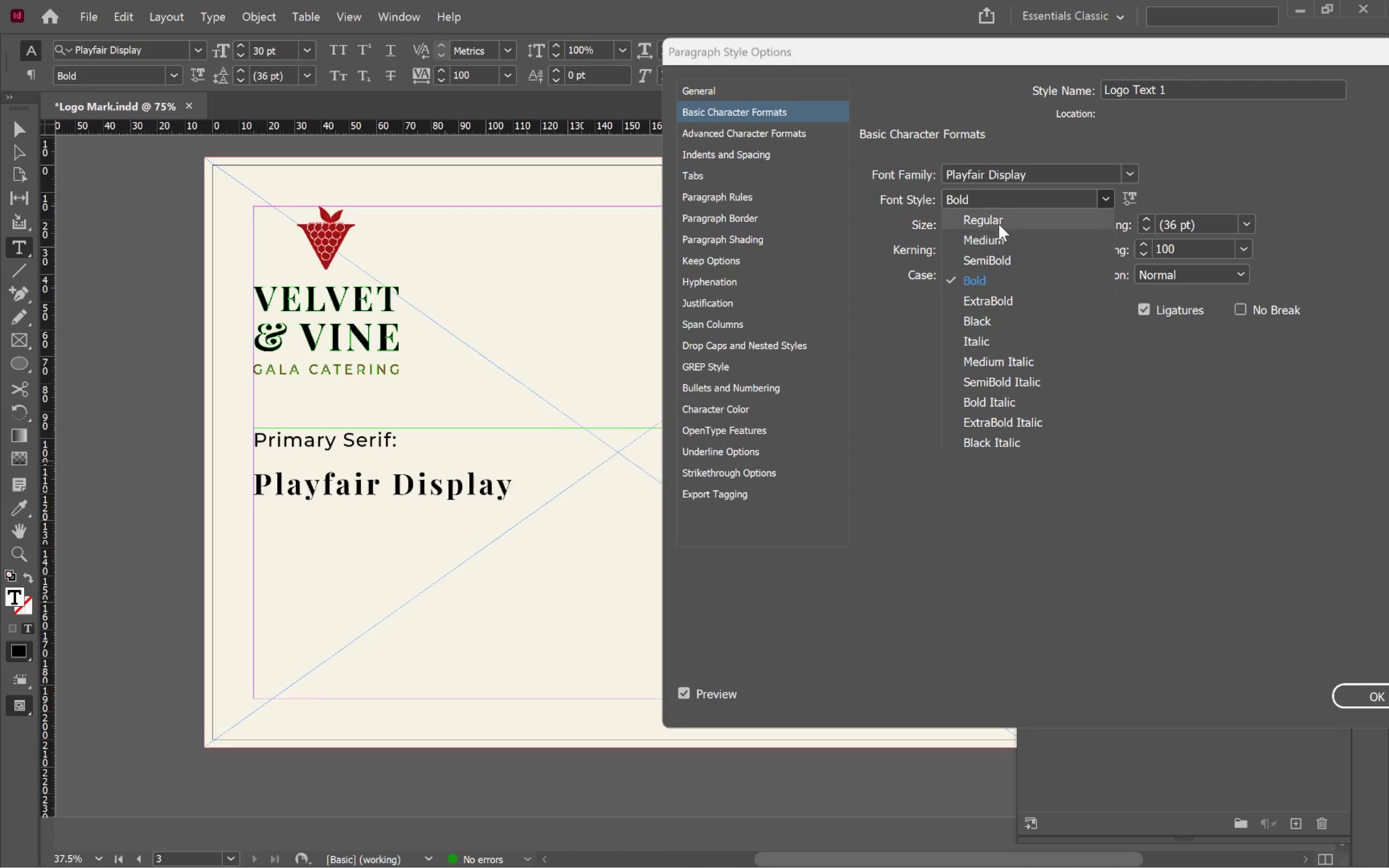 
wait(5.19)
 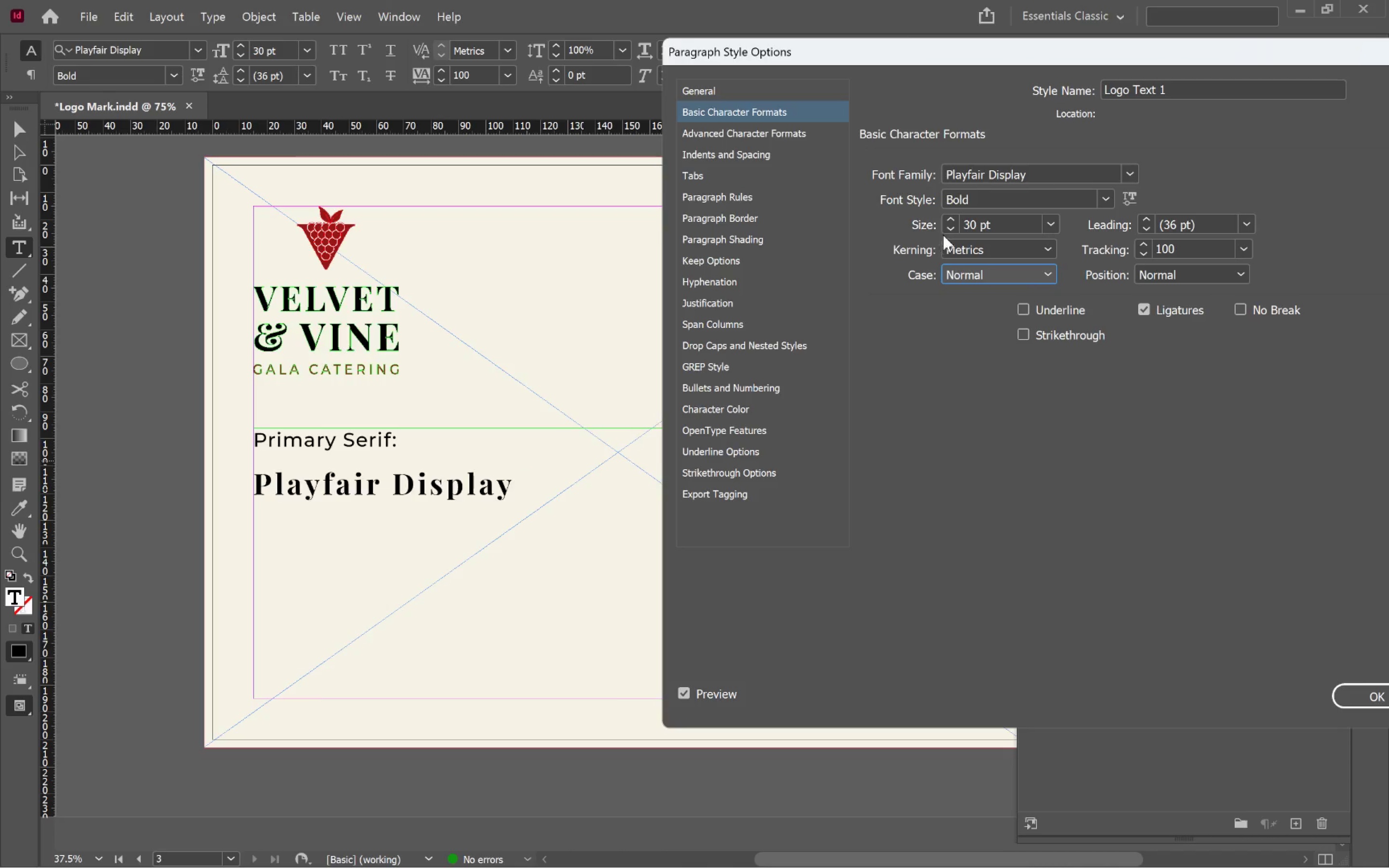 
left_click([994, 239])
 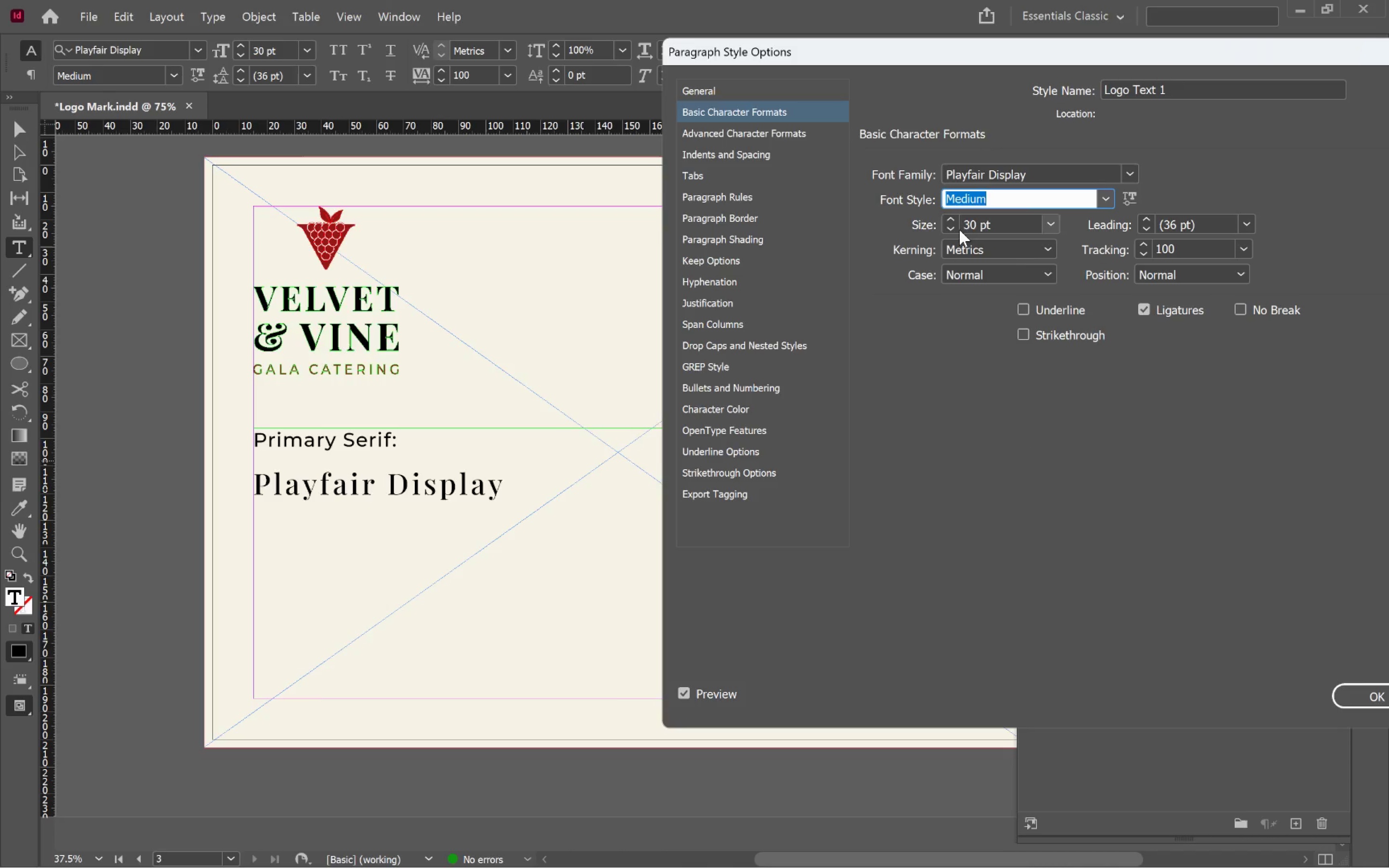 
double_click([950, 220])
 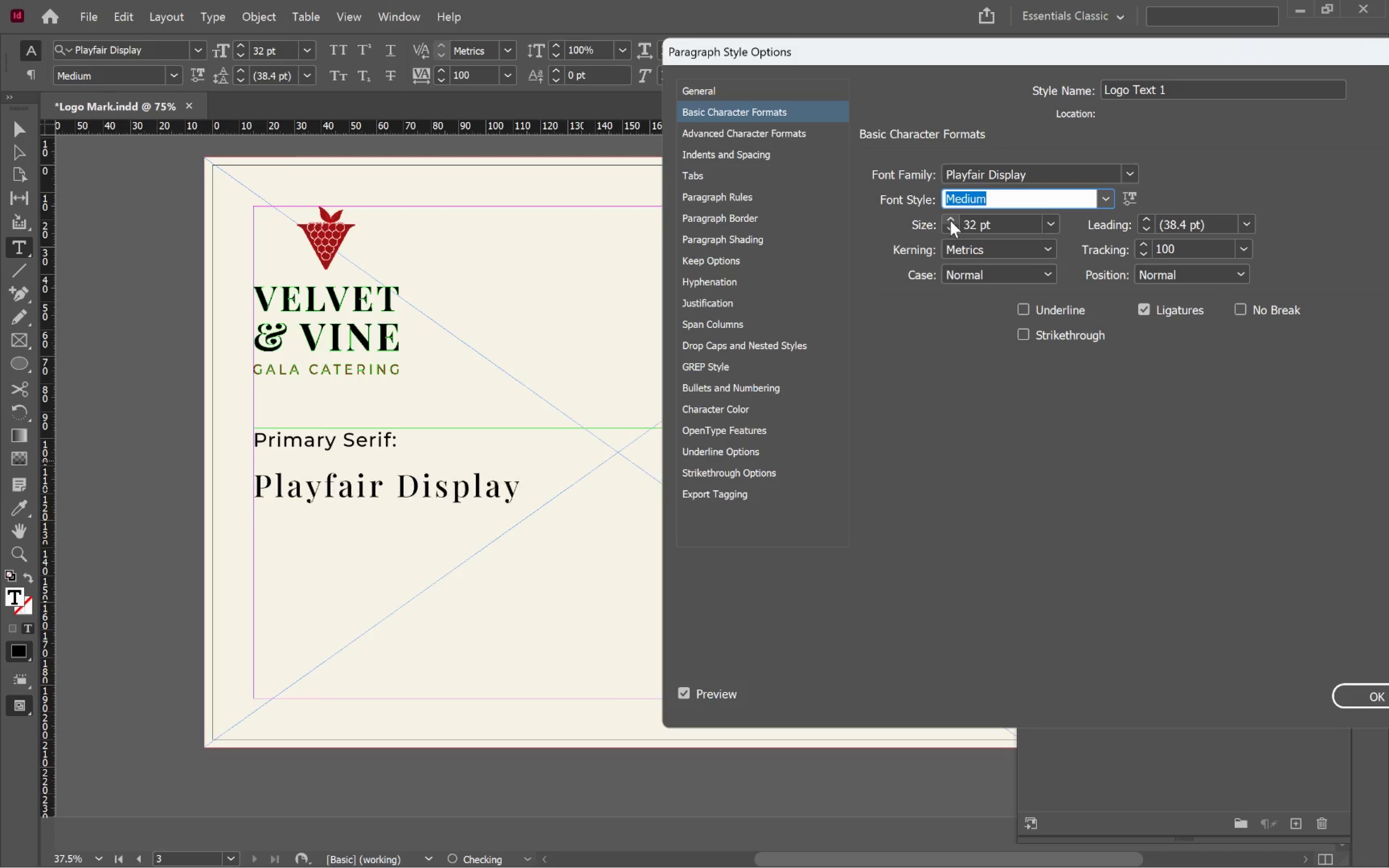 
triple_click([950, 220])
 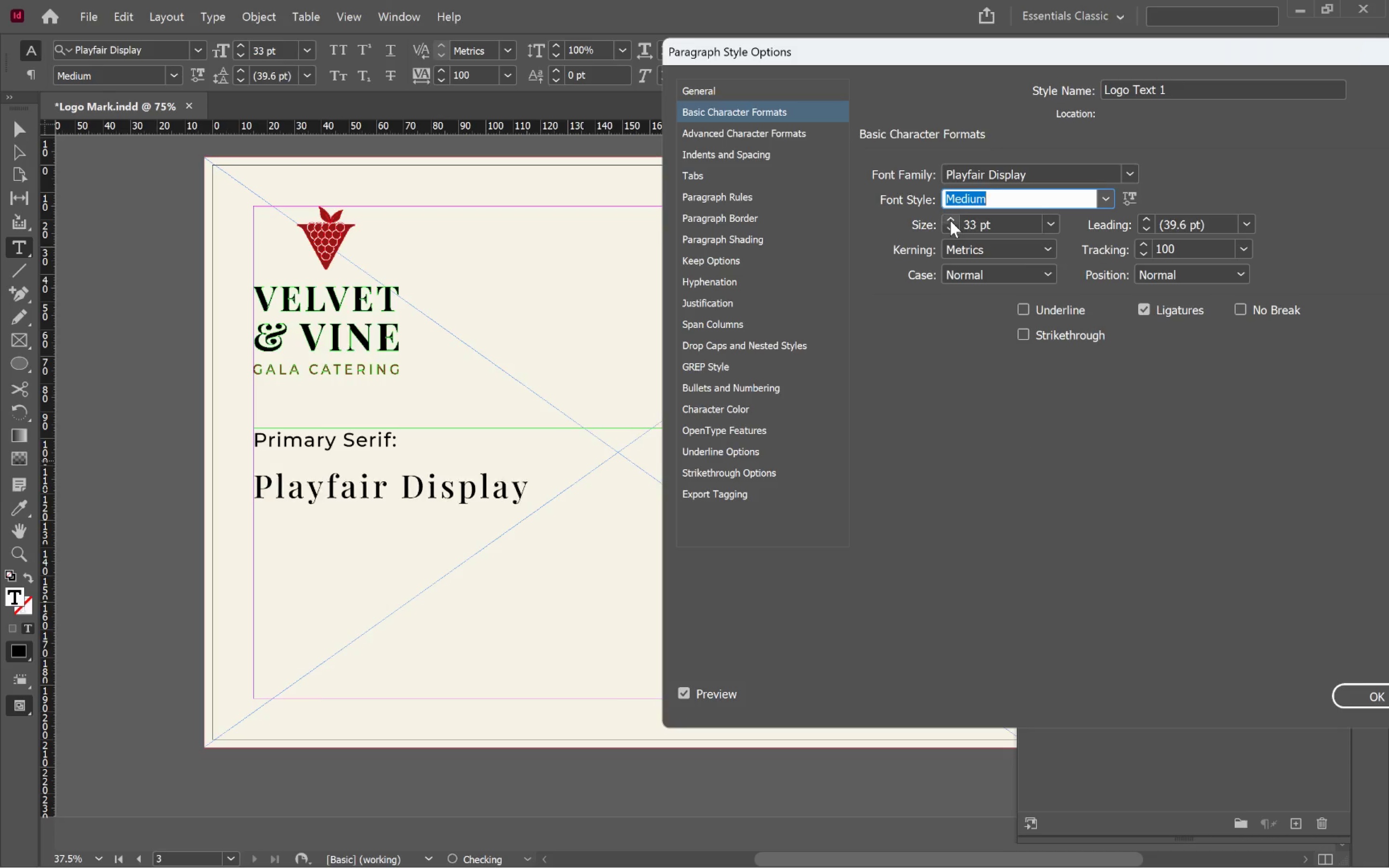 
triple_click([950, 220])
 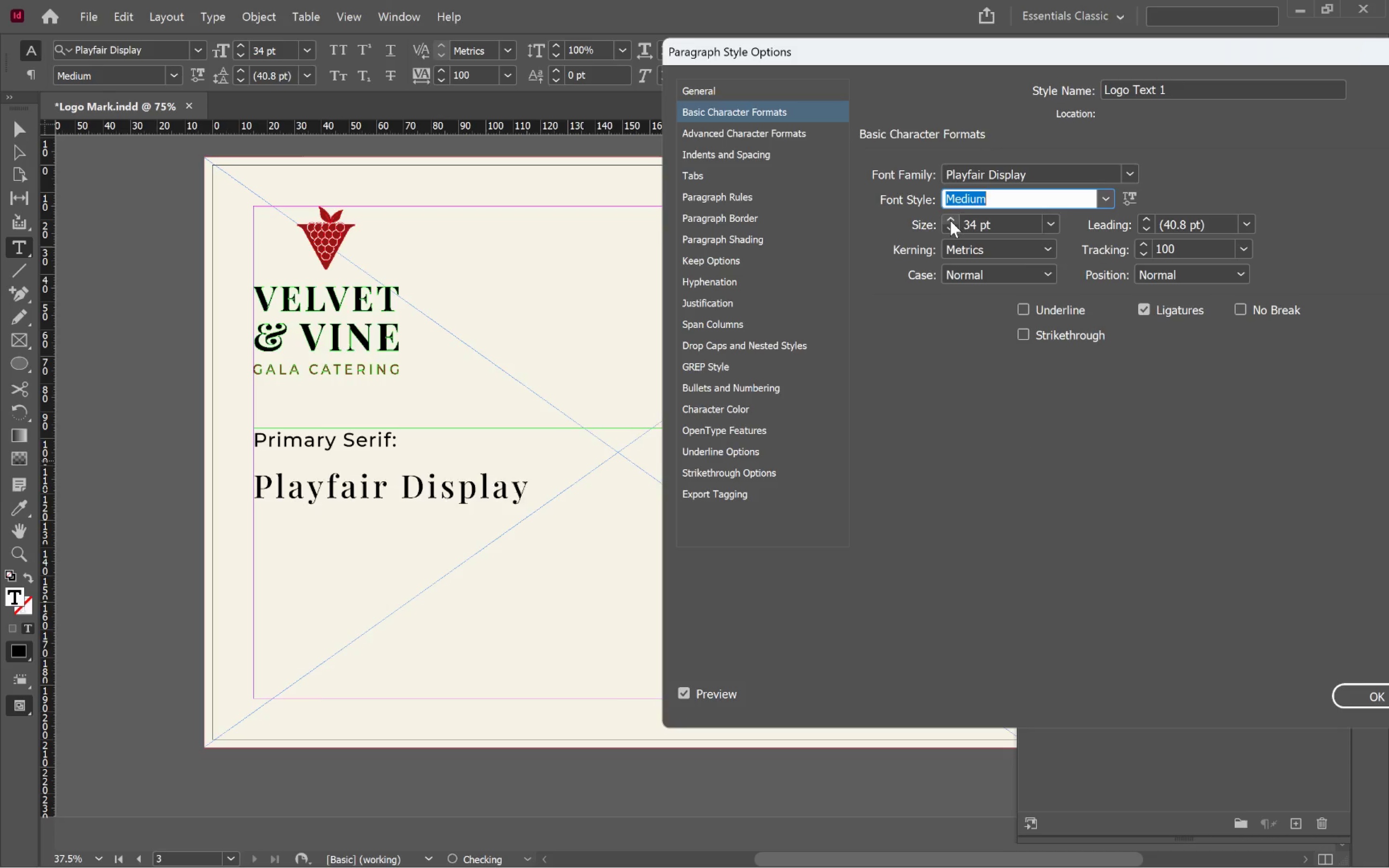 
triple_click([950, 220])
 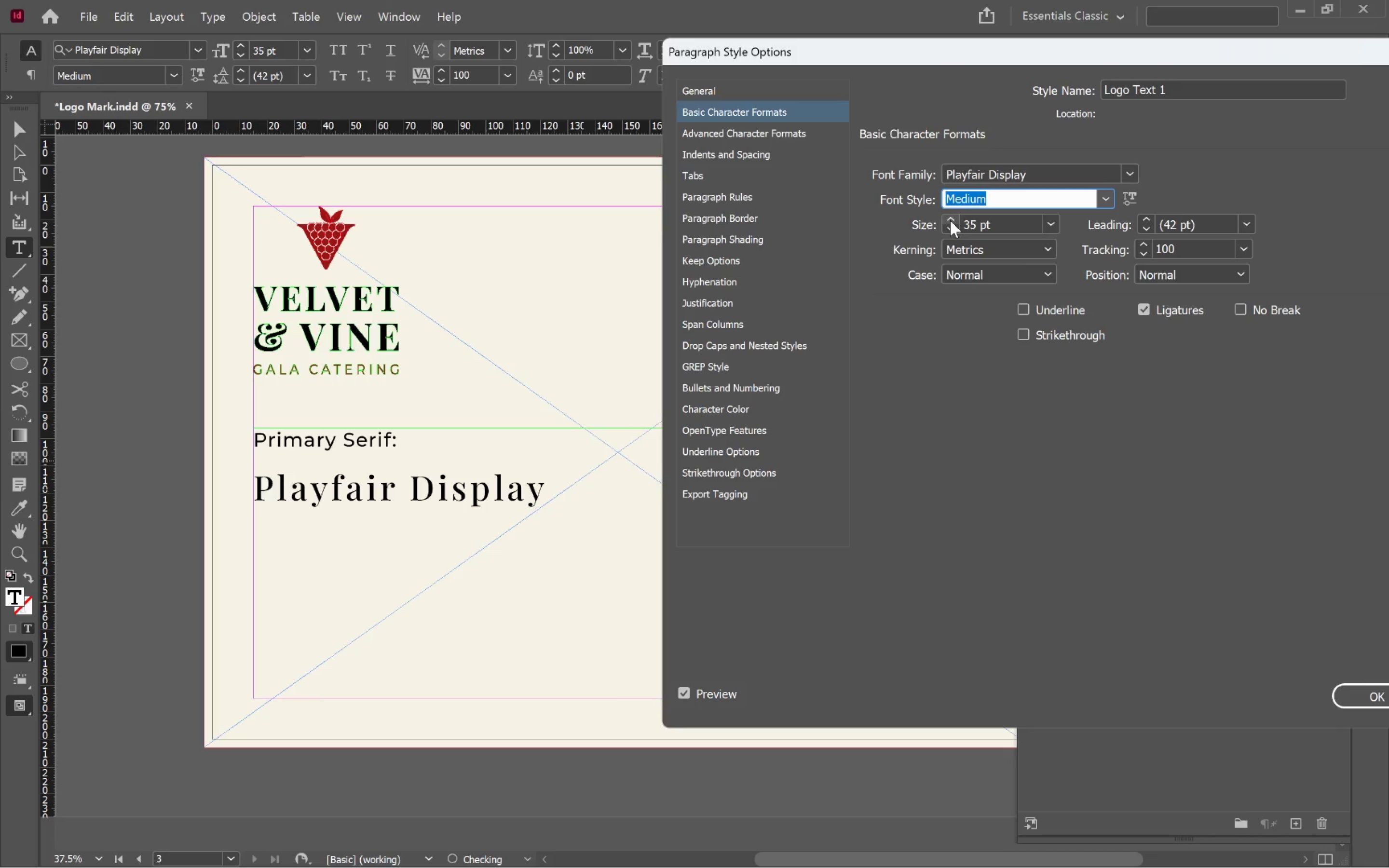 
triple_click([950, 220])
 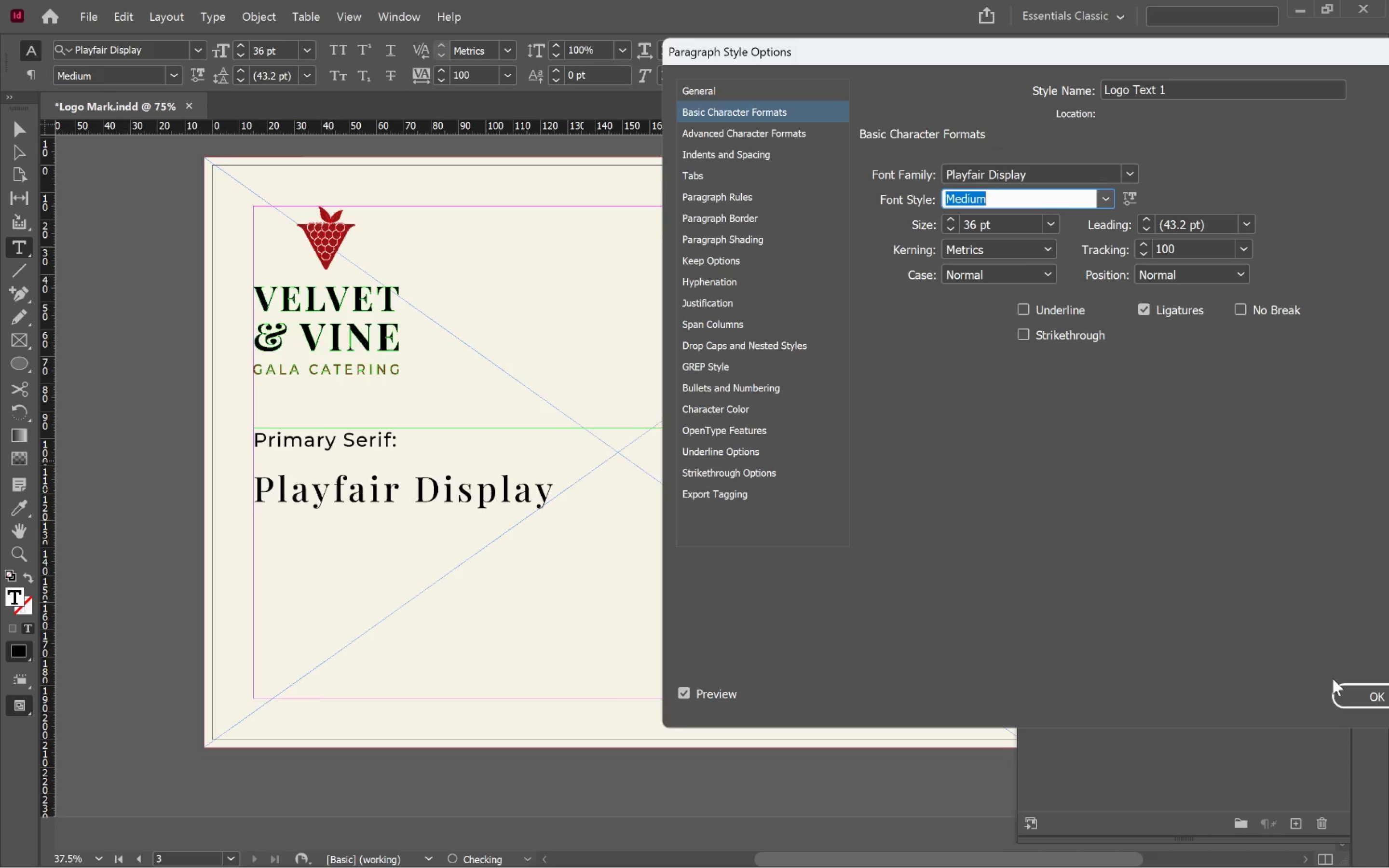 
left_click([1359, 696])
 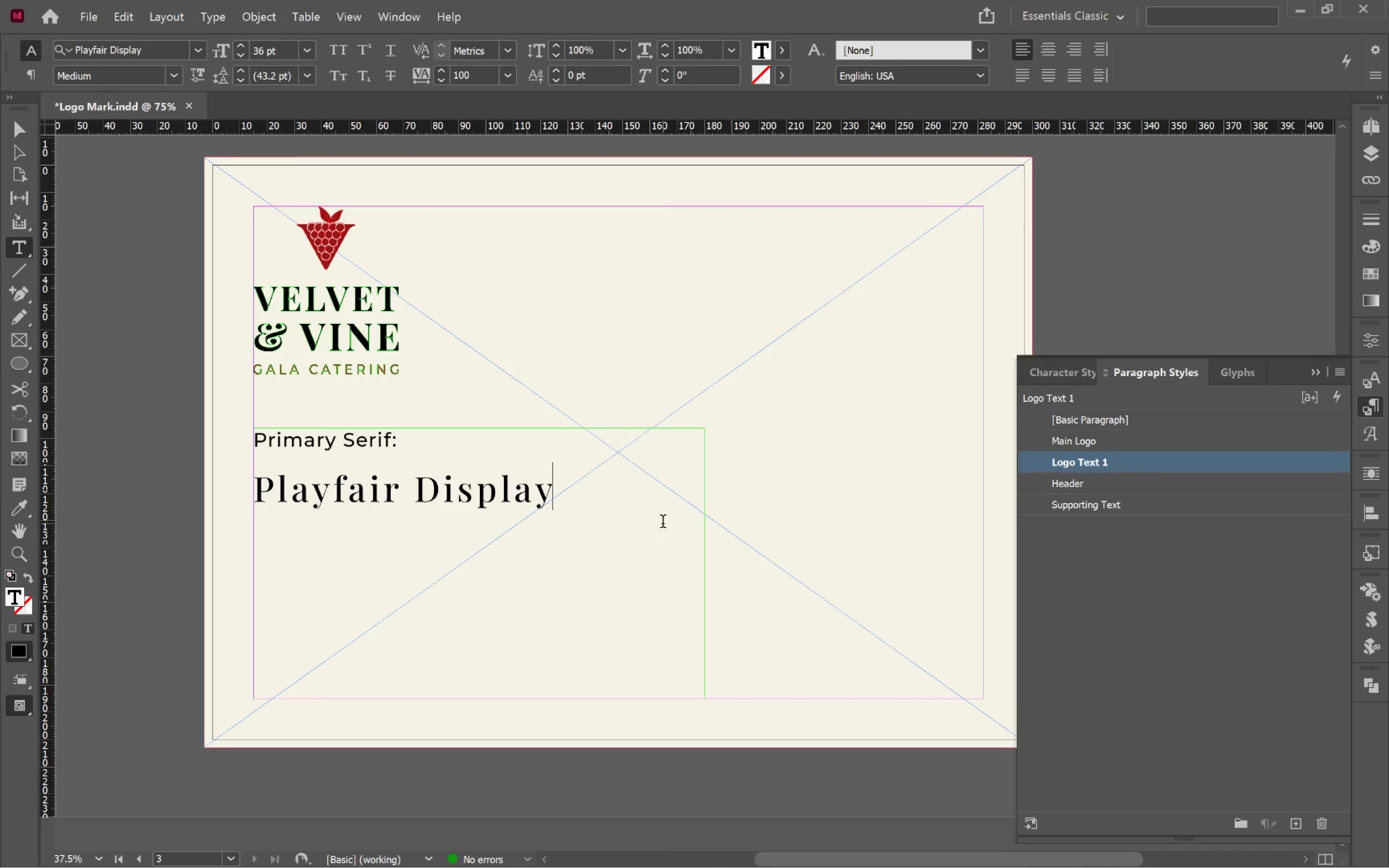 
wait(7.78)
 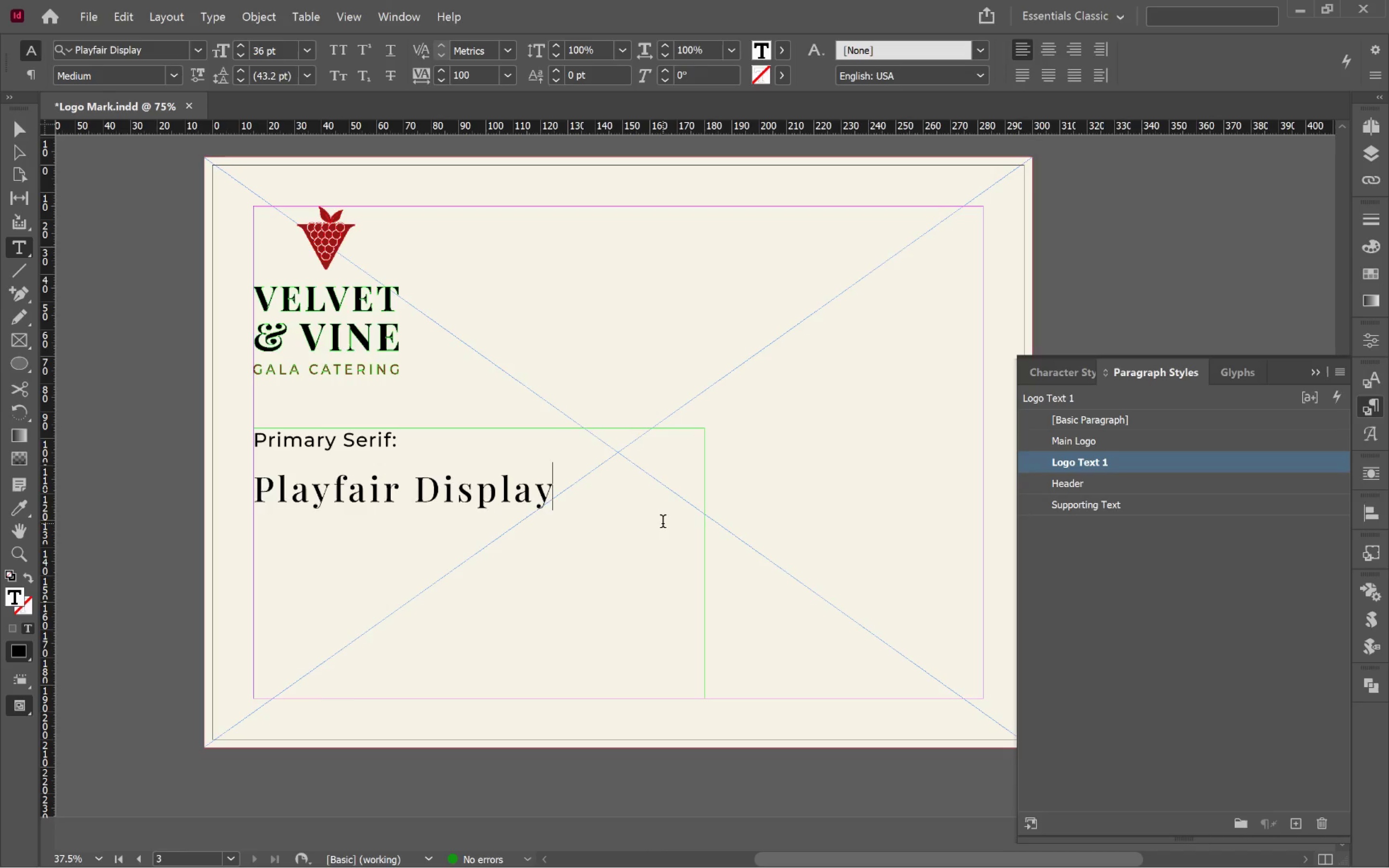 
key(Enter)
 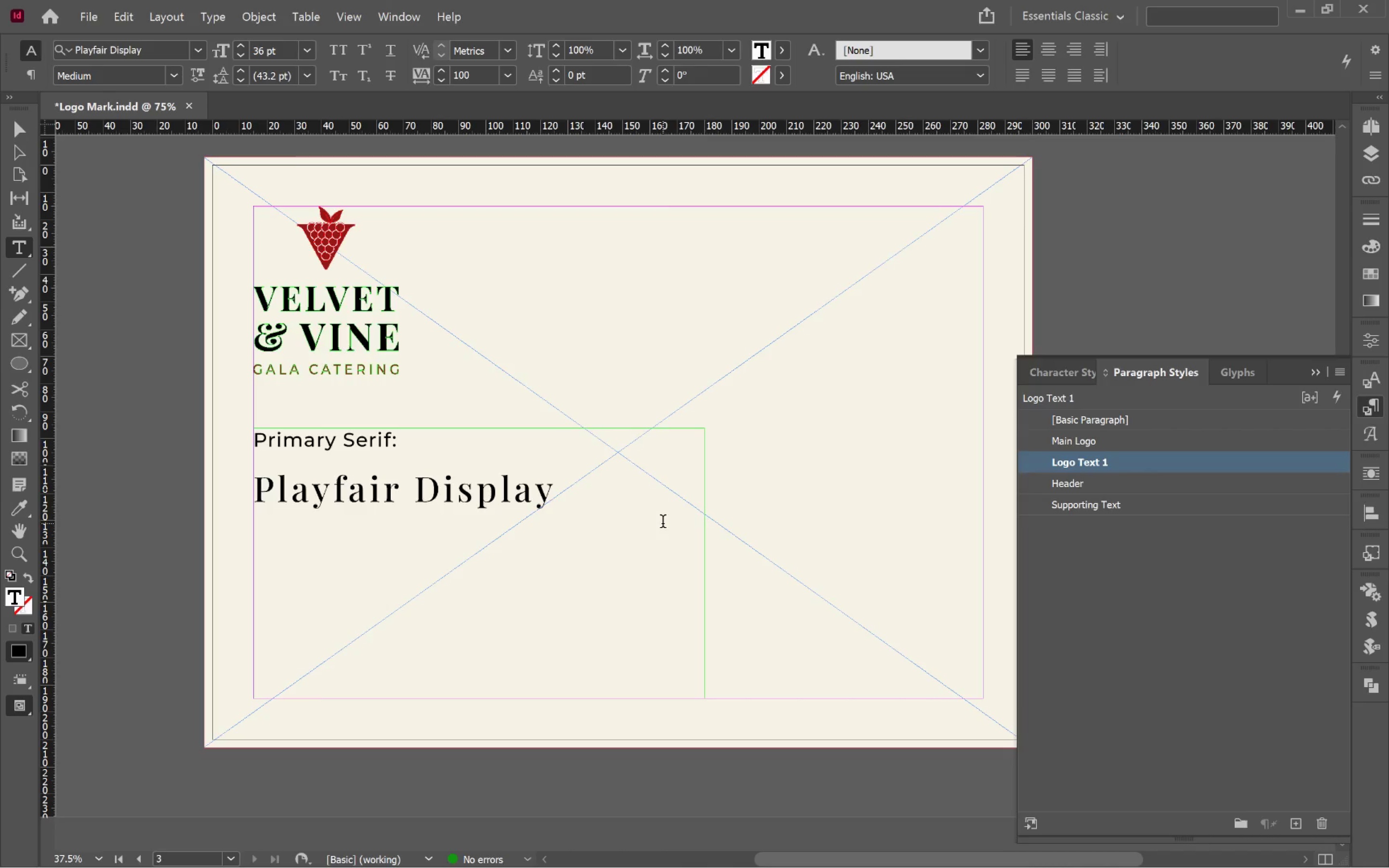 
type(Secondary S)
key(Backspace)
type(Sans Serif:)
 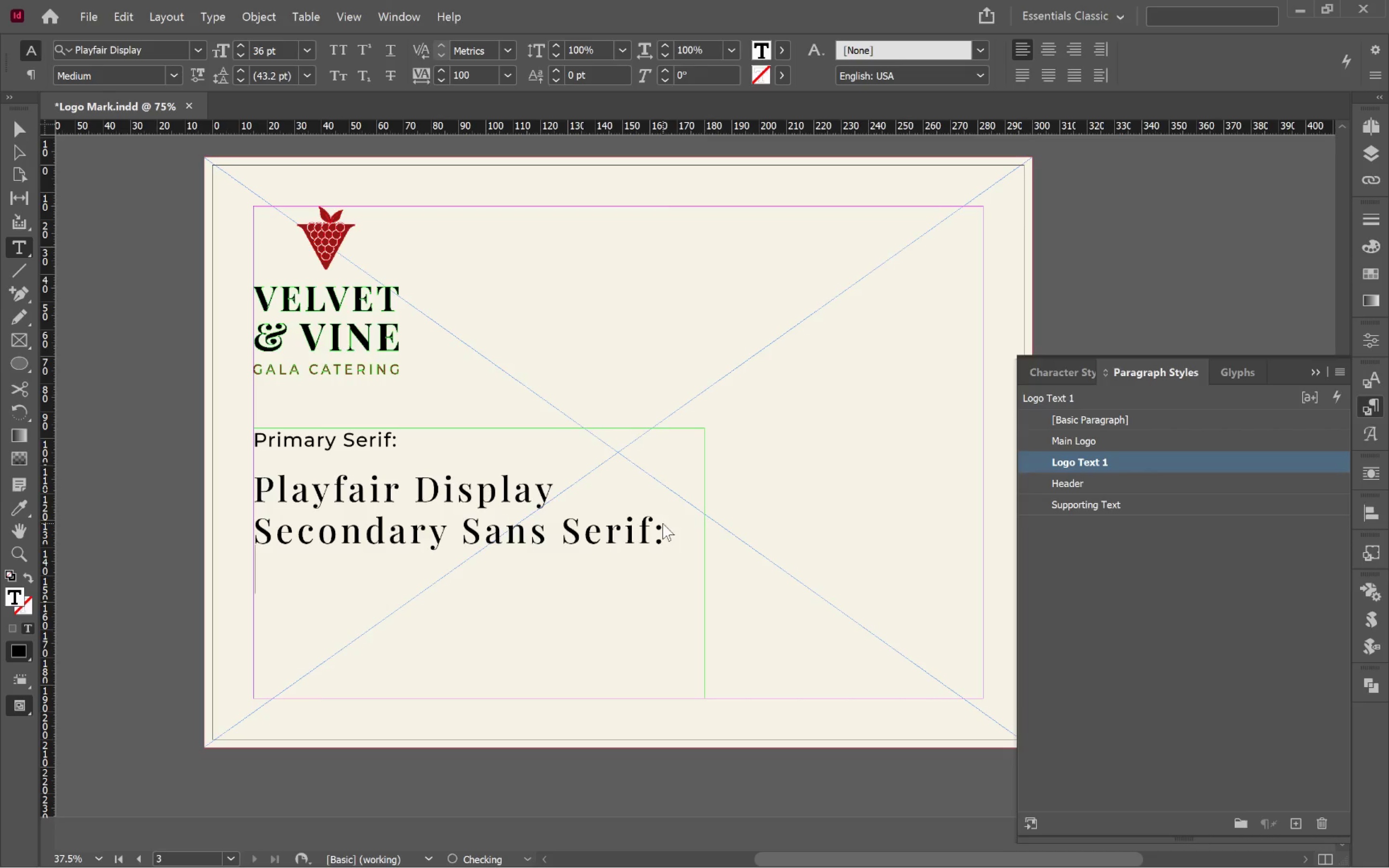 
 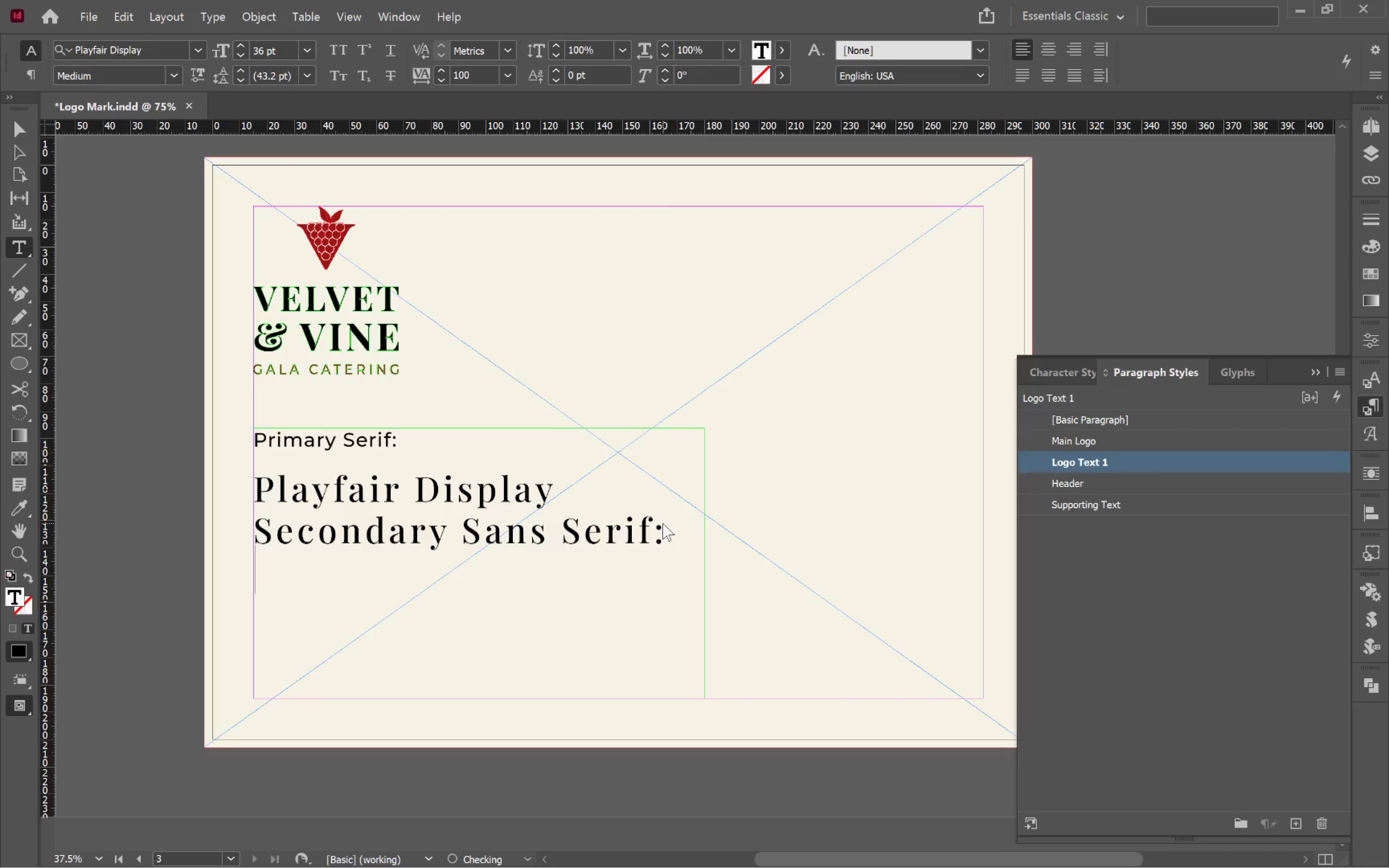 
key(Enter)
 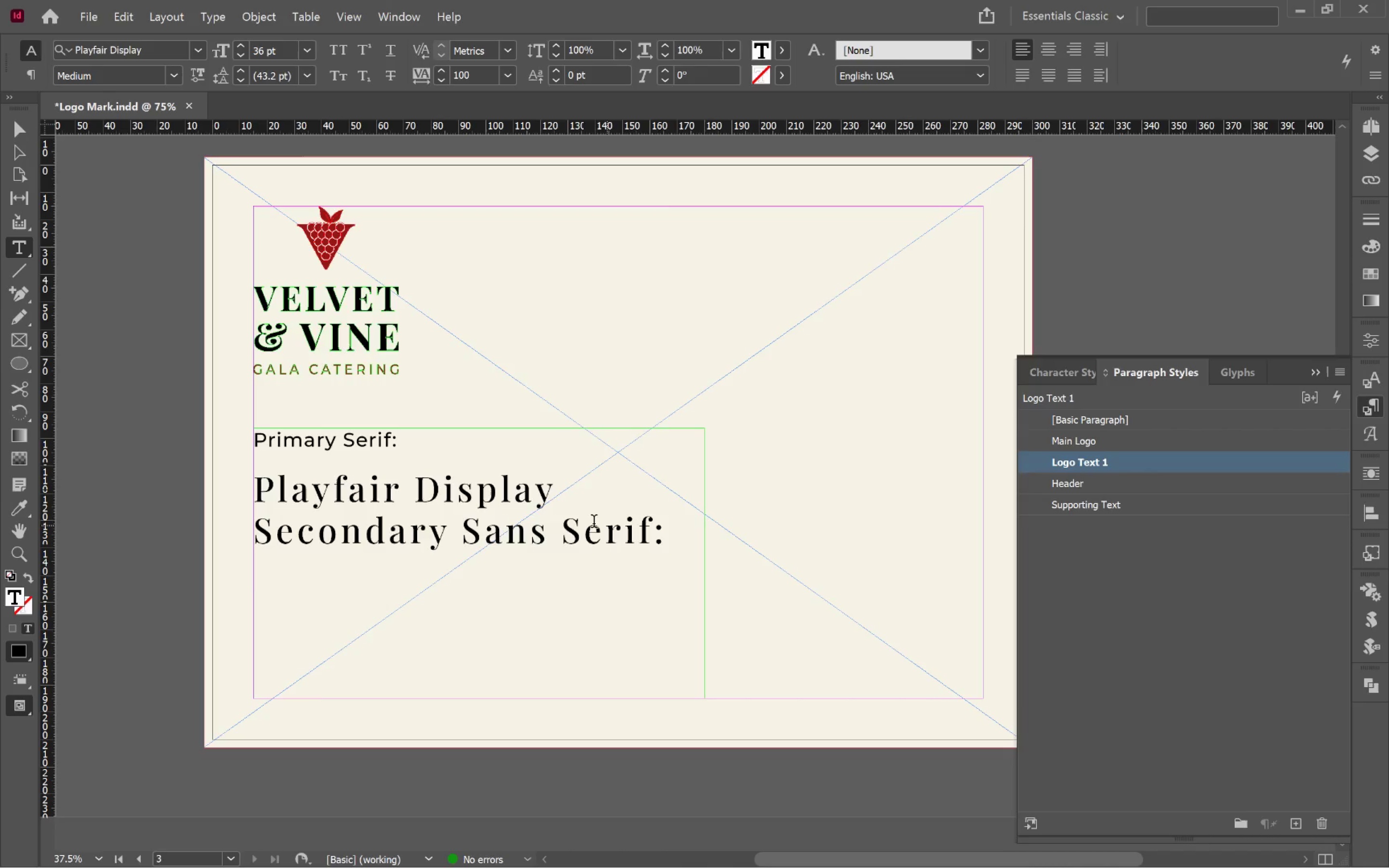 
left_click([587, 530])
 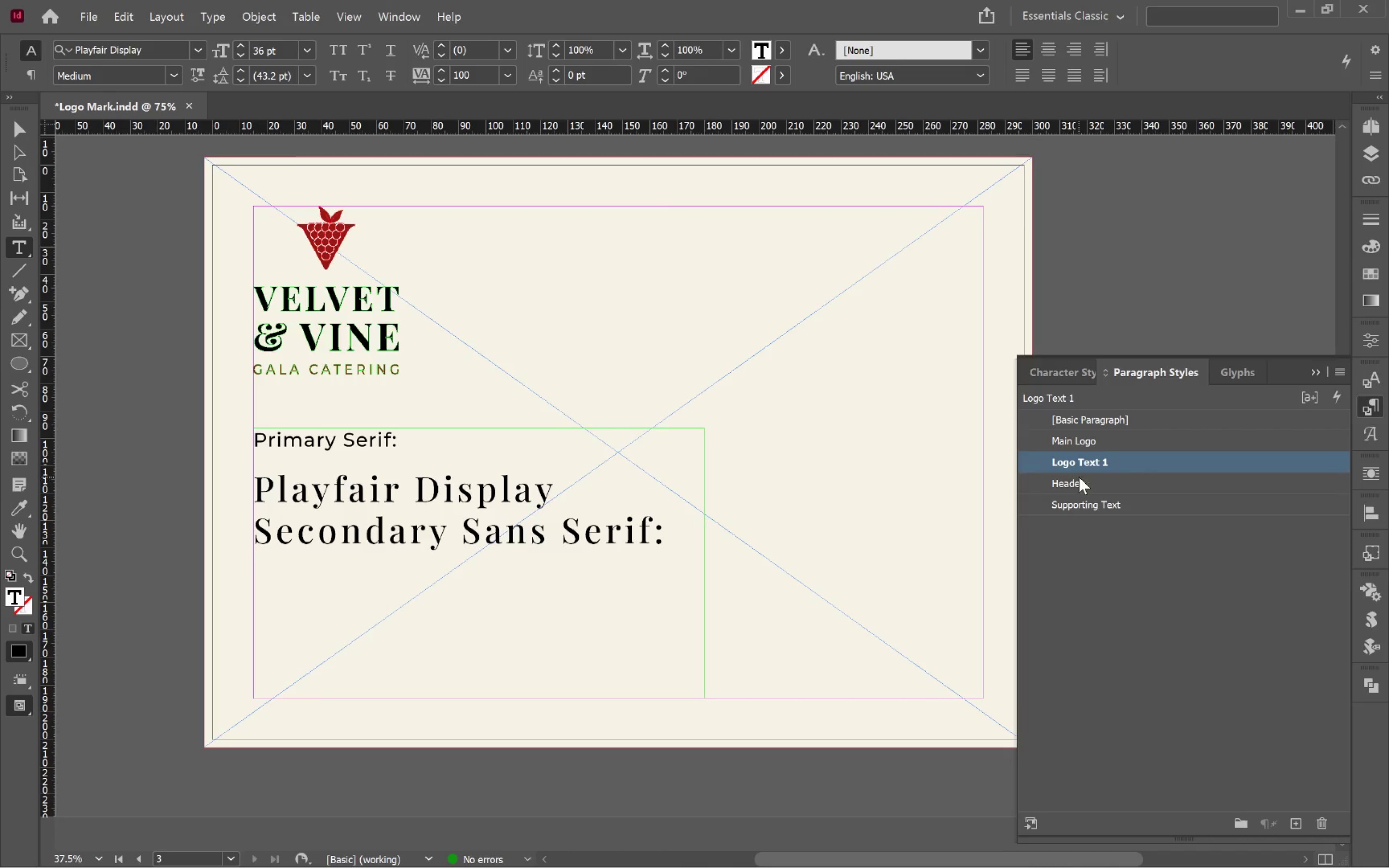 
left_click([1079, 479])
 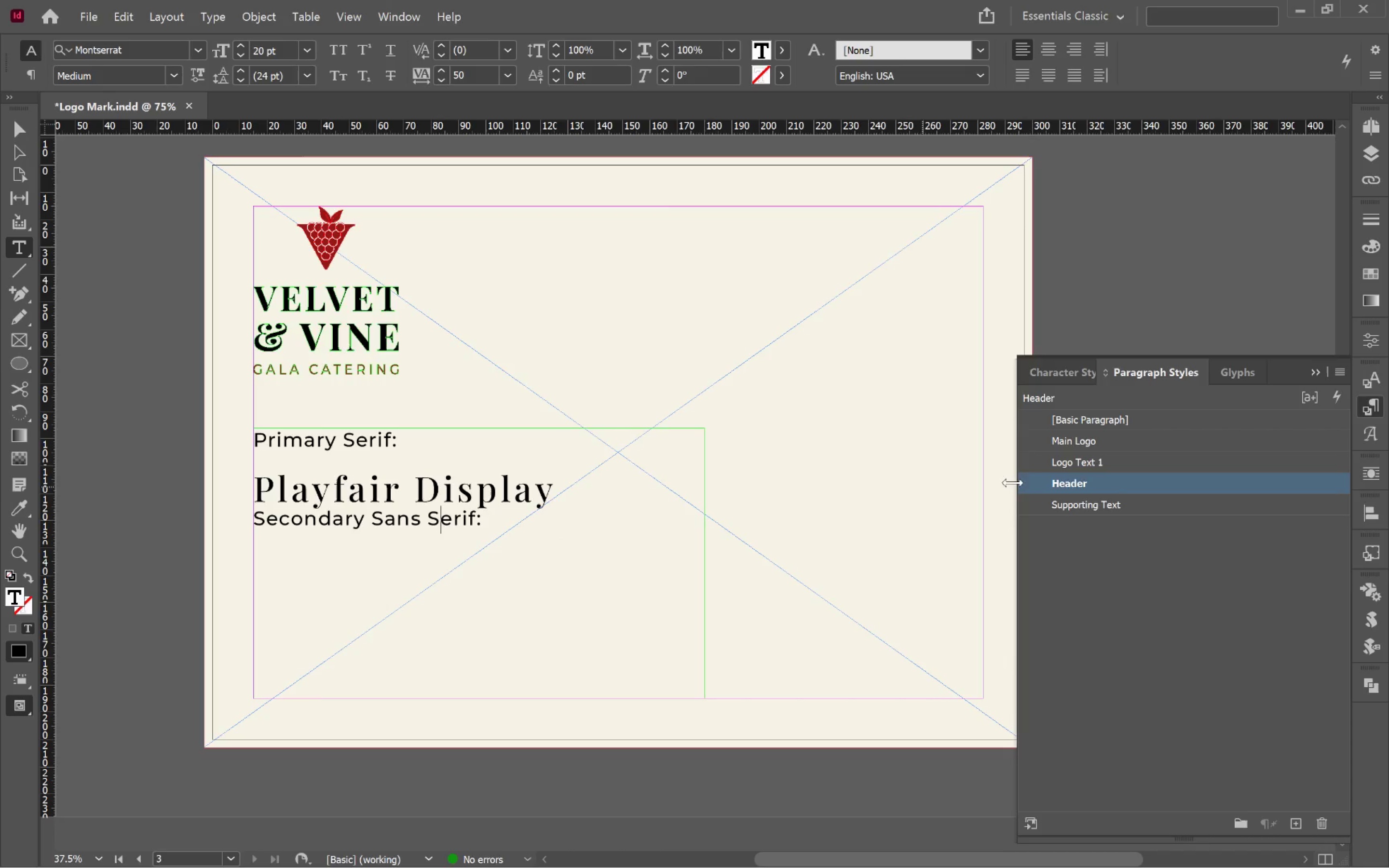 
right_click([1110, 482])
 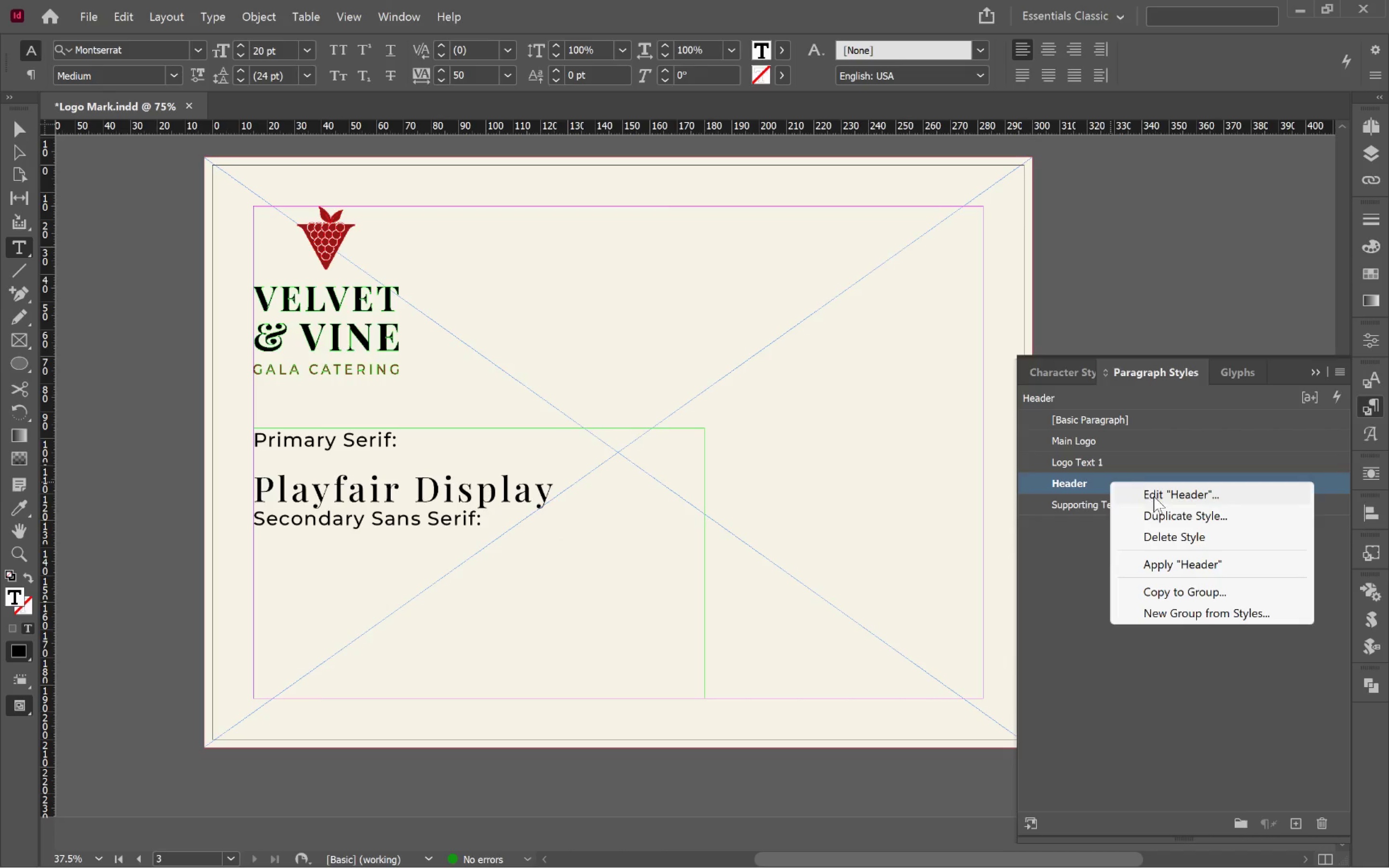 
left_click([1162, 497])
 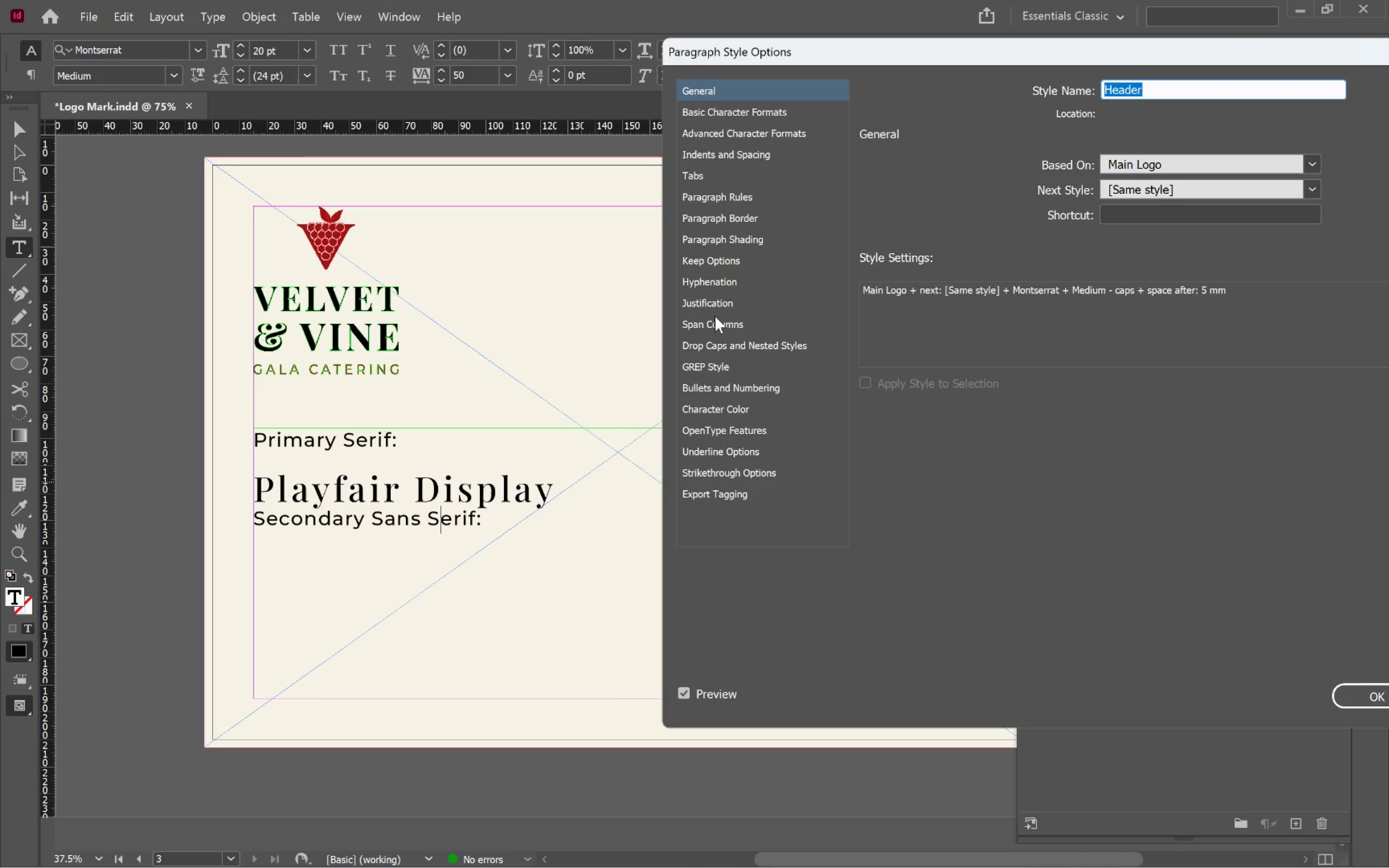 
left_click([769, 154])
 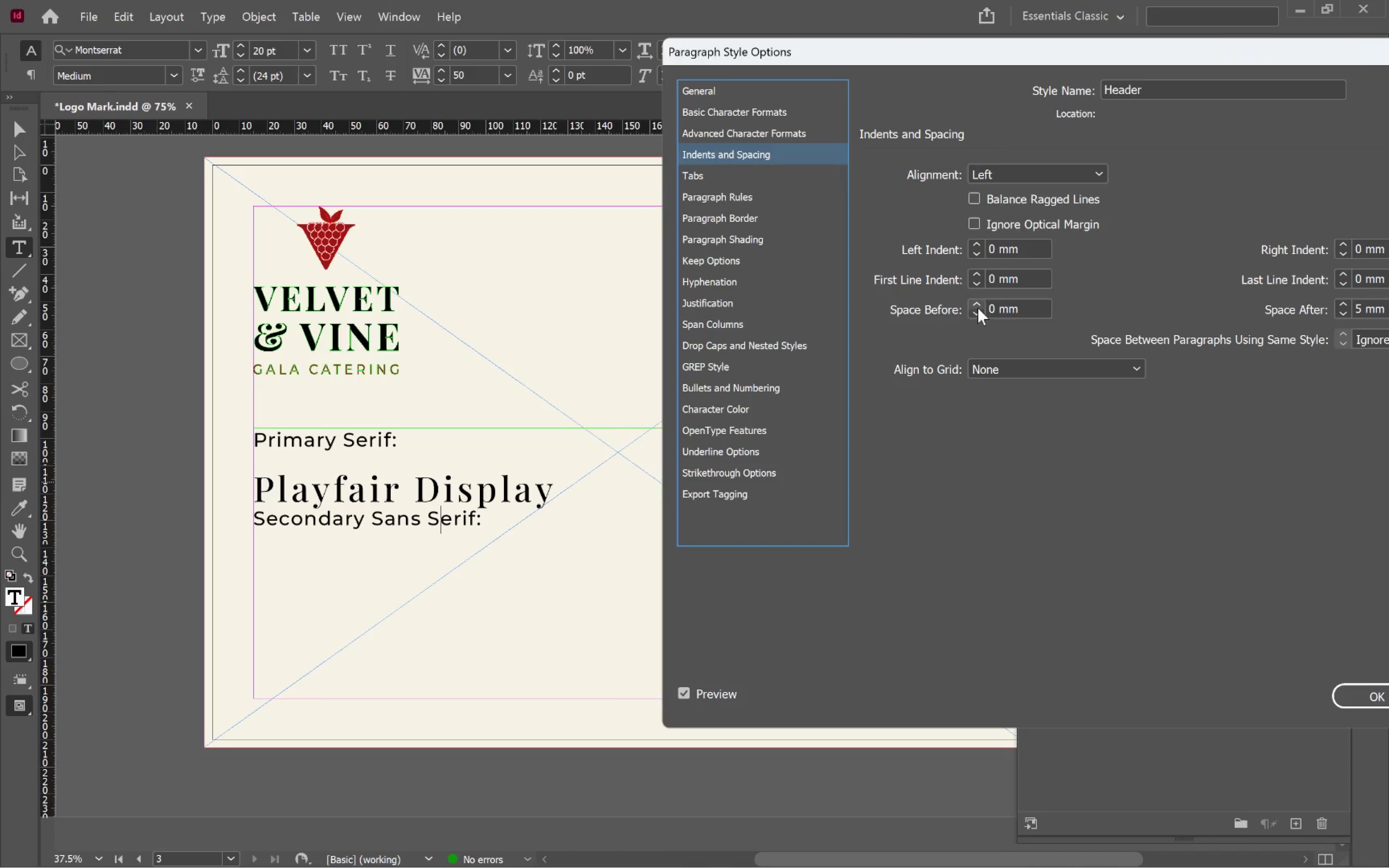 
double_click([978, 307])
 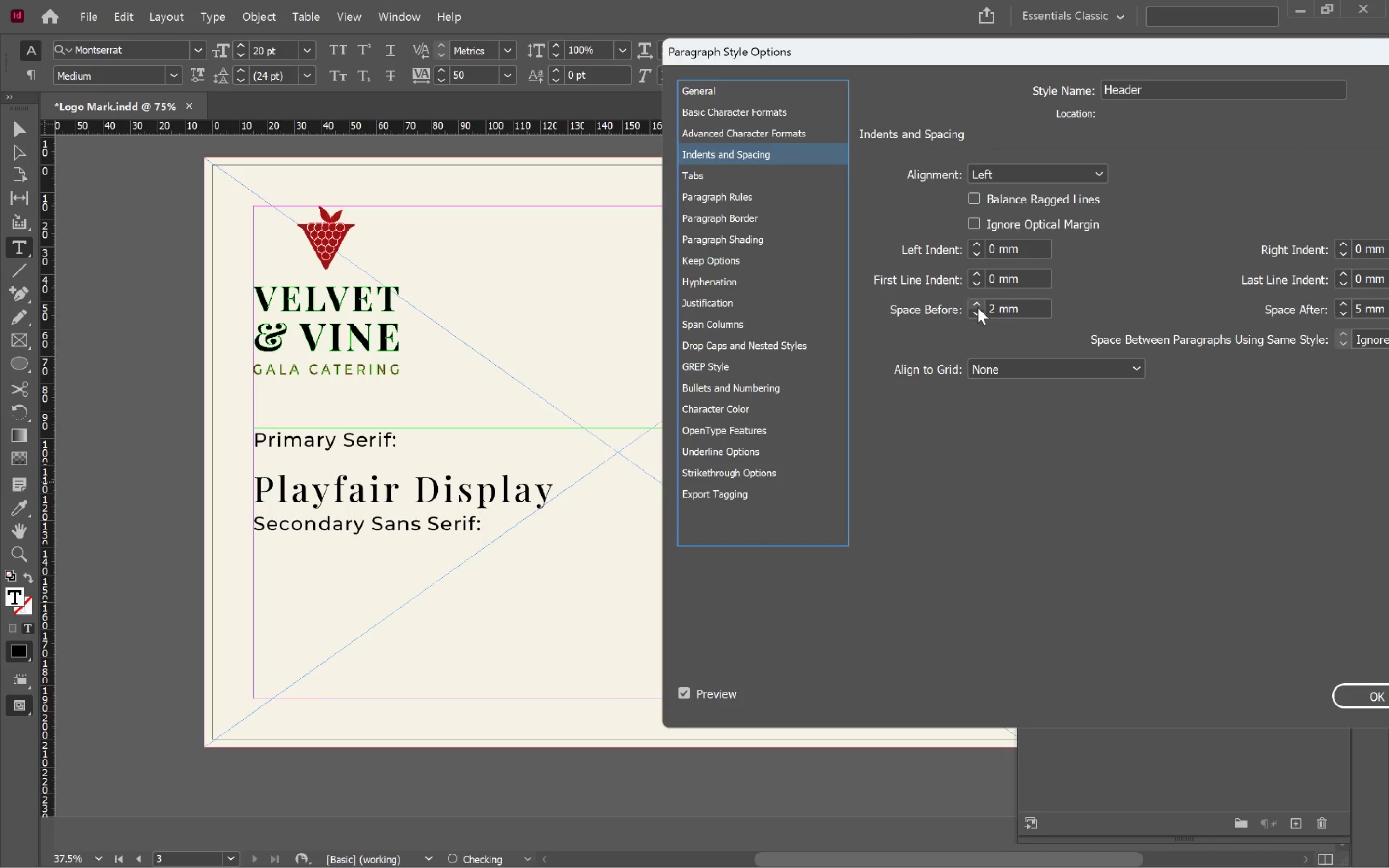 
triple_click([978, 307])
 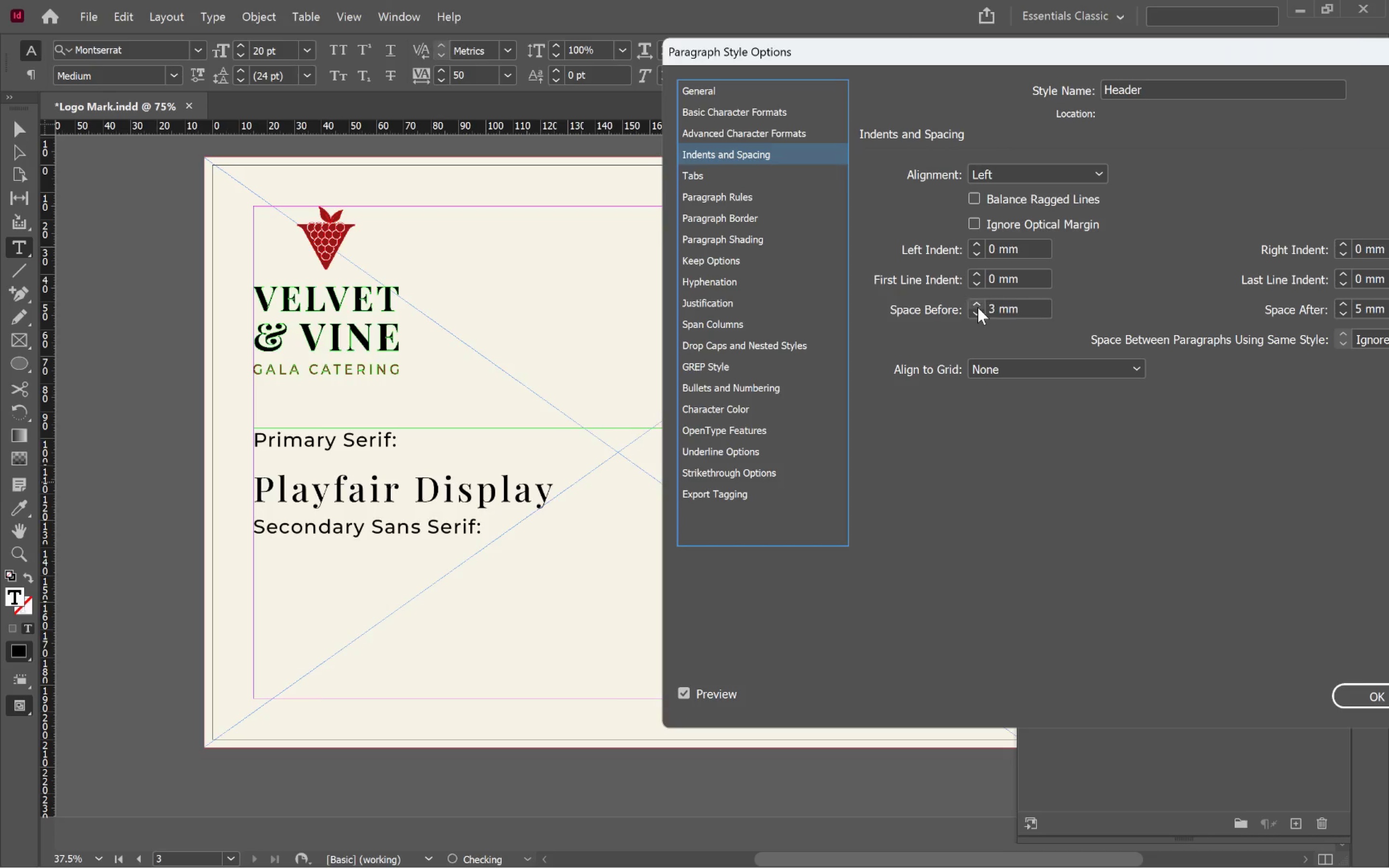 
triple_click([978, 307])
 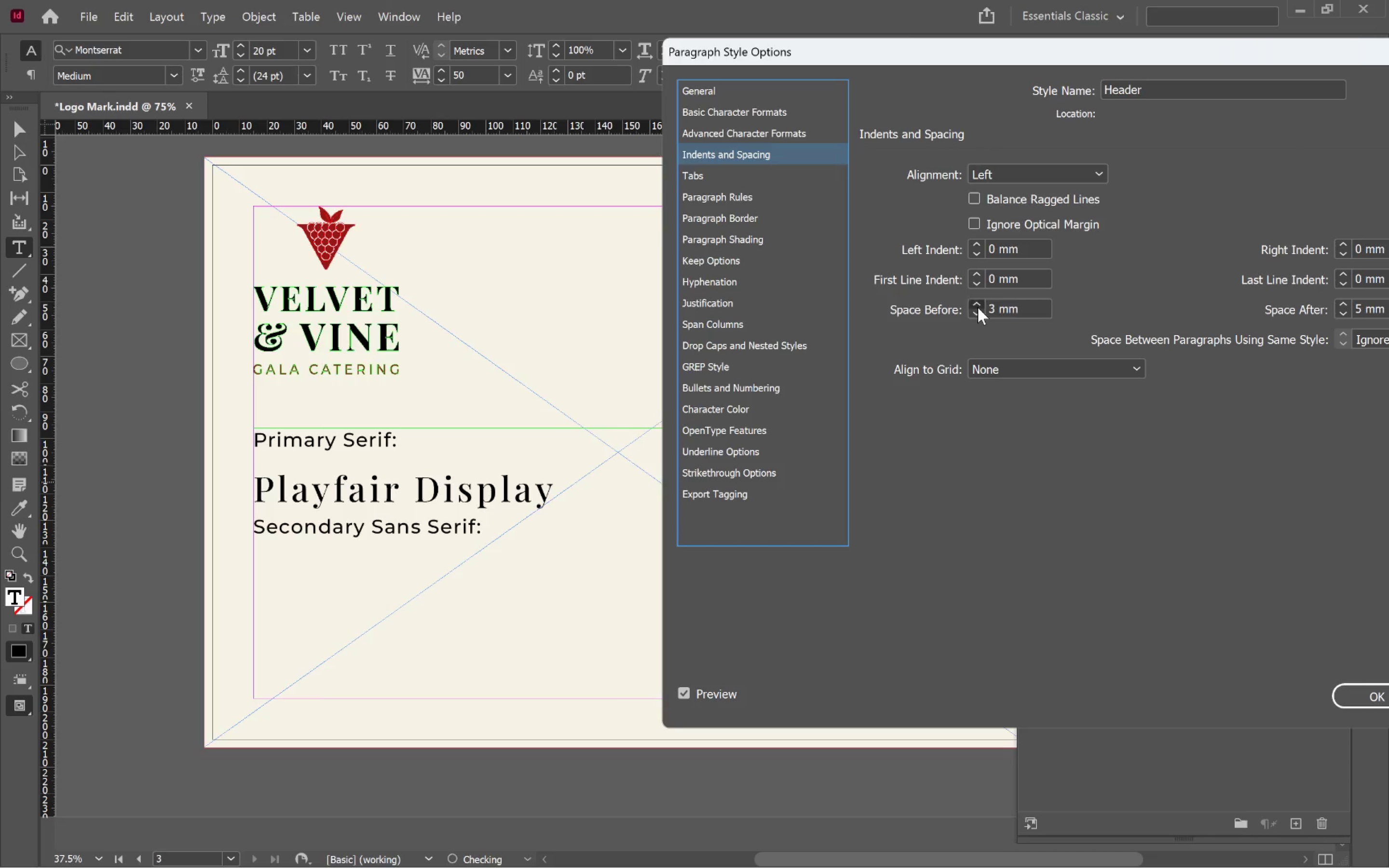 
triple_click([978, 307])
 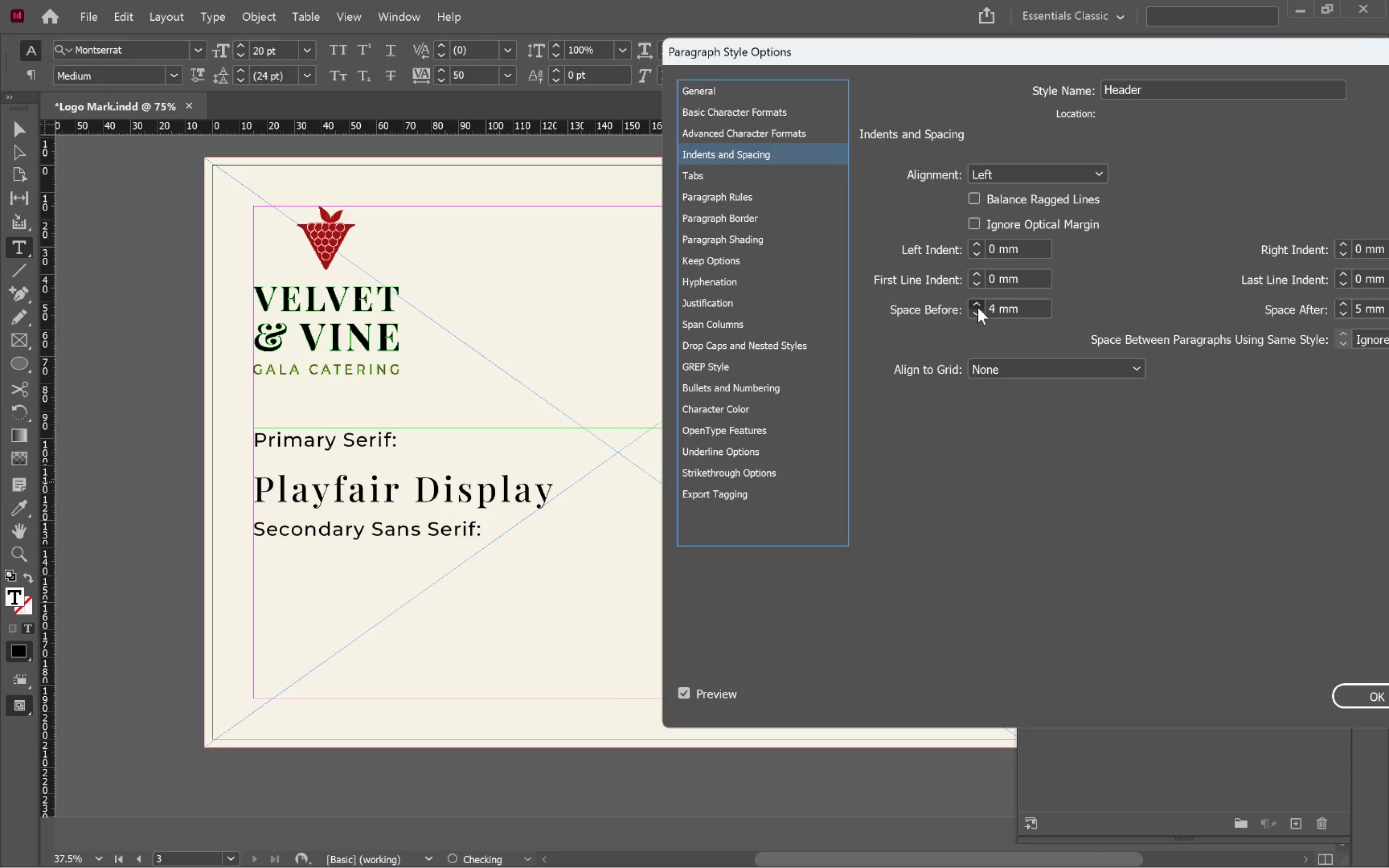 
triple_click([978, 307])
 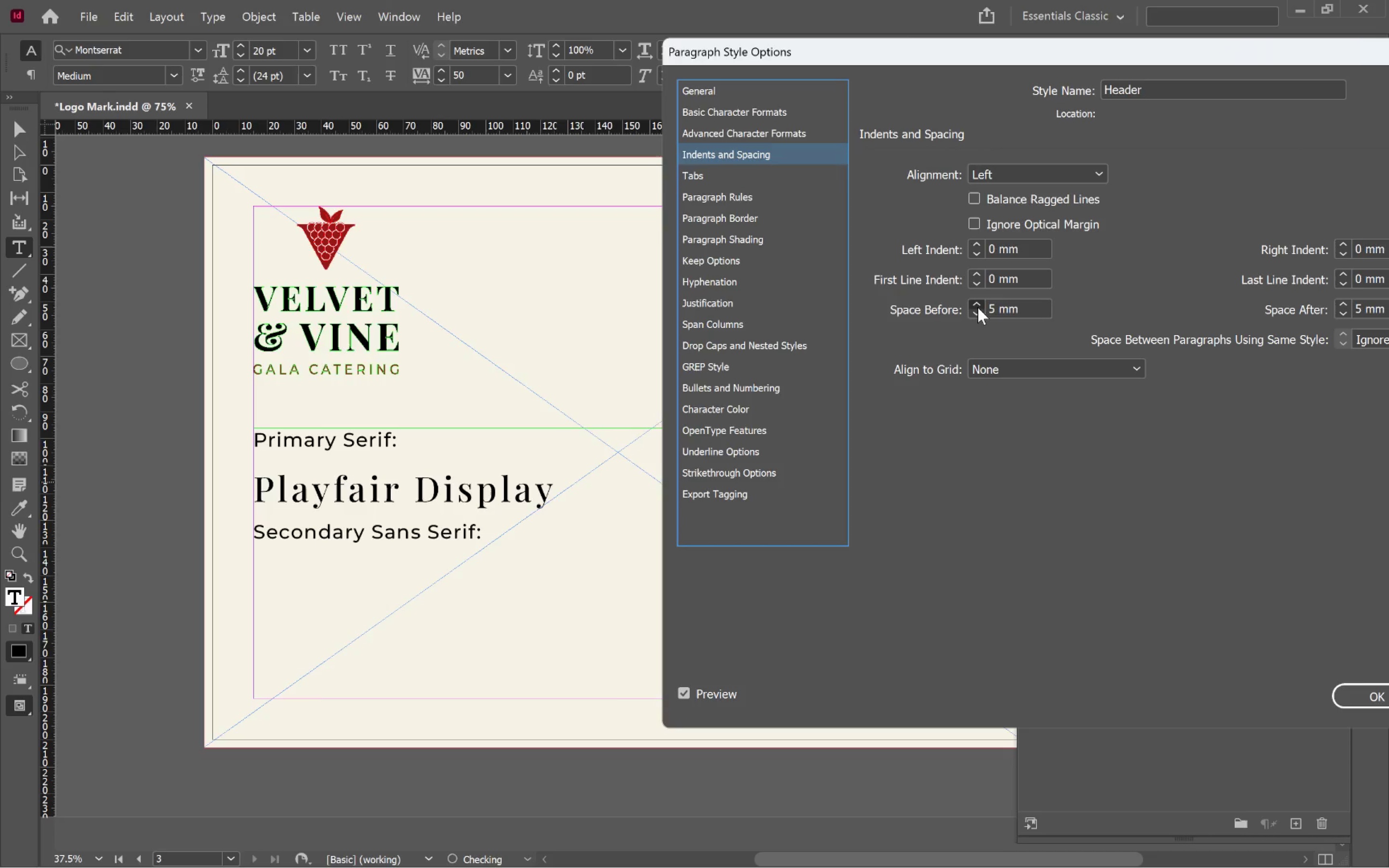 
triple_click([978, 307])
 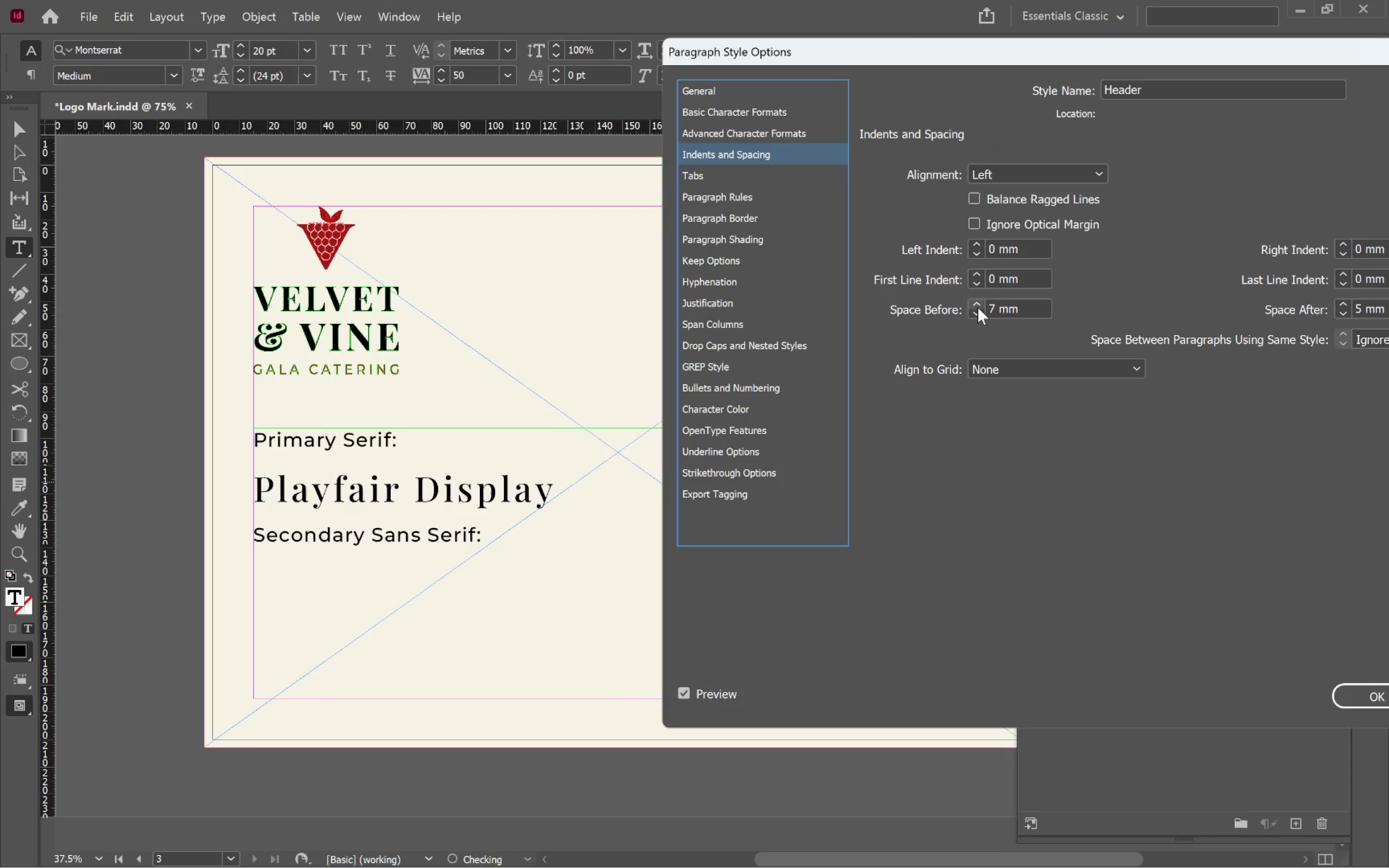 
triple_click([978, 307])
 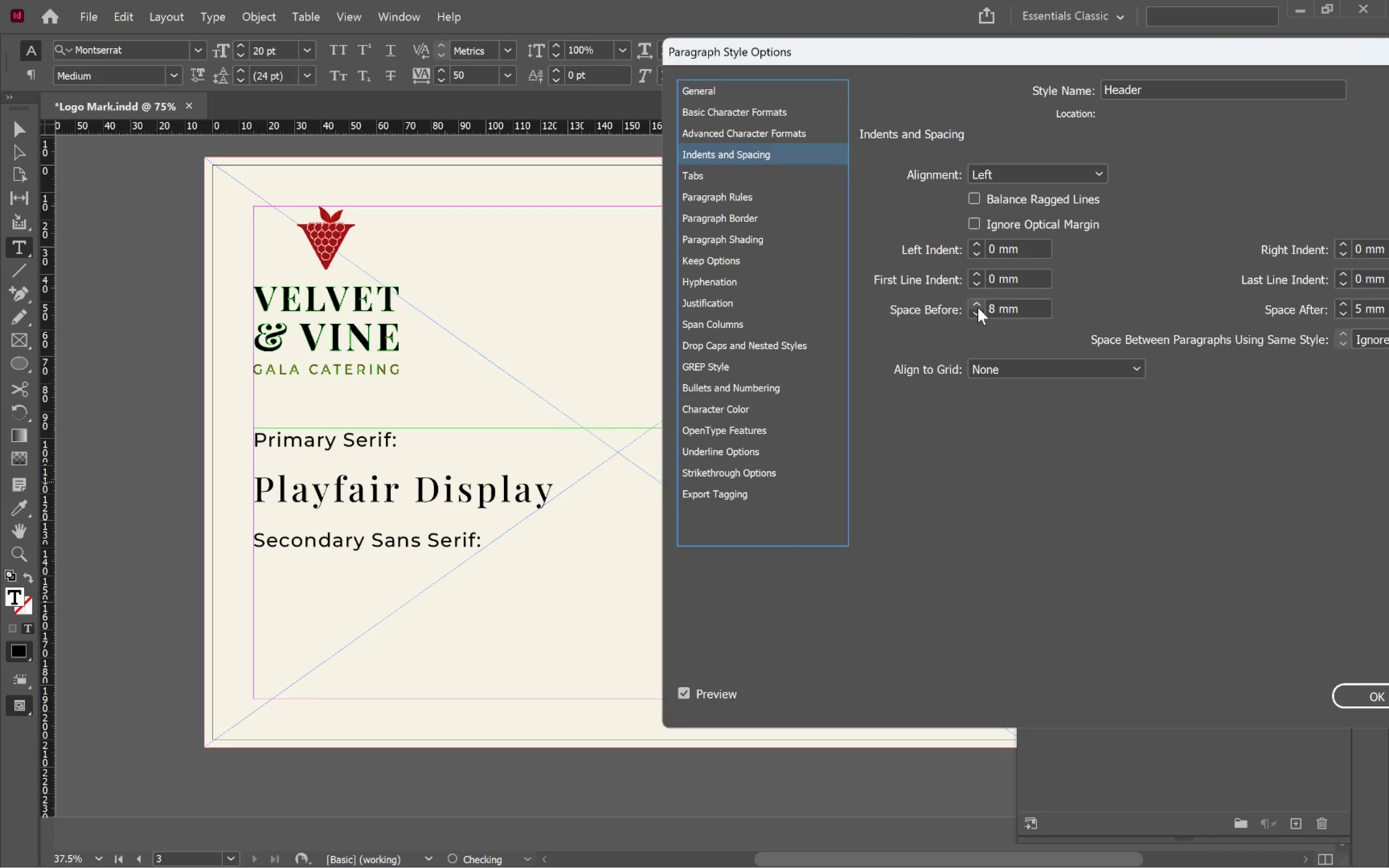 
triple_click([978, 307])
 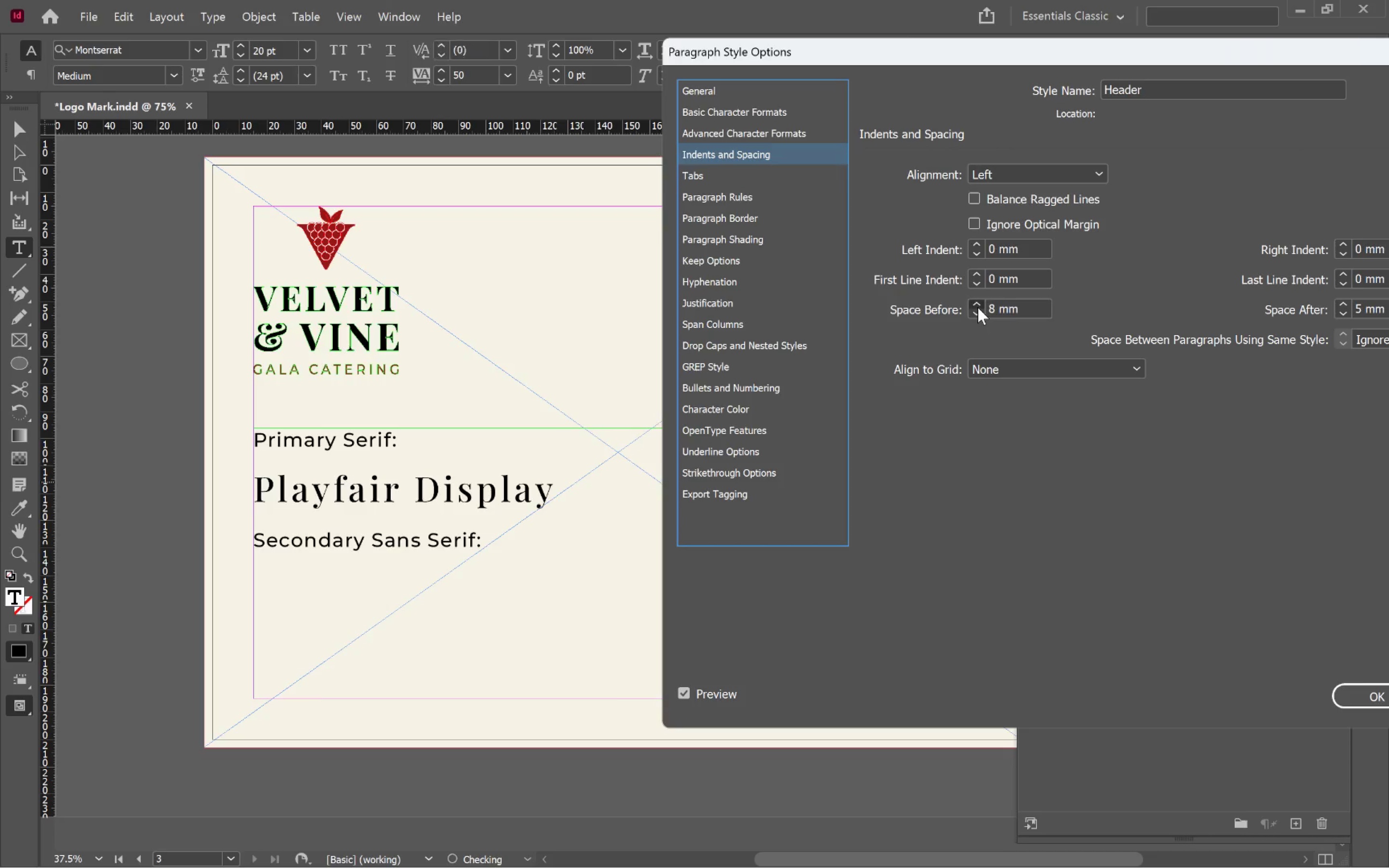 
triple_click([978, 307])
 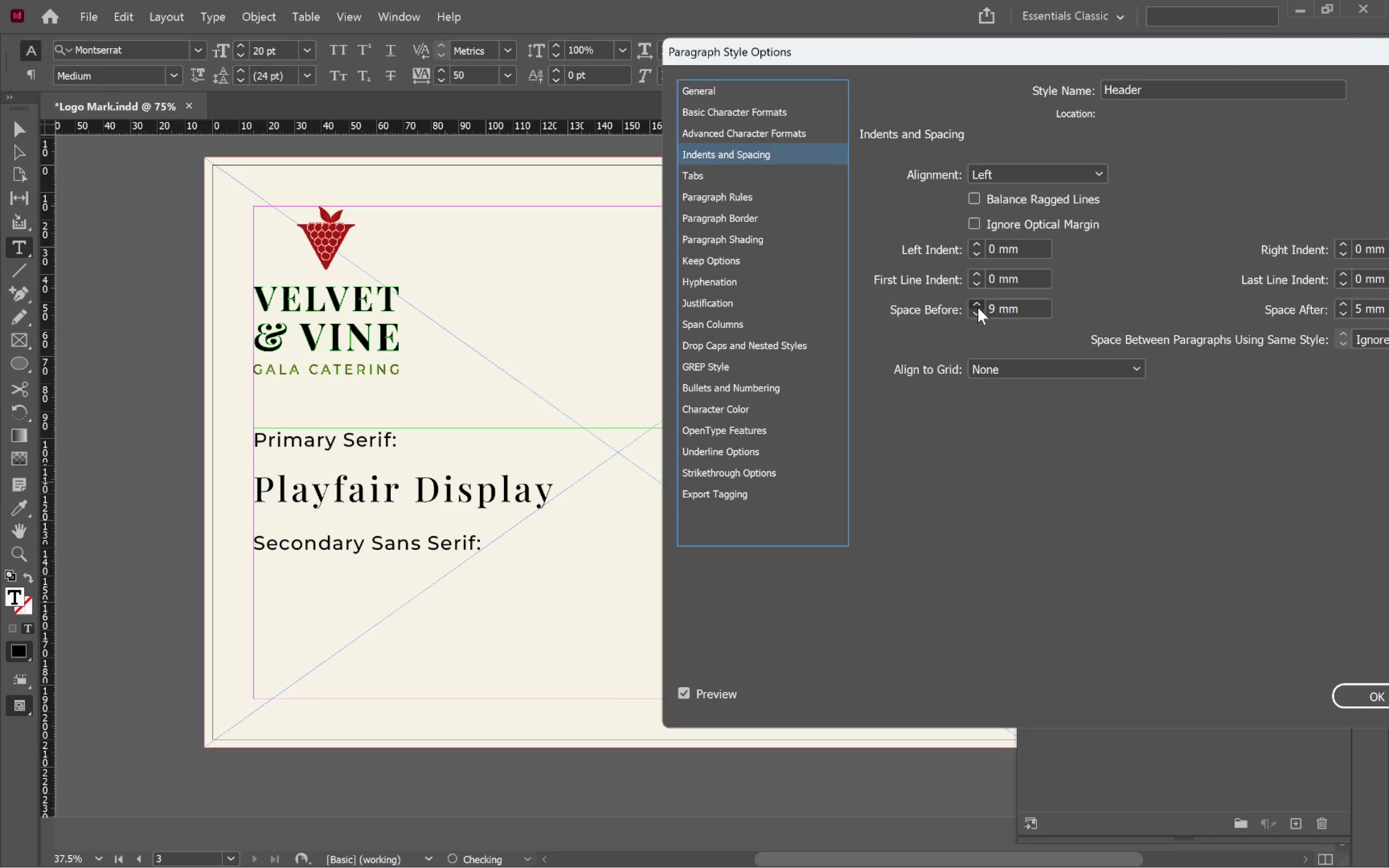 
triple_click([978, 307])
 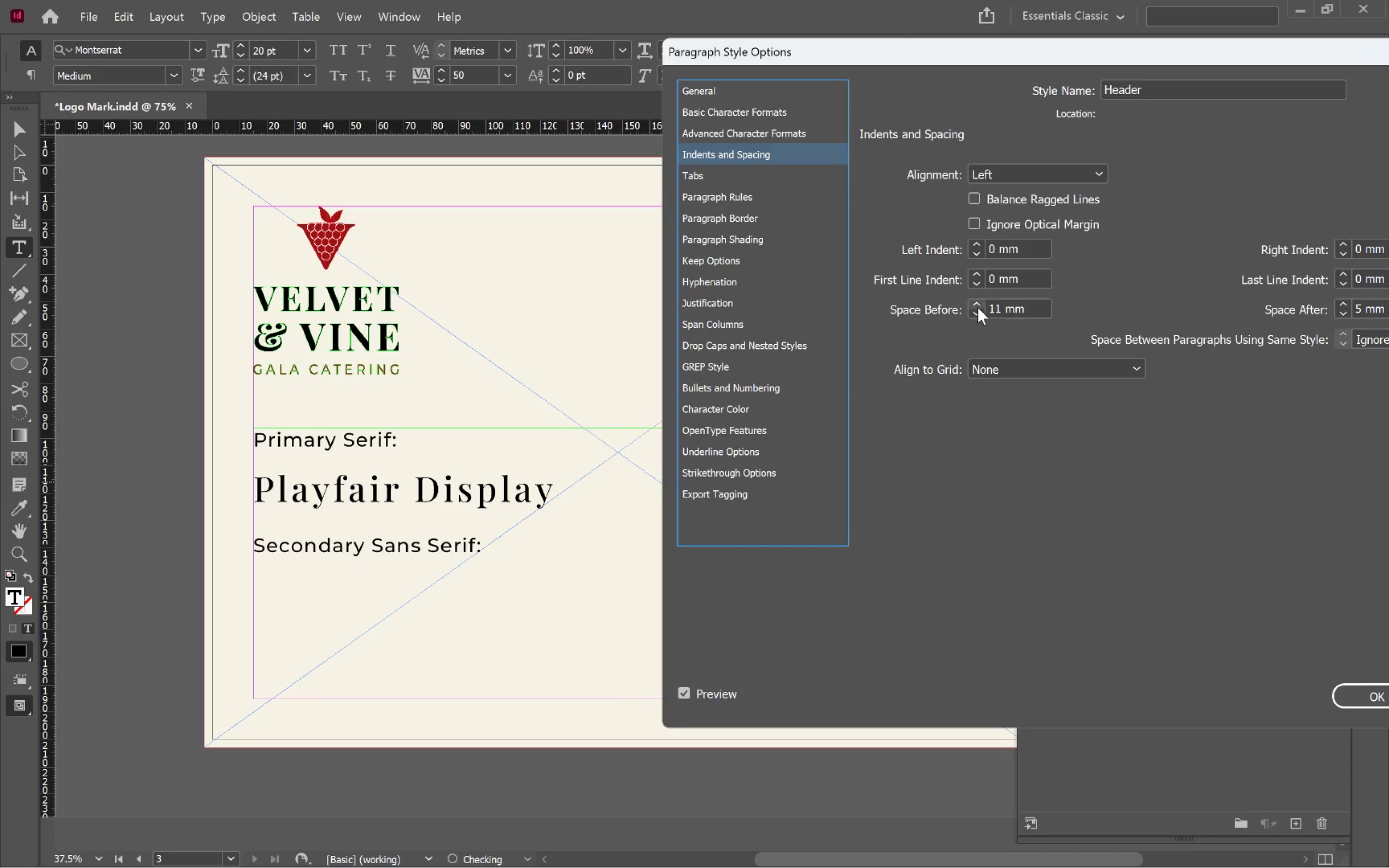 
triple_click([978, 307])
 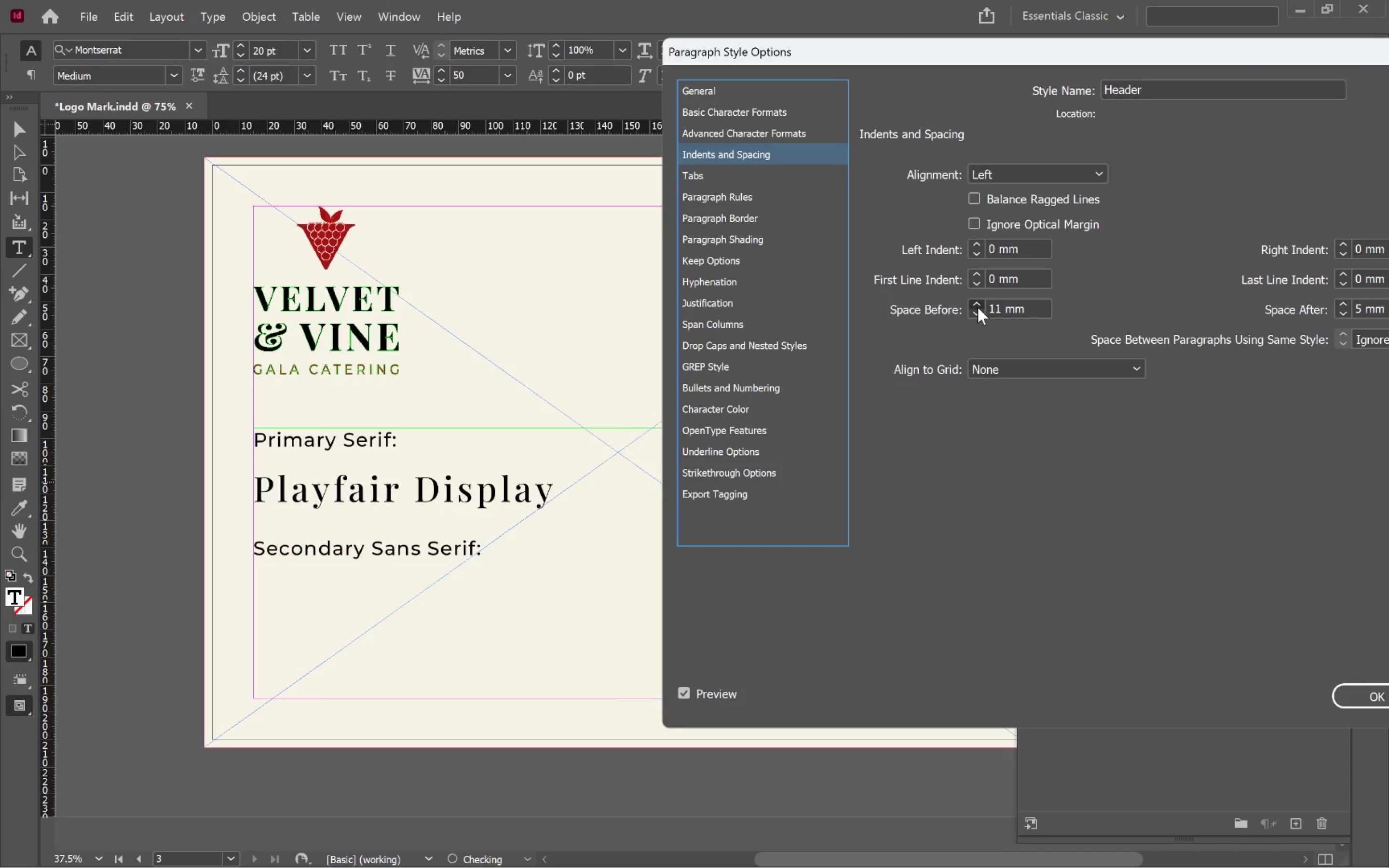 
triple_click([978, 307])
 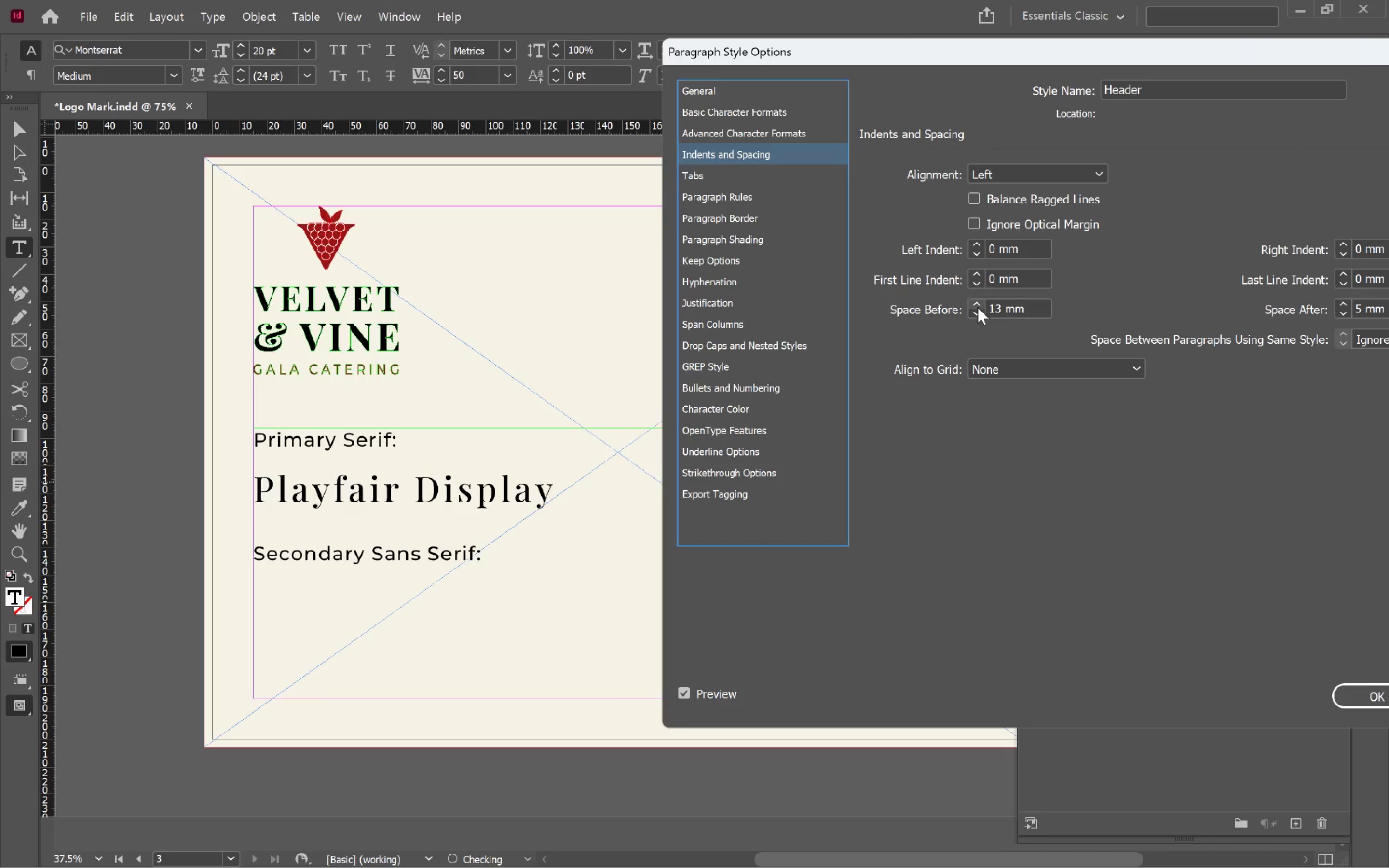 
triple_click([978, 307])
 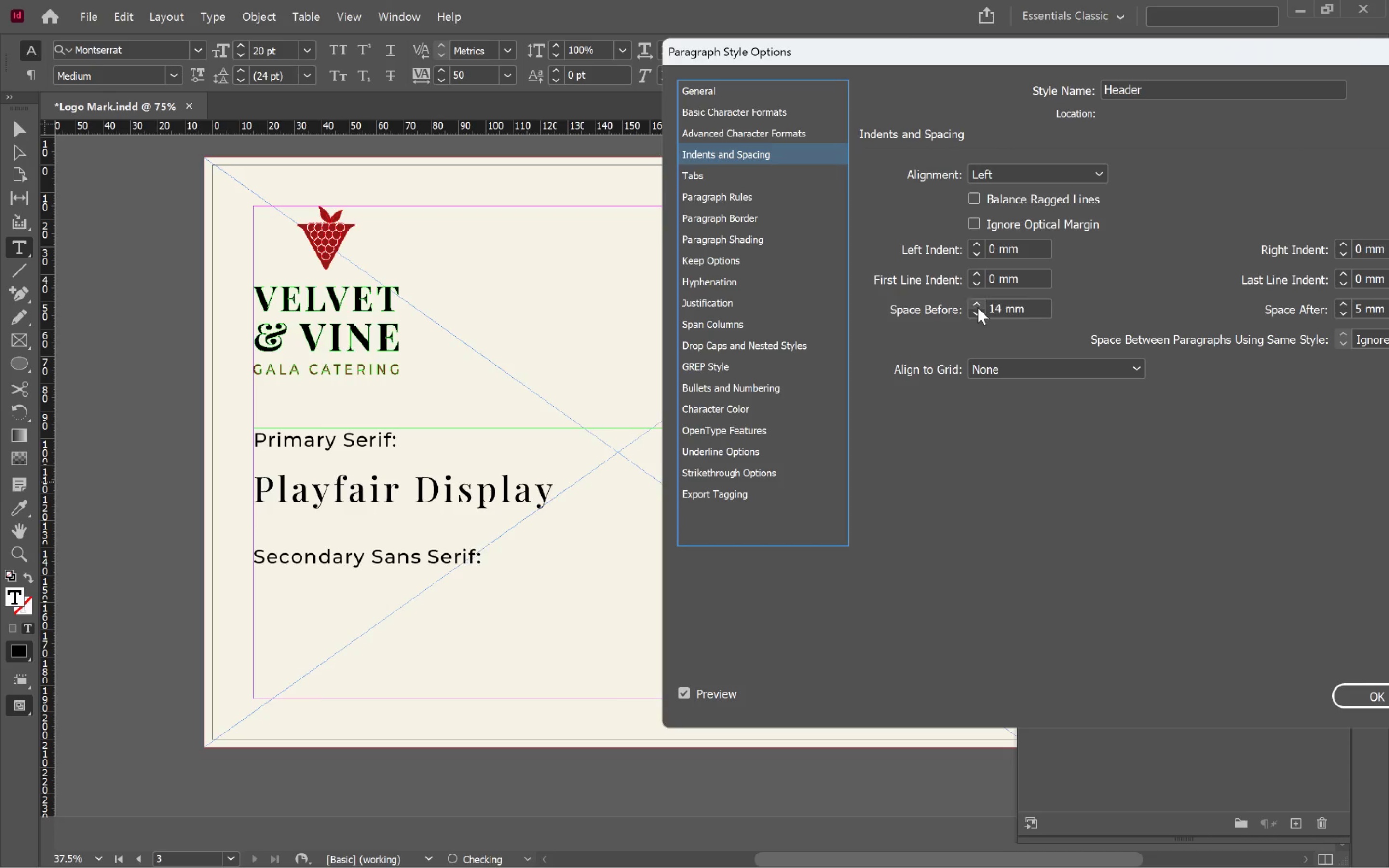 
triple_click([978, 307])
 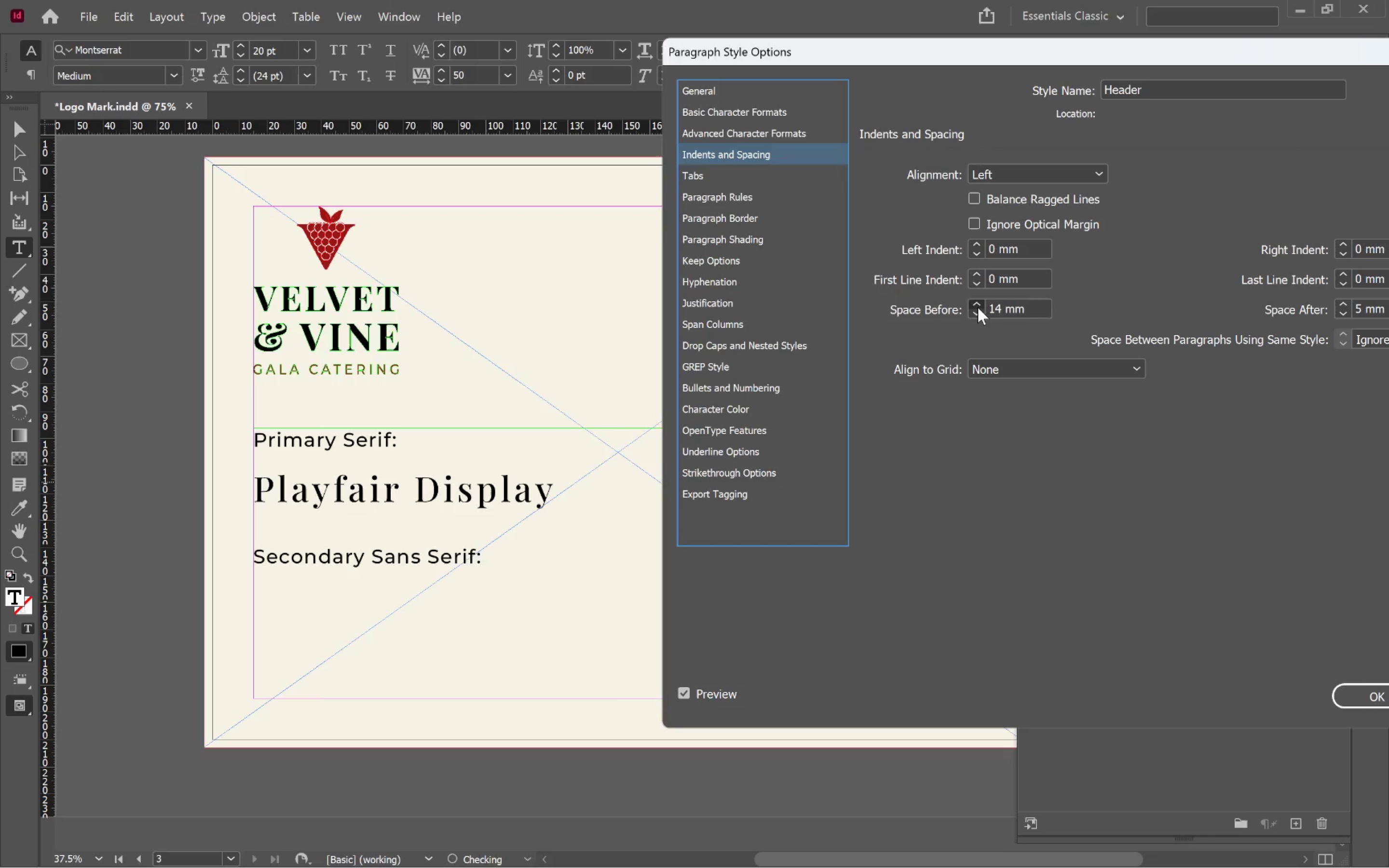 
triple_click([978, 307])
 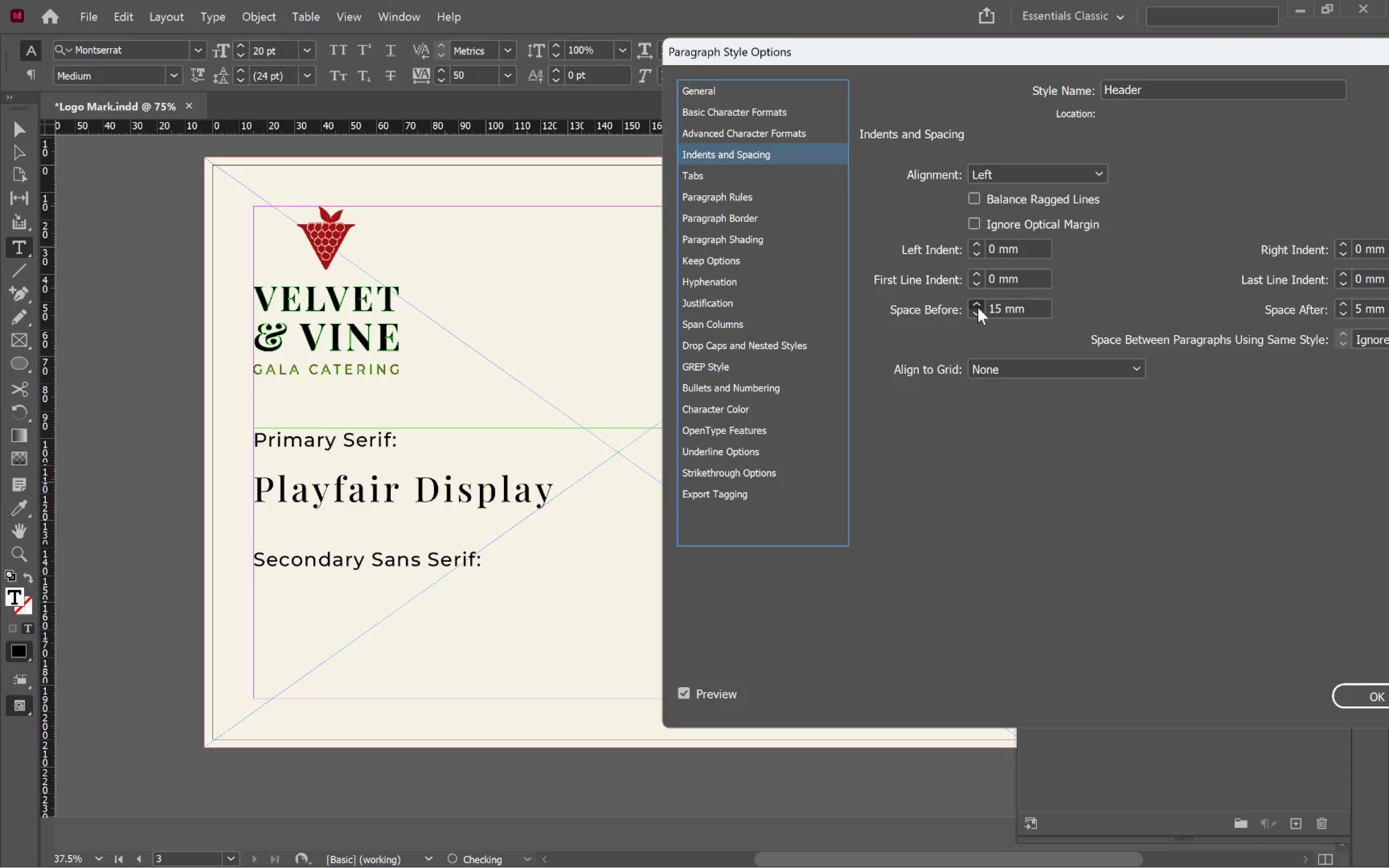 
triple_click([978, 307])
 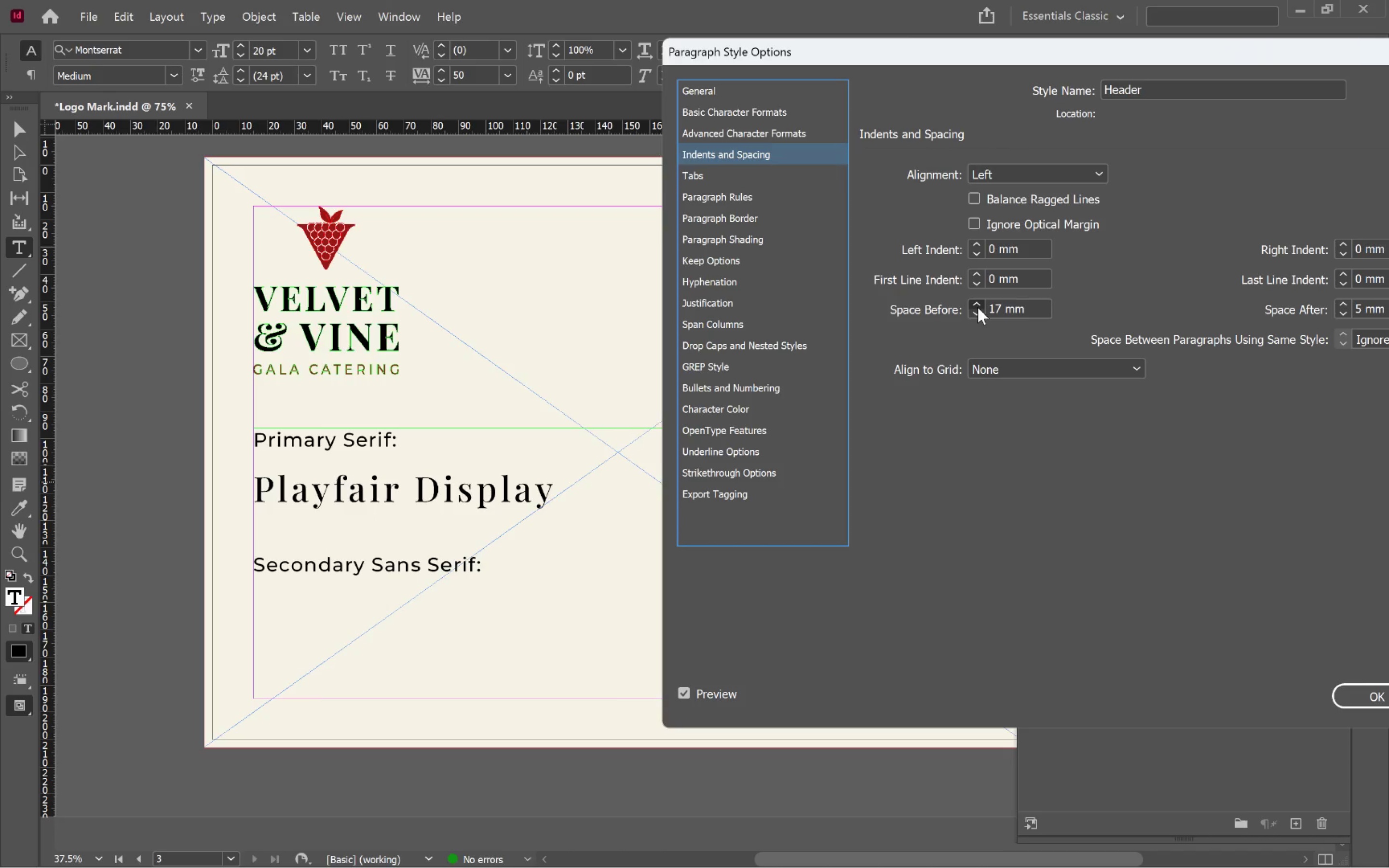 
double_click([978, 307])
 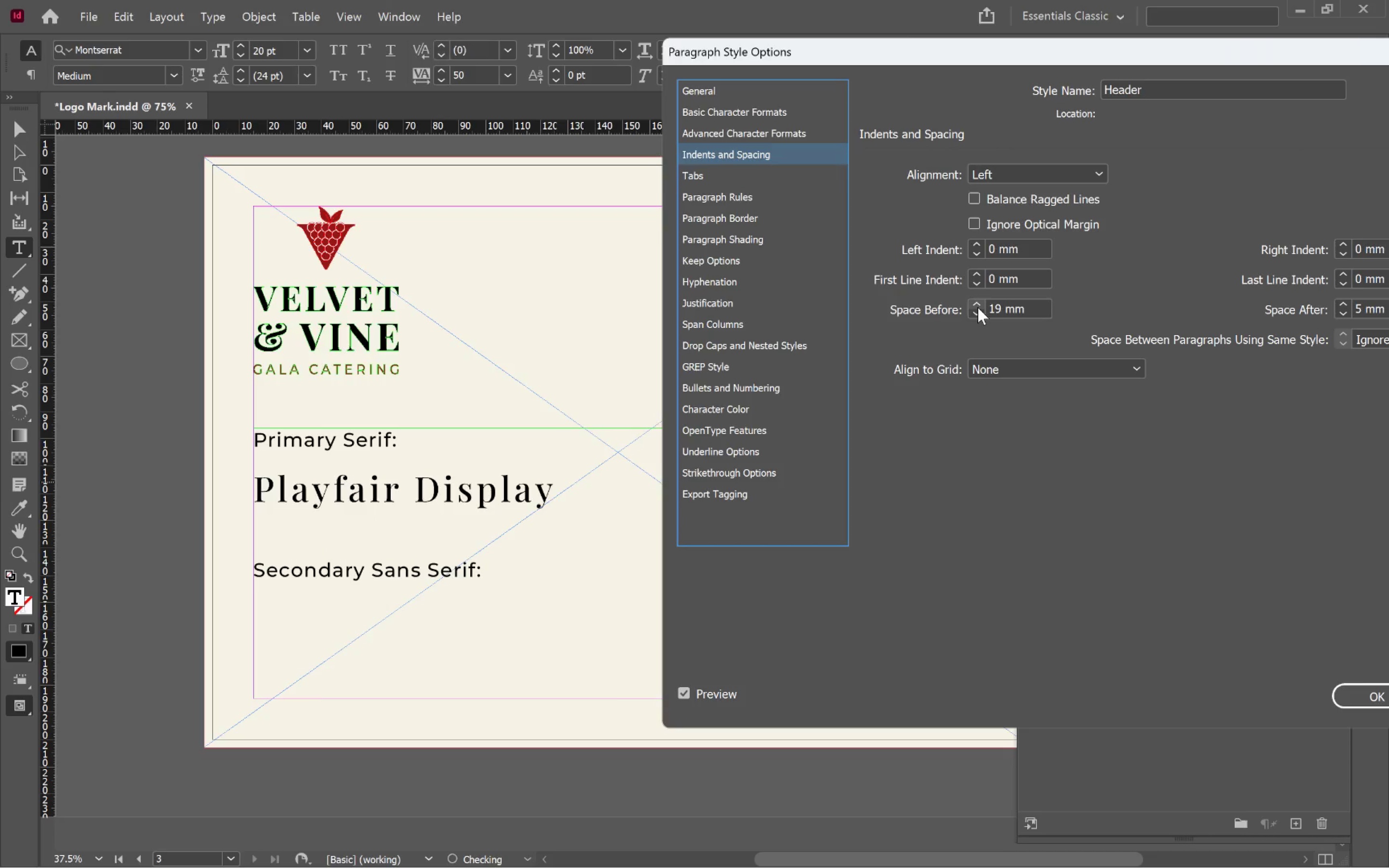 
triple_click([978, 307])
 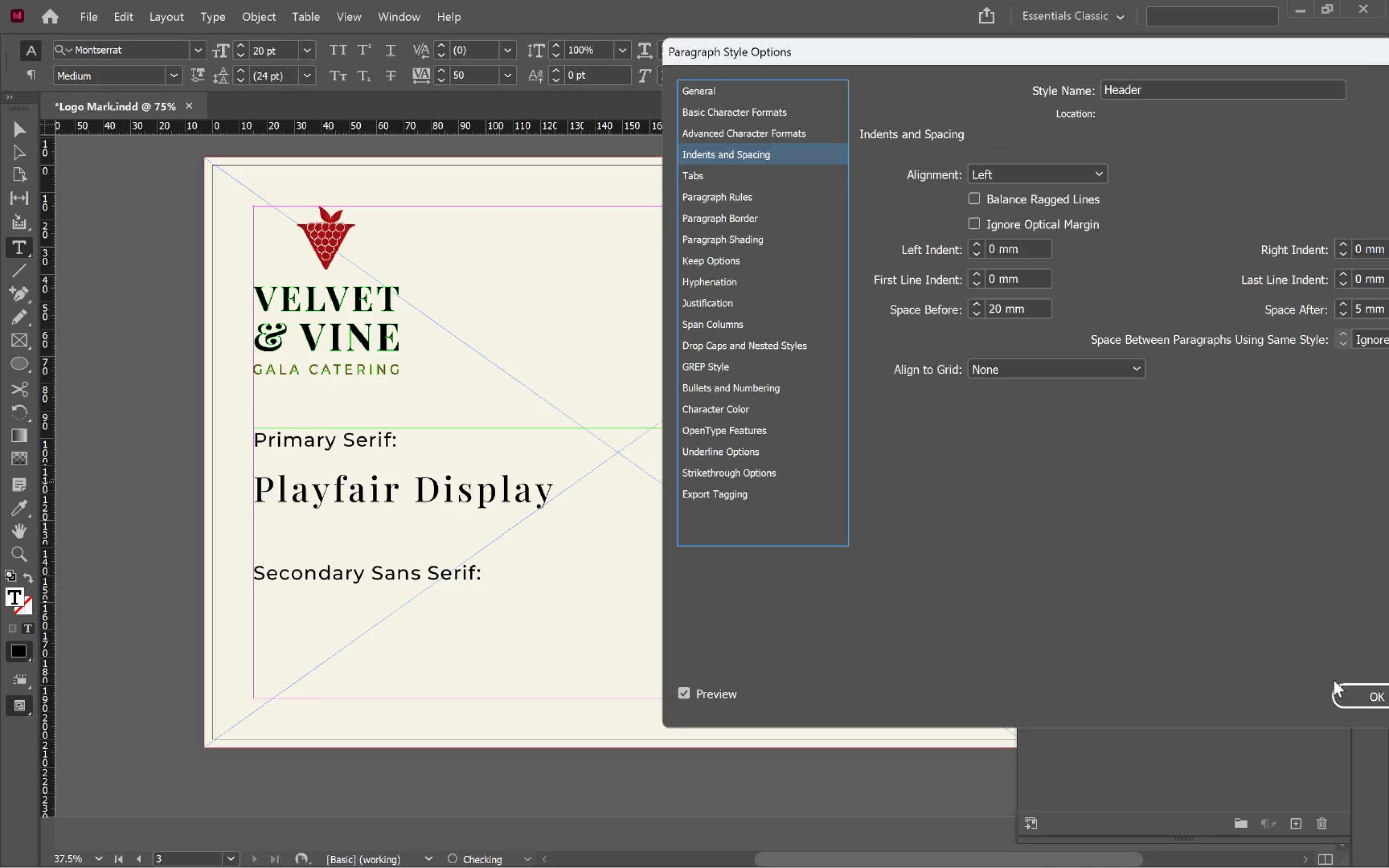 
left_click([1346, 689])
 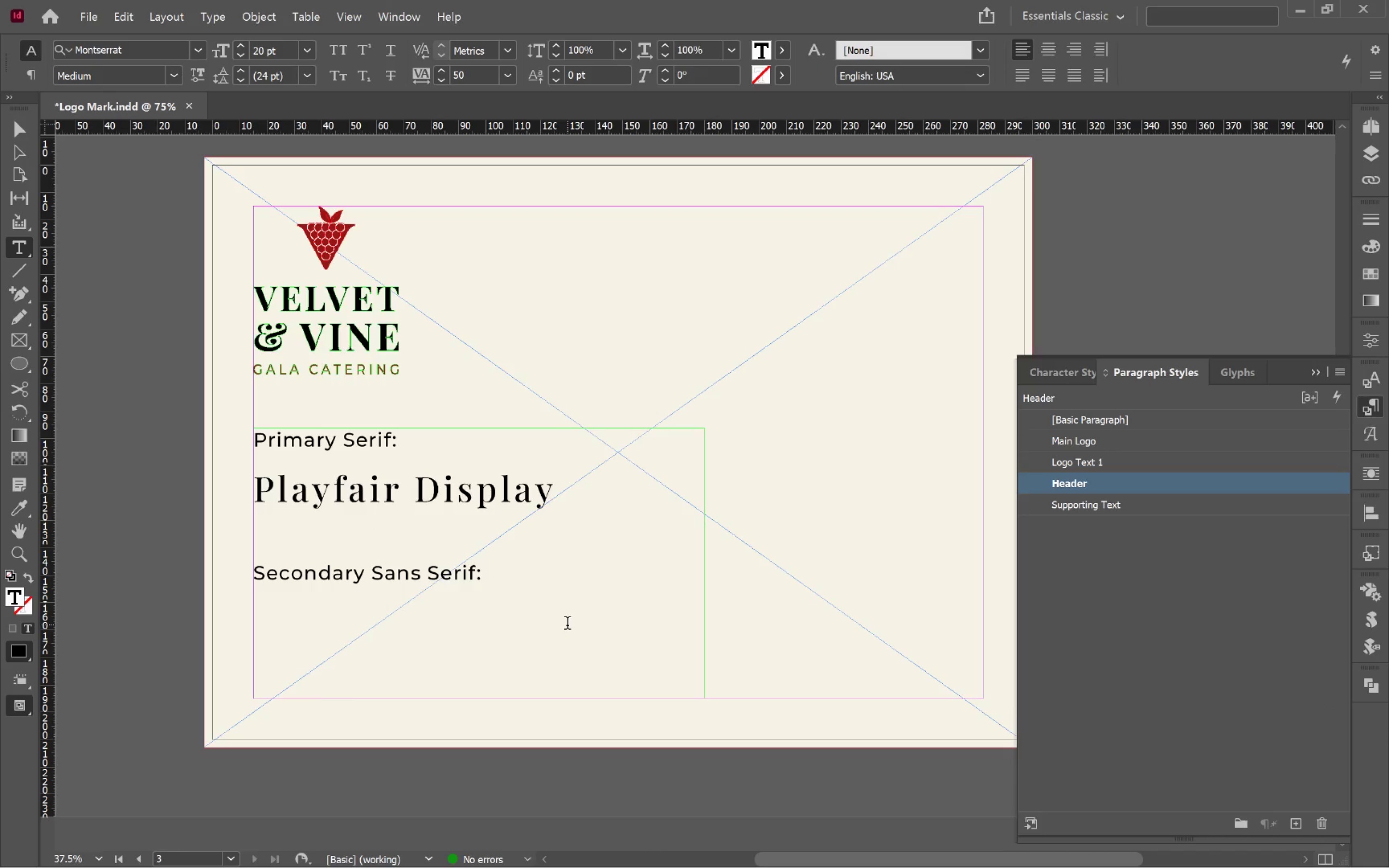 
key(Enter)
 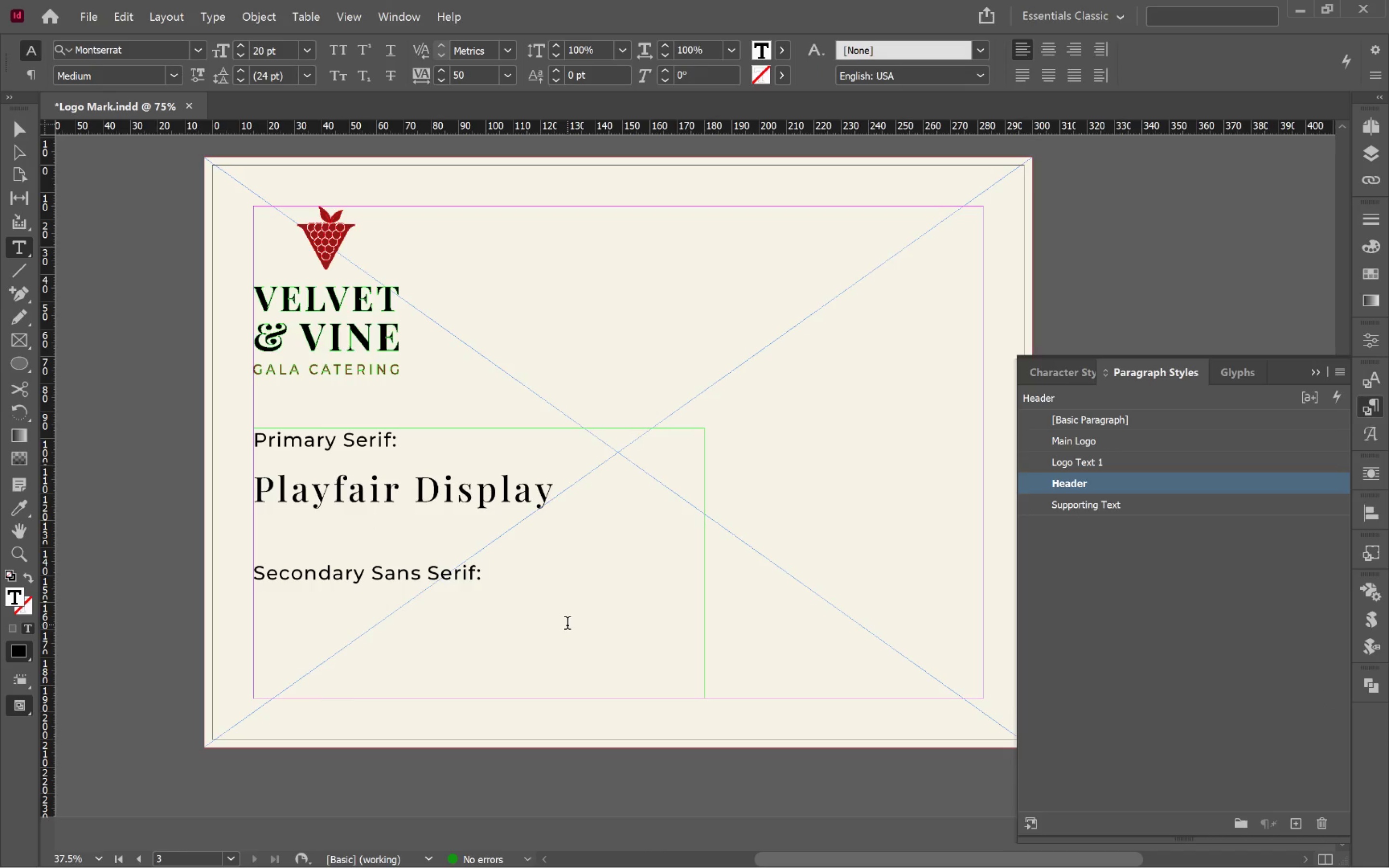 
key(A)
 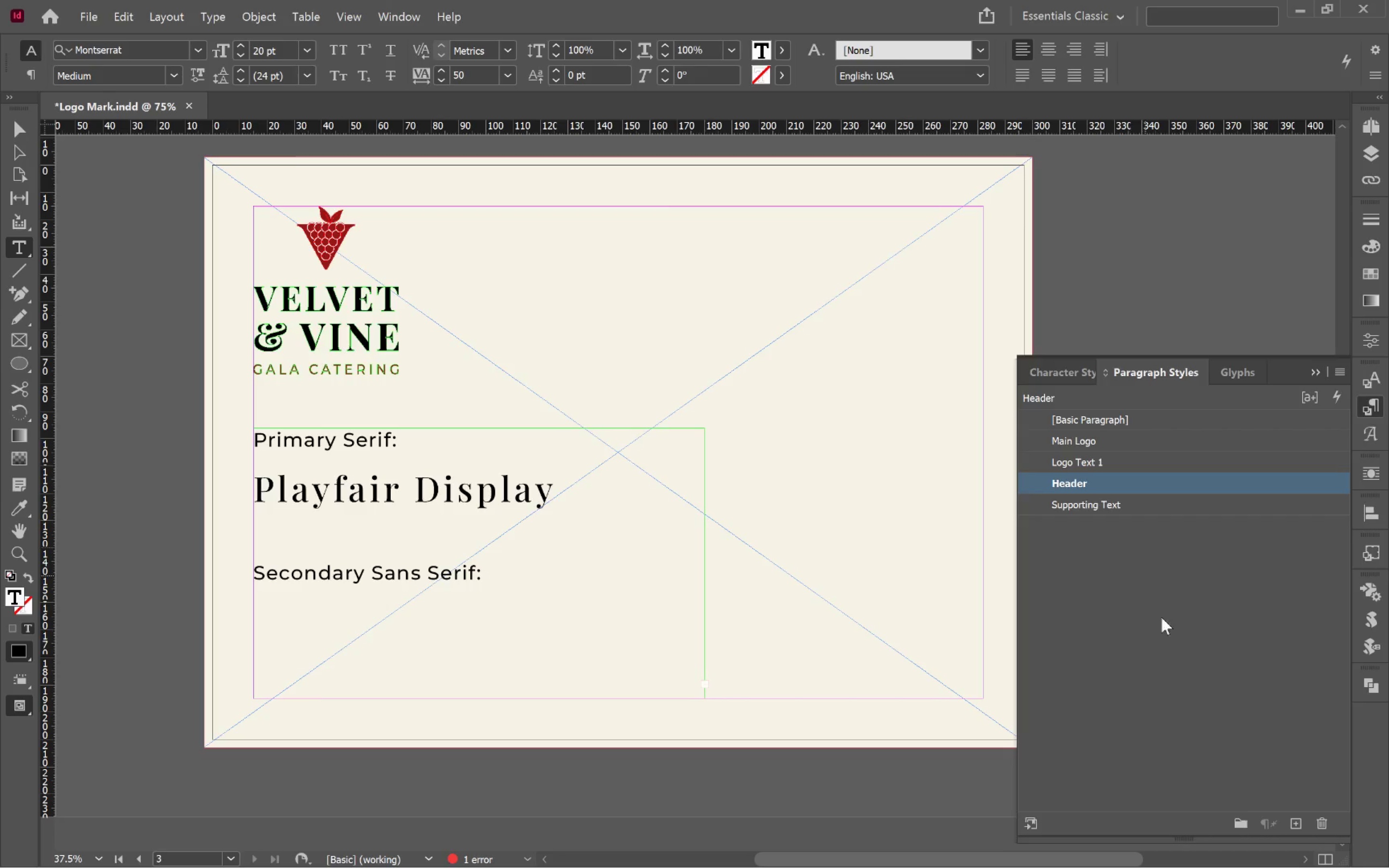 
left_click([1298, 818])
 